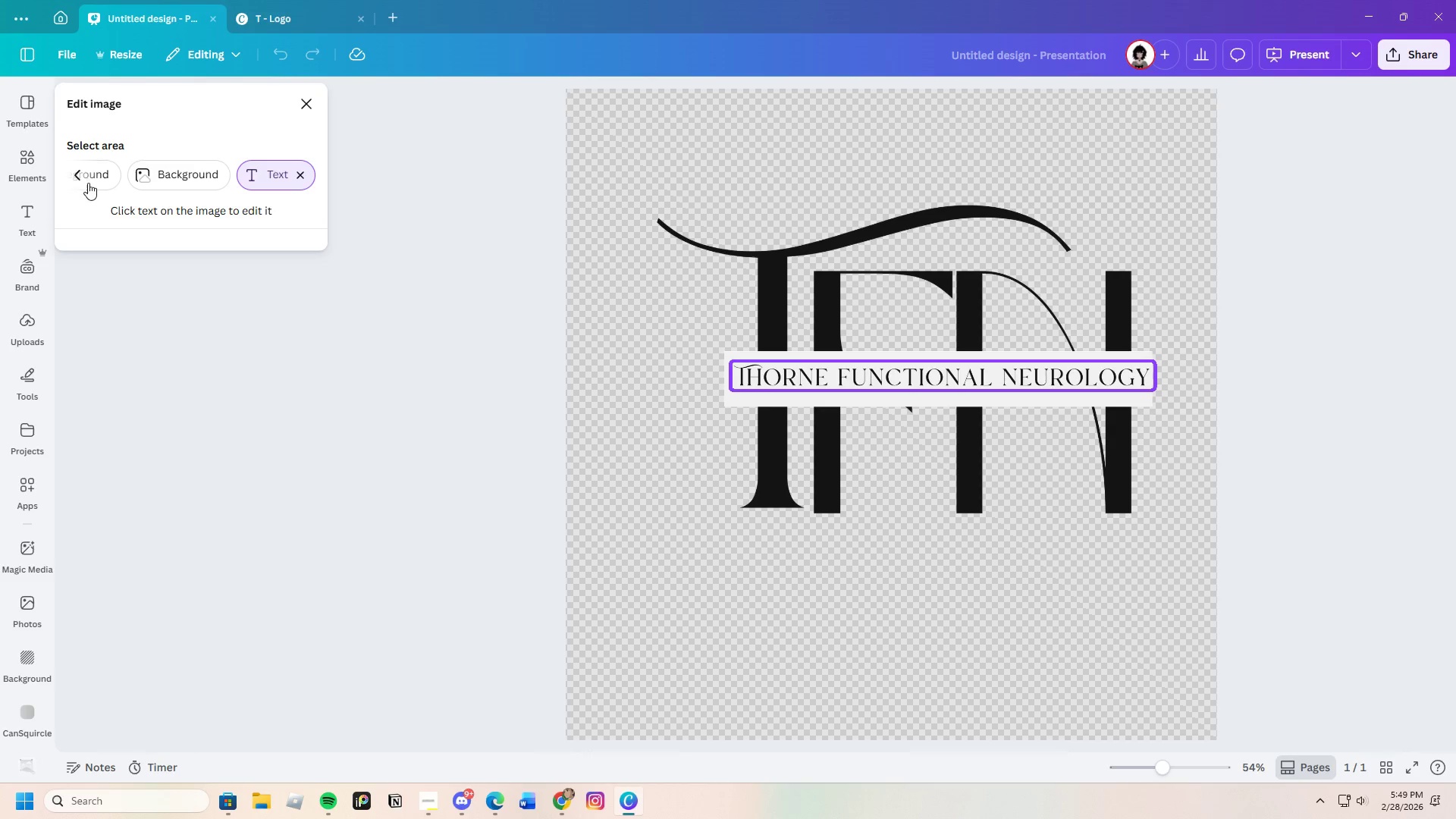 
left_click([81, 178])
 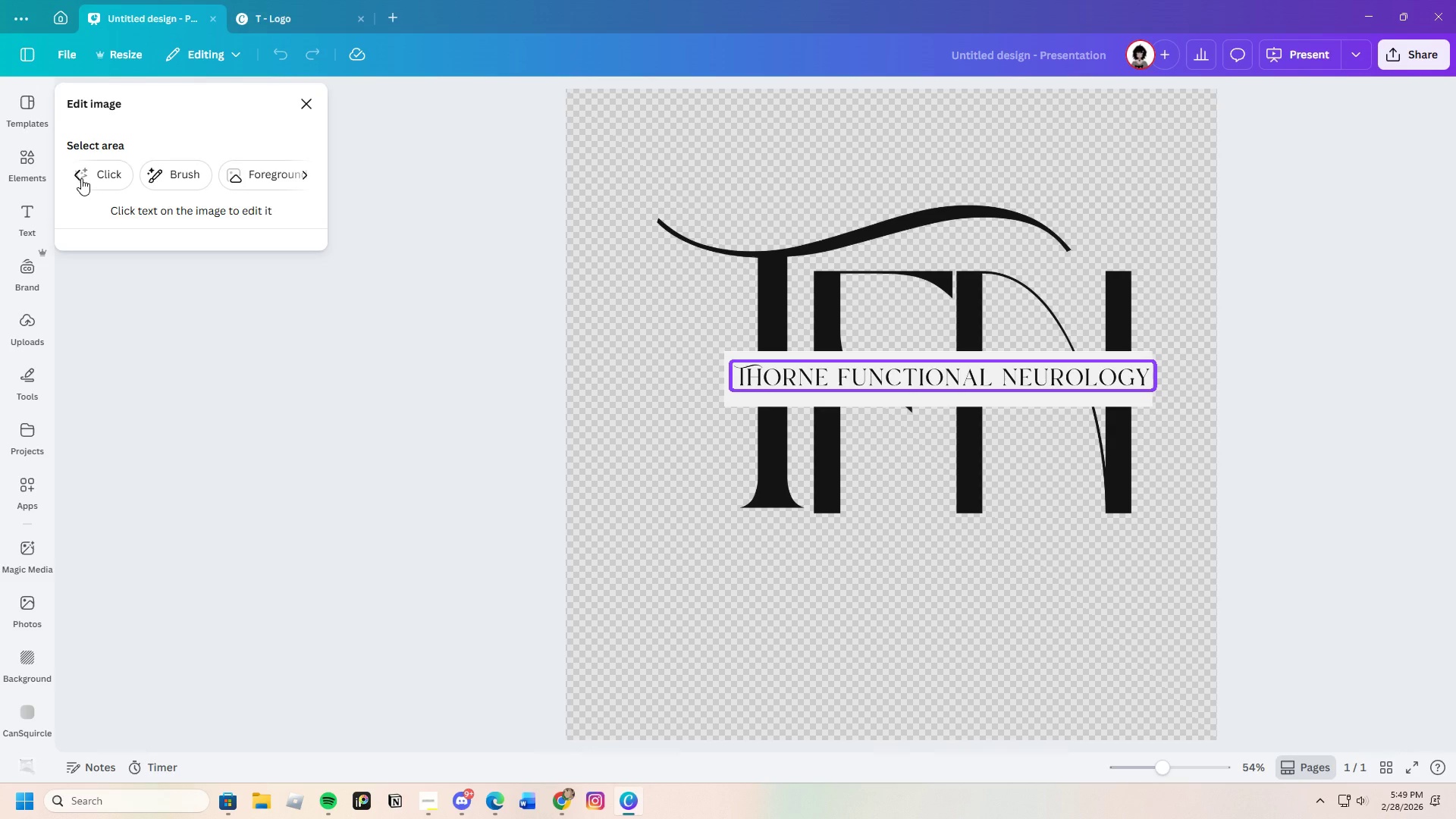 
left_click([81, 178])
 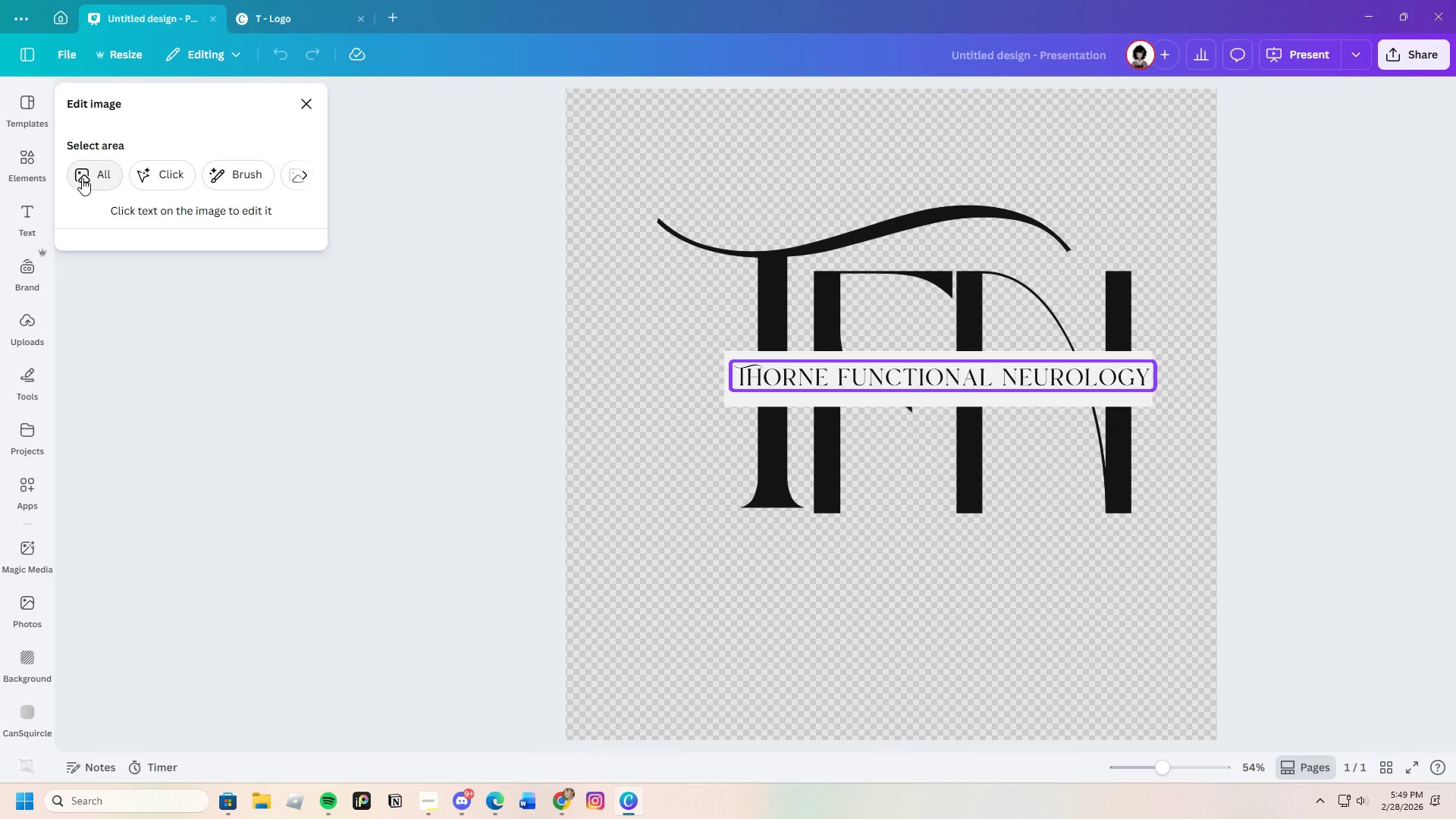 
left_click([98, 179])
 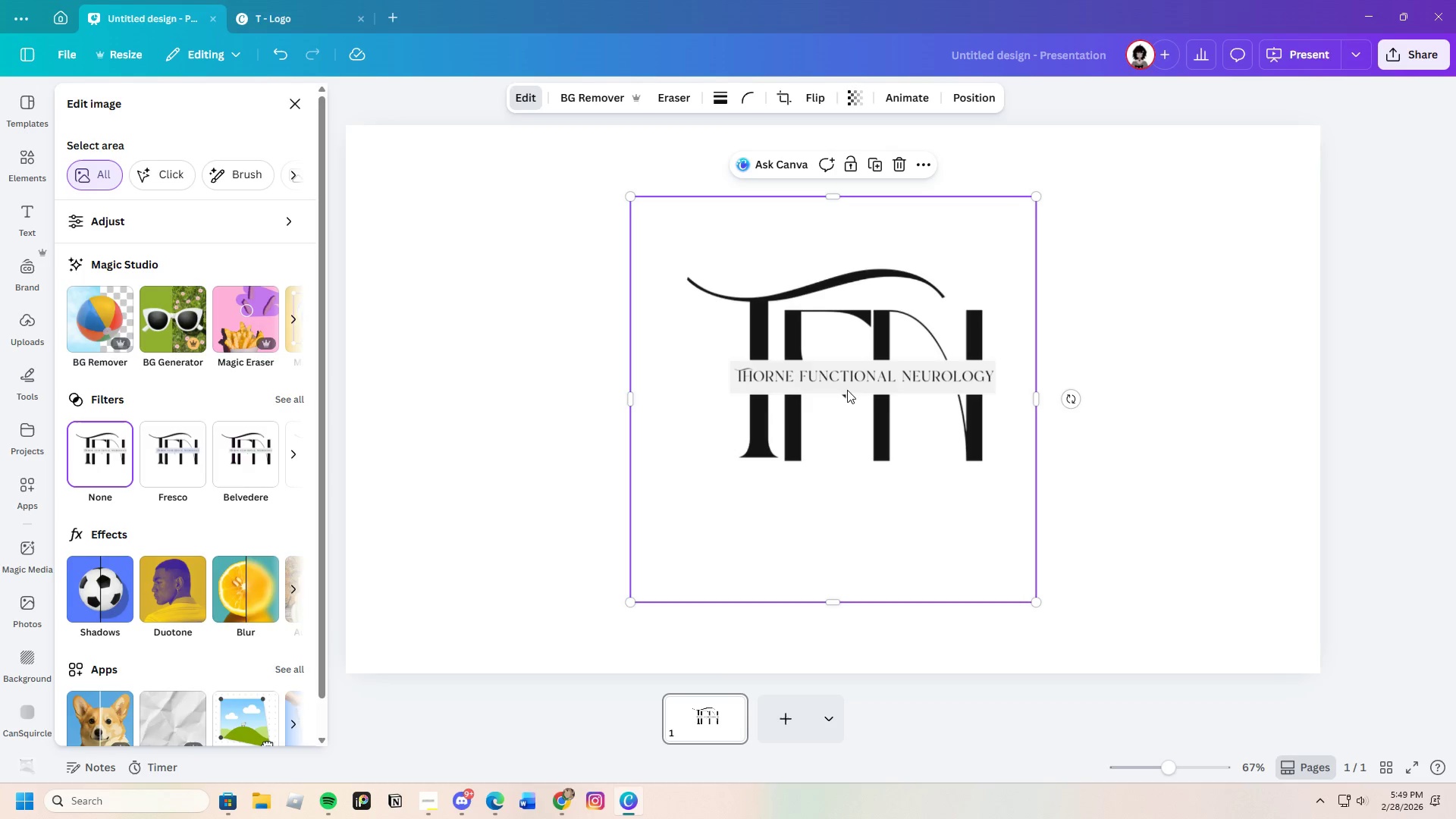 
scroll: coordinate [906, 453], scroll_direction: up, amount: 2.0
 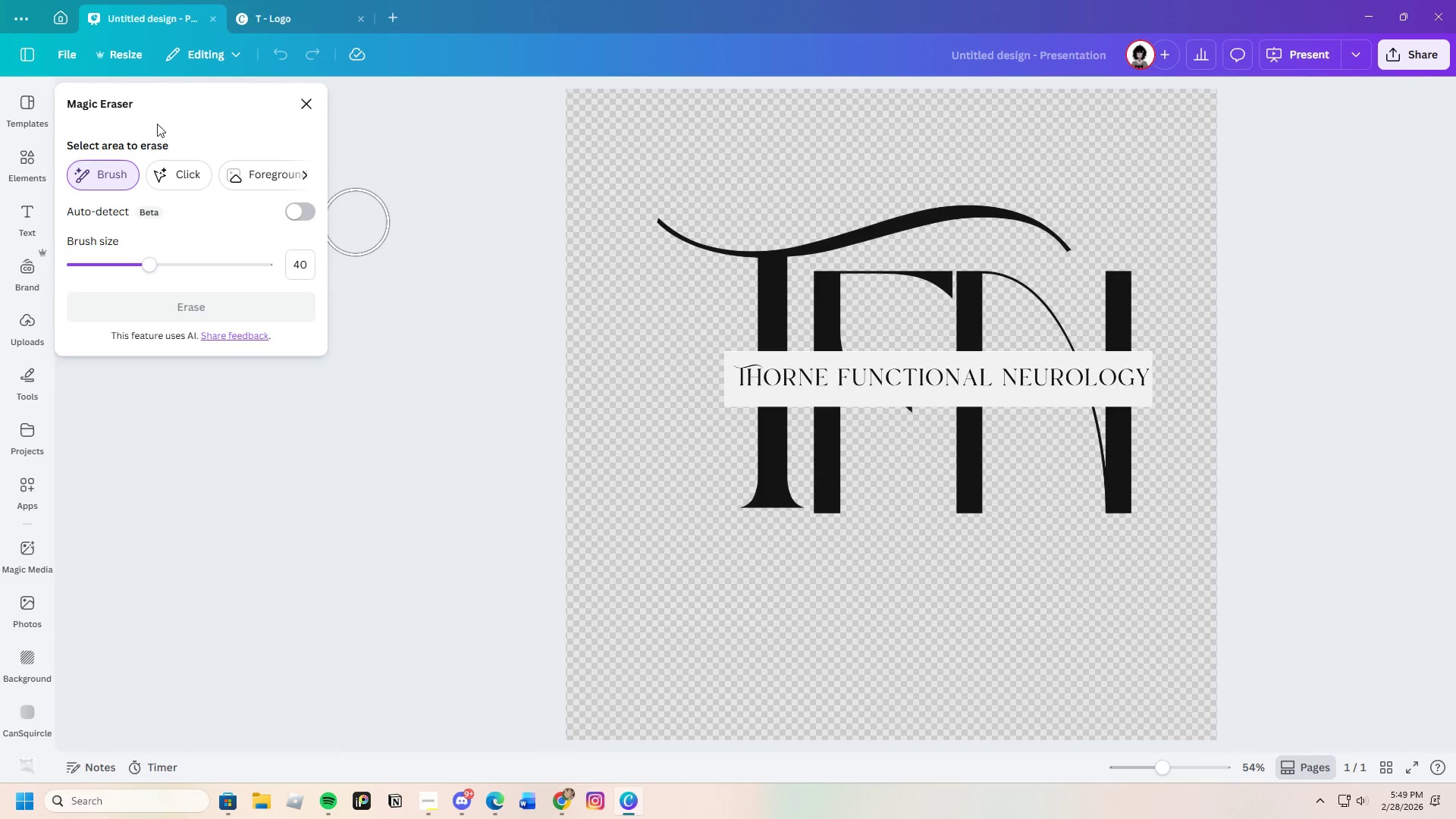 
left_click([312, 100])
 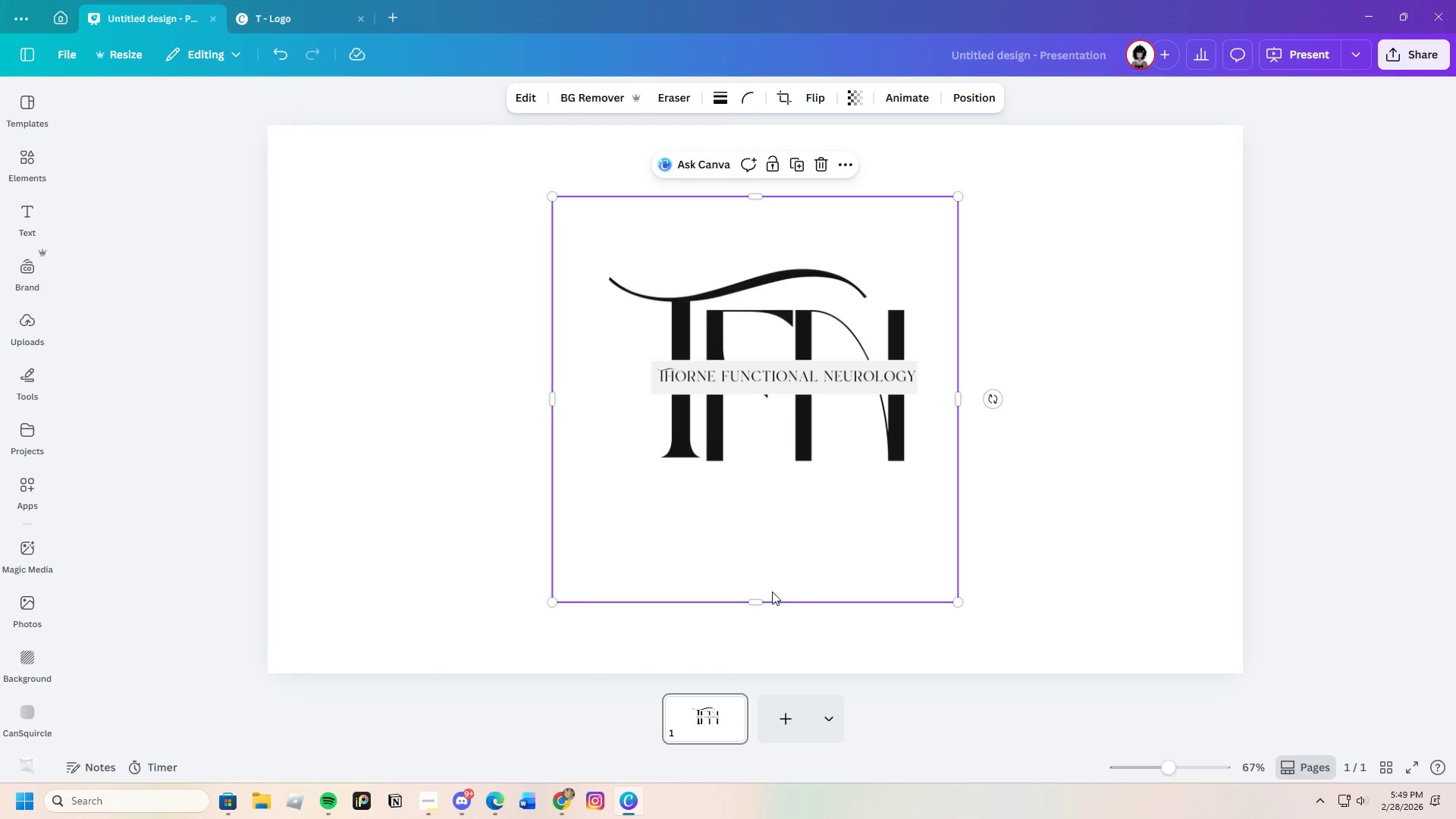 
left_click_drag(start_coordinate=[761, 599], to_coordinate=[817, 479])
 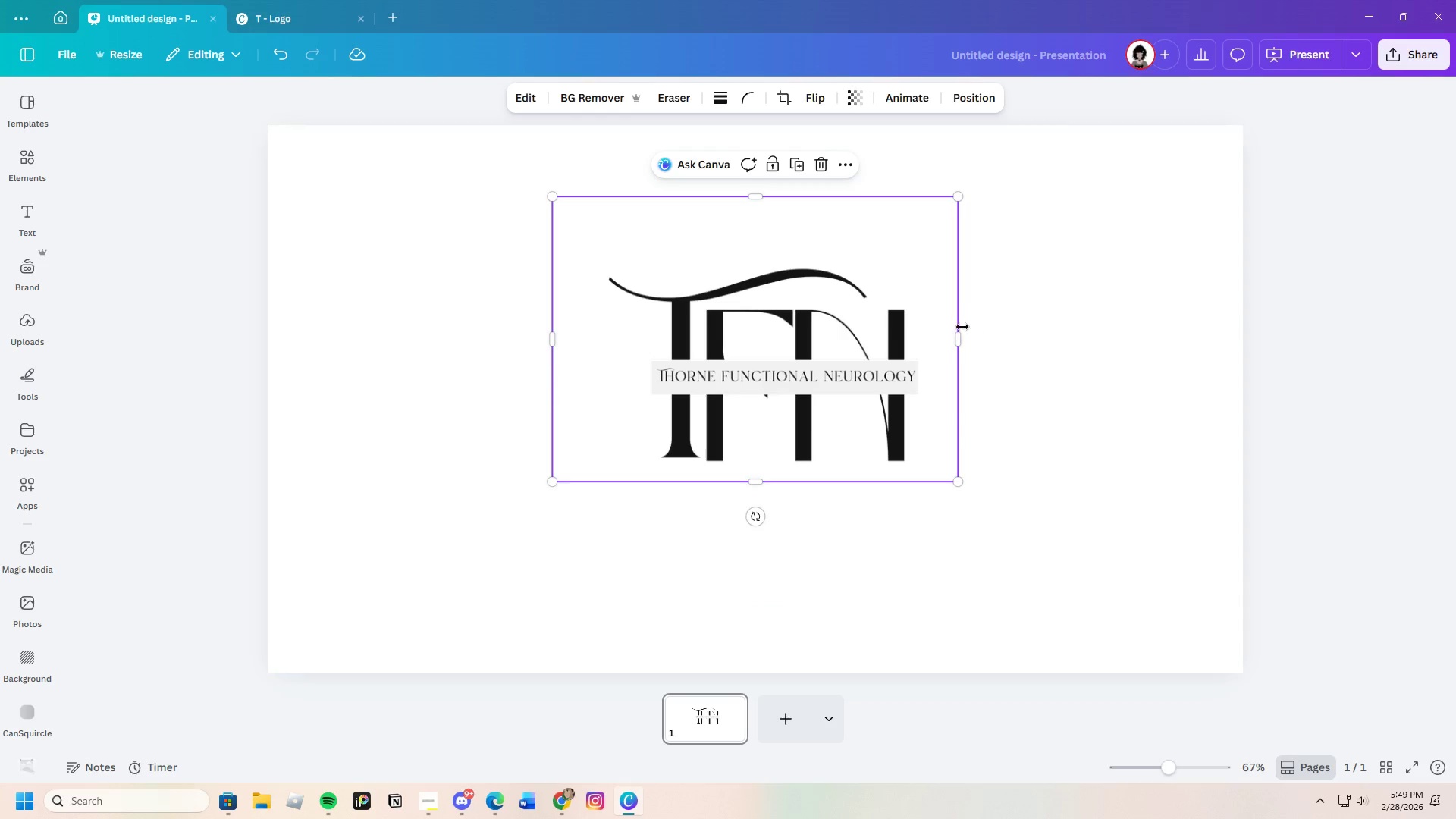 
left_click_drag(start_coordinate=[960, 337], to_coordinate=[930, 344])
 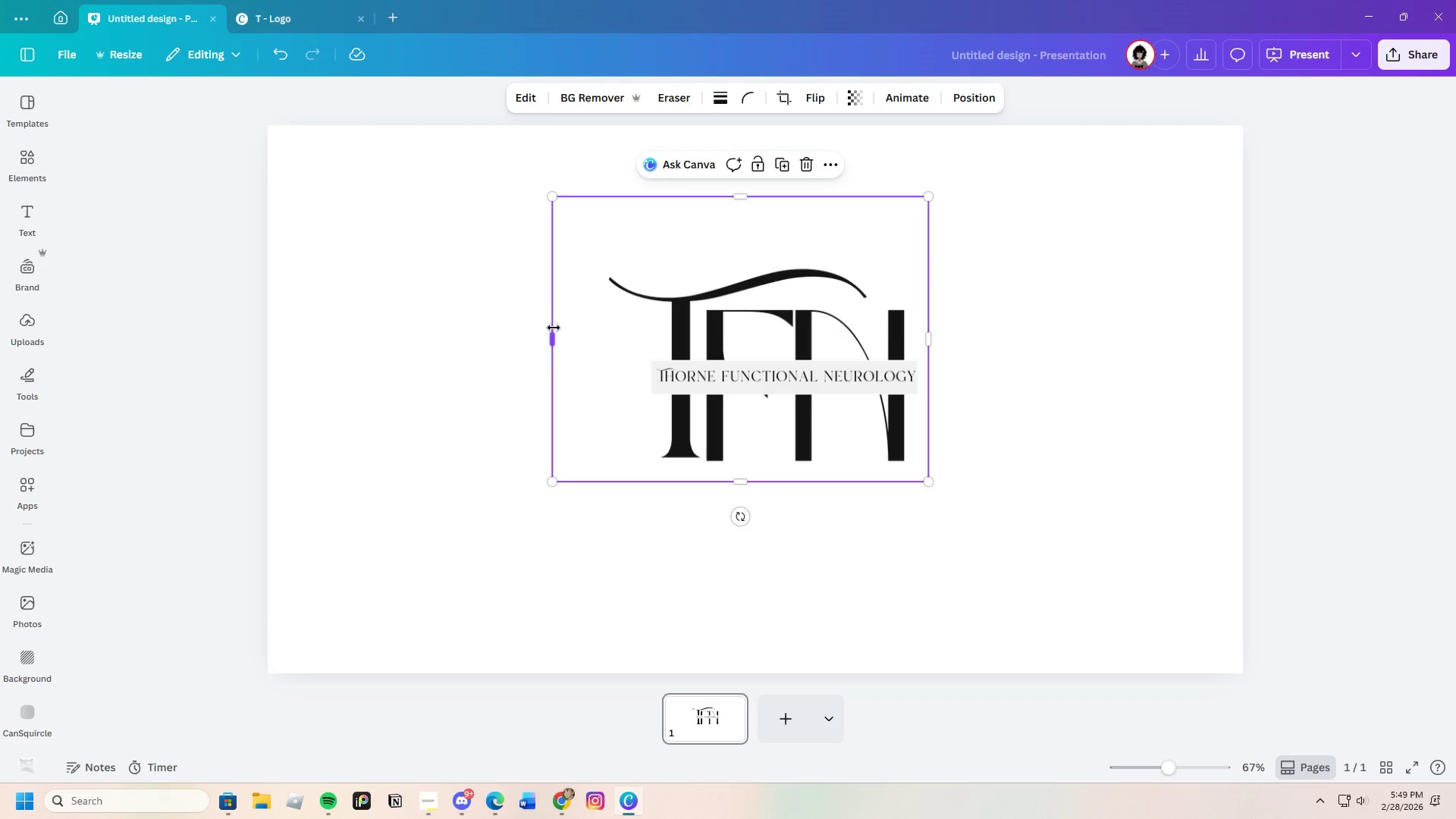 
left_click_drag(start_coordinate=[551, 328], to_coordinate=[602, 359])
 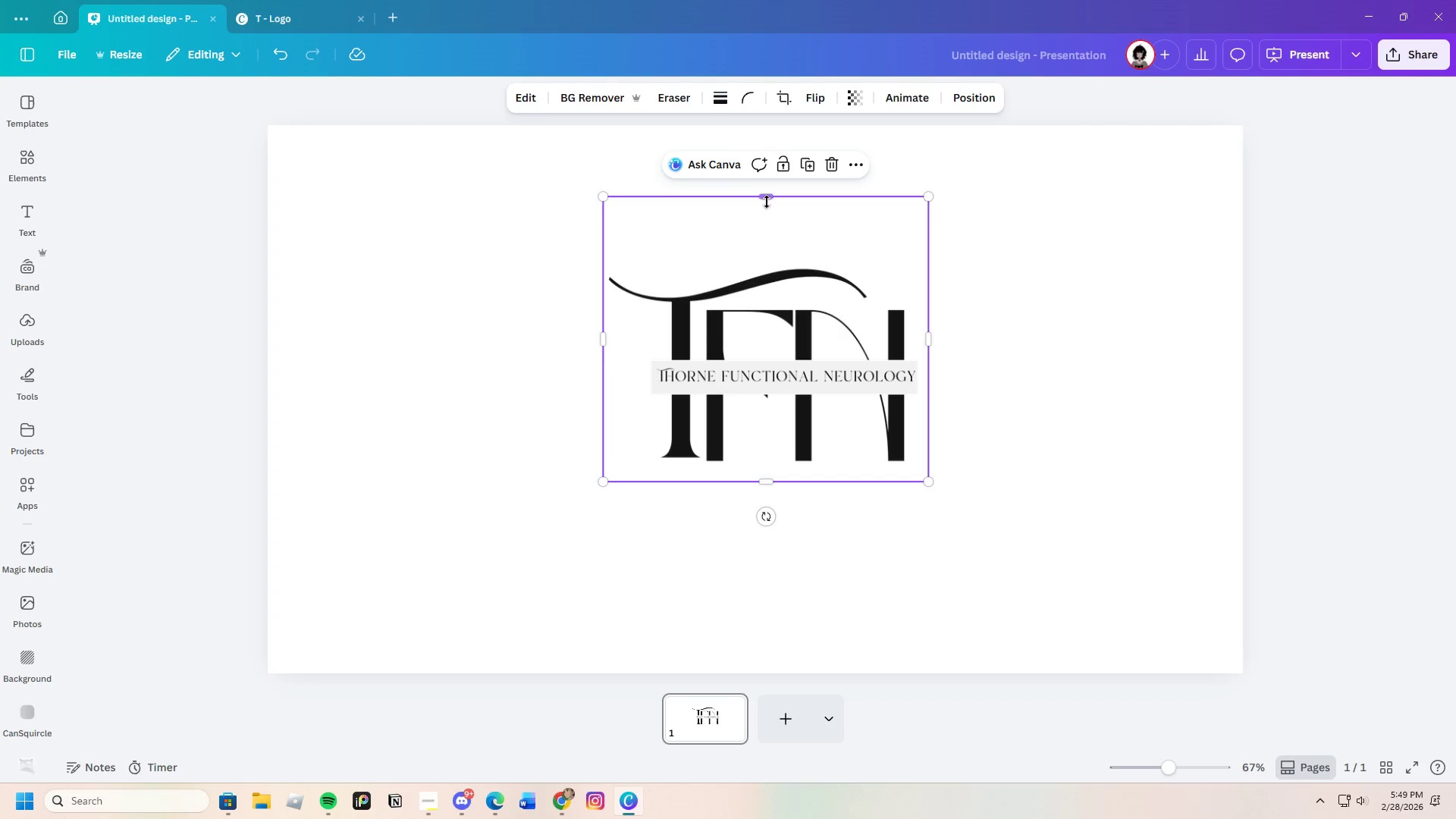 
left_click_drag(start_coordinate=[767, 202], to_coordinate=[775, 274])
 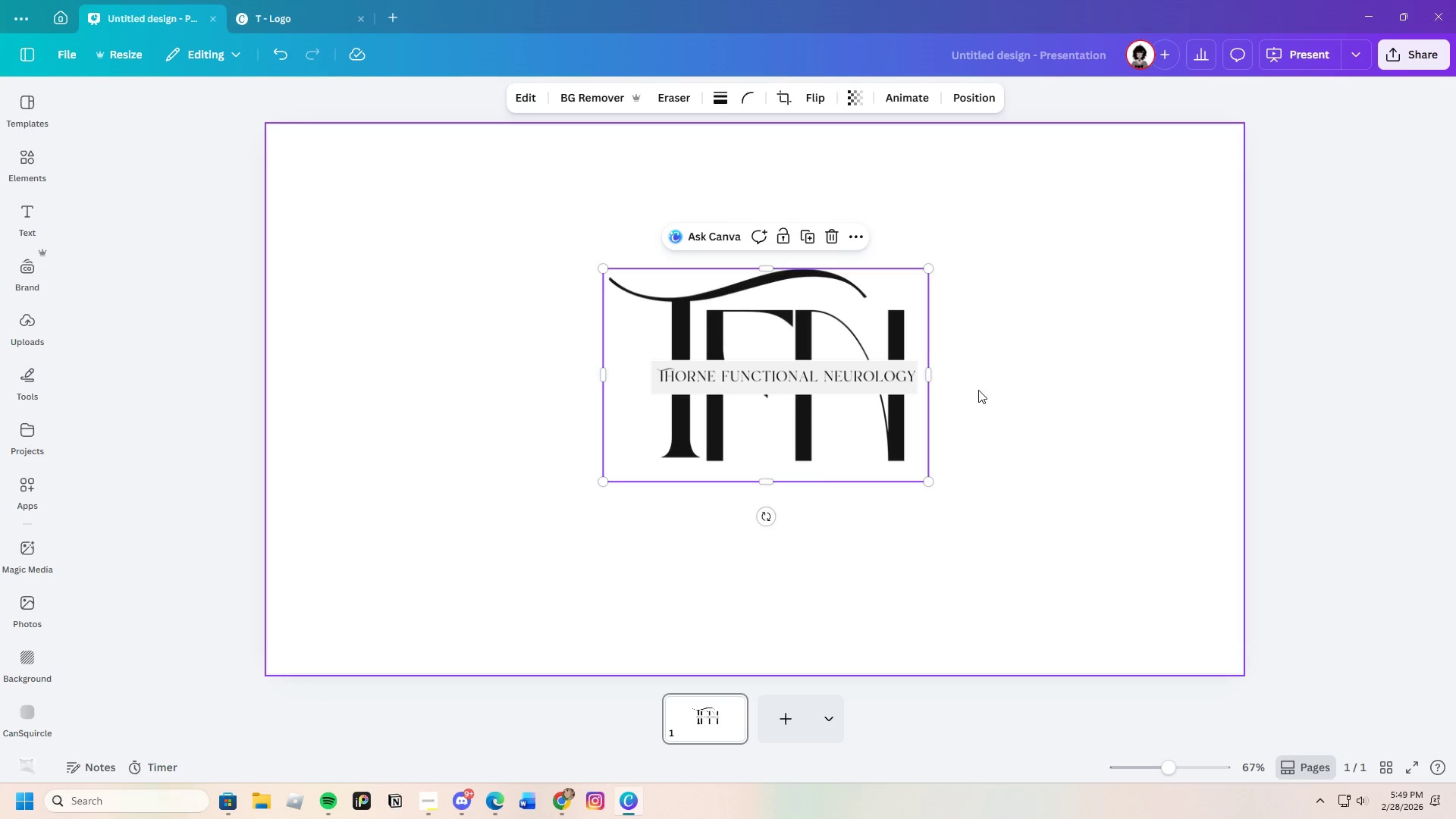 
left_click([978, 389])
 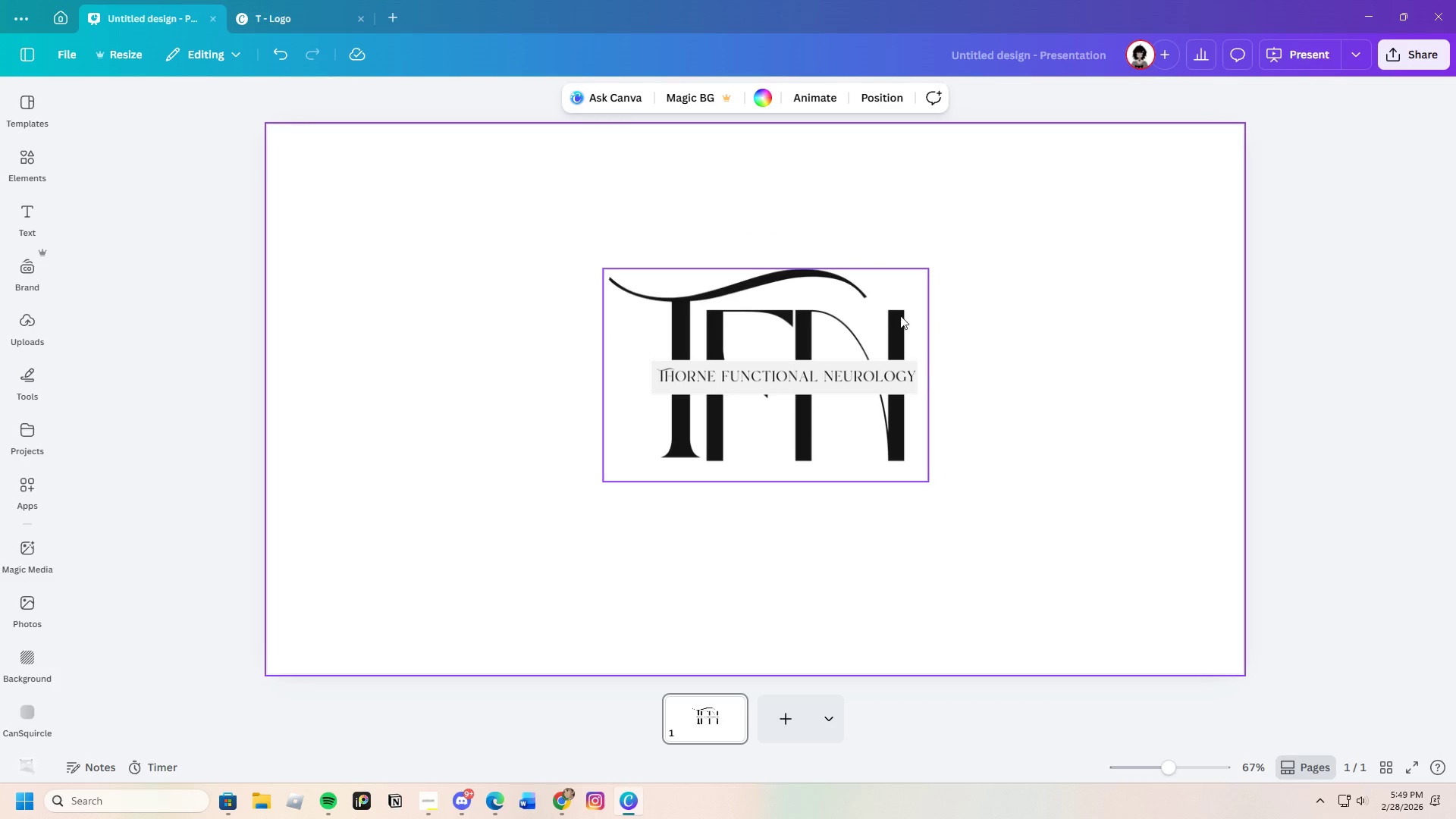 
left_click([894, 303])
 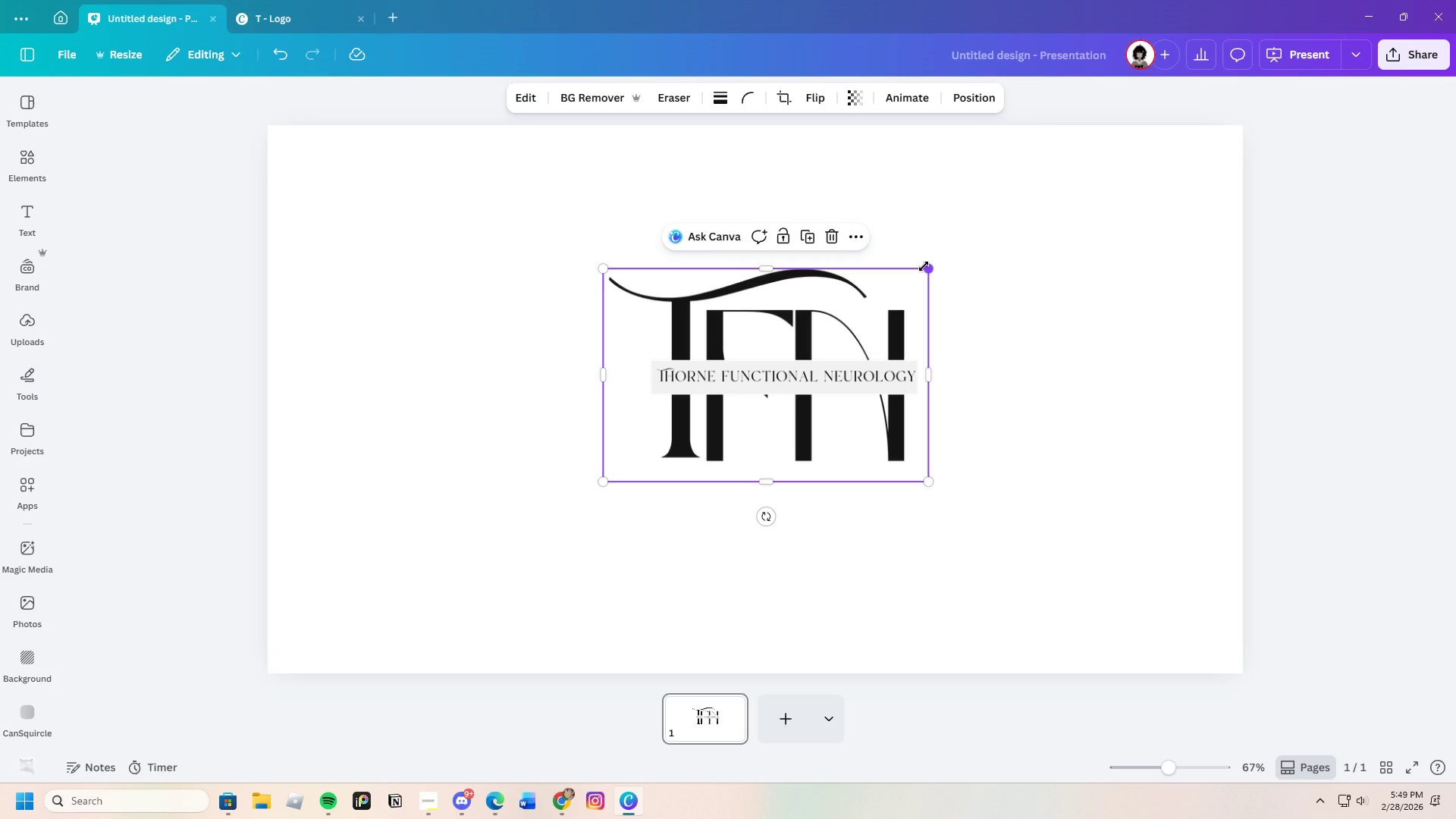 
left_click_drag(start_coordinate=[924, 266], to_coordinate=[690, 388])
 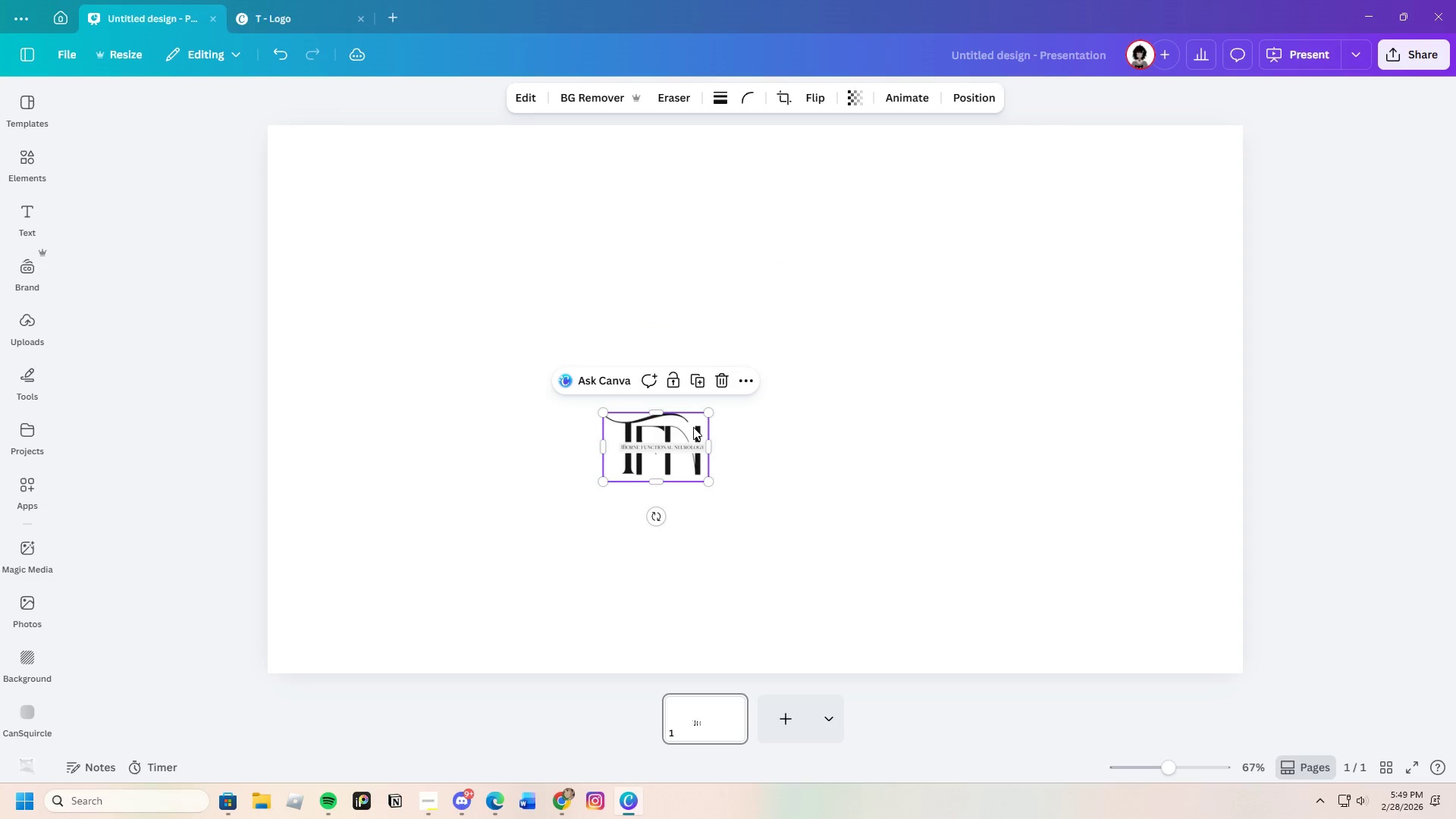 
left_click_drag(start_coordinate=[694, 427], to_coordinate=[1072, 196])
 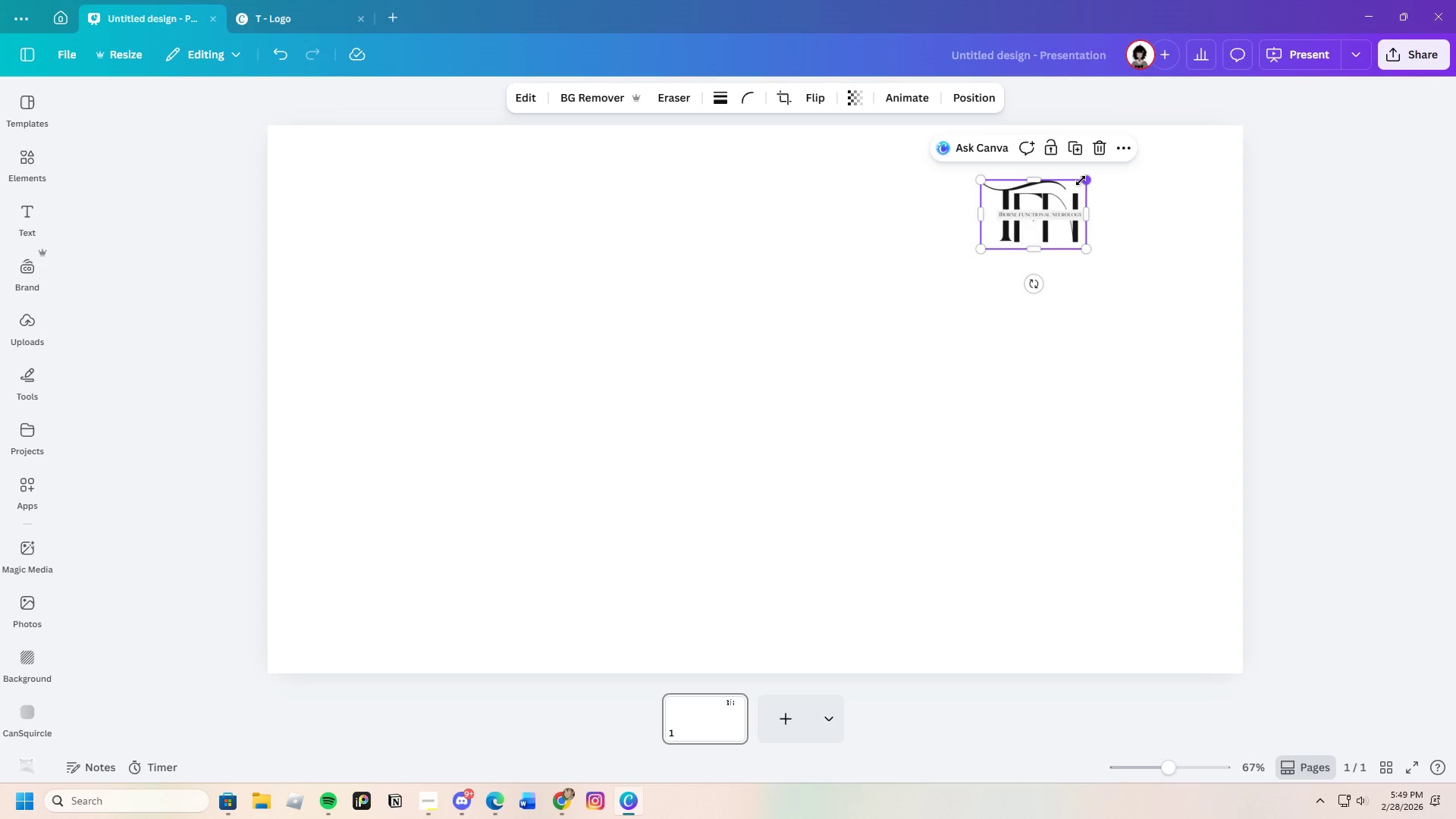 
left_click_drag(start_coordinate=[1084, 180], to_coordinate=[1147, 186])
 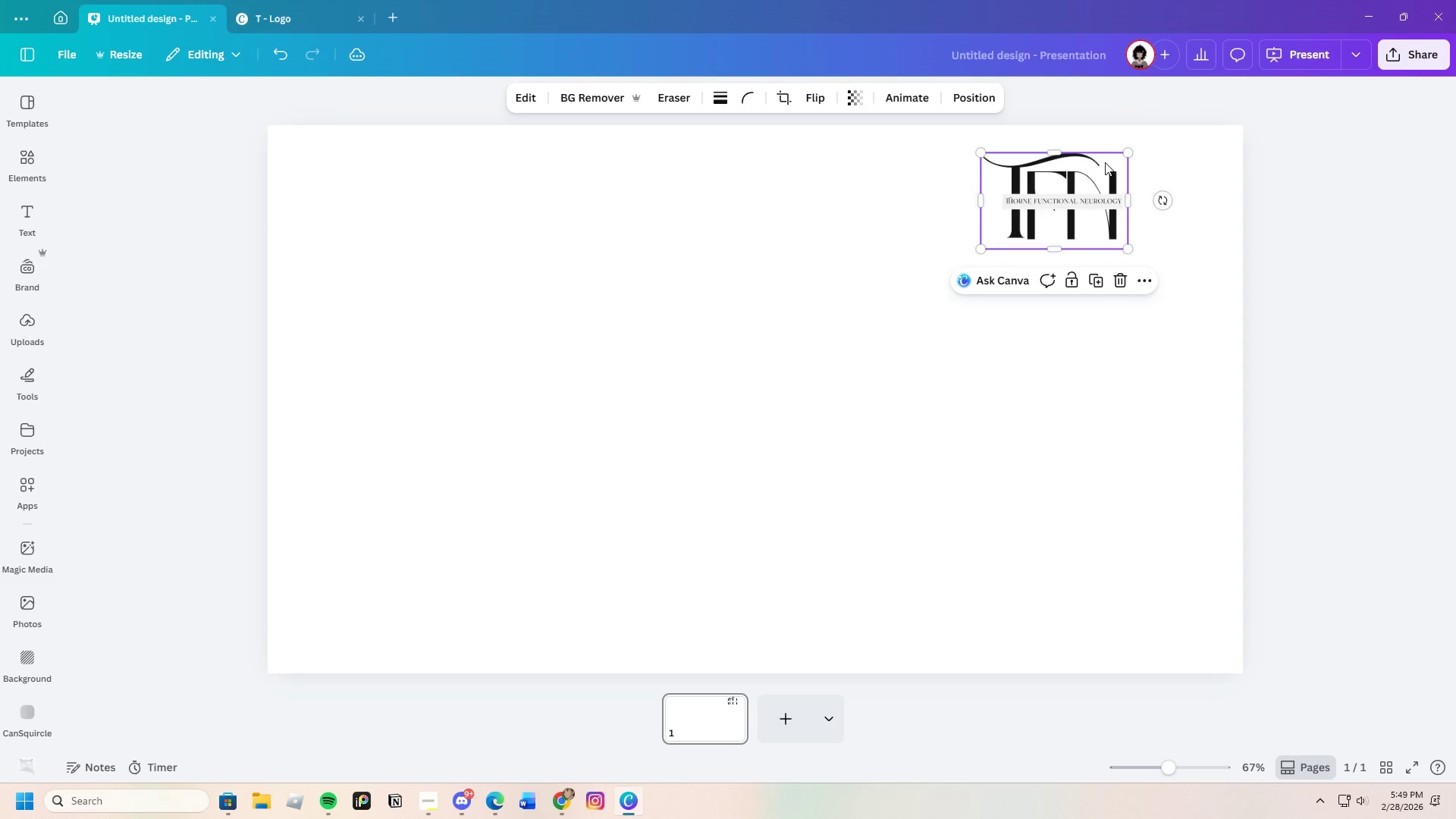 
left_click_drag(start_coordinate=[1104, 162], to_coordinate=[1178, 162])
 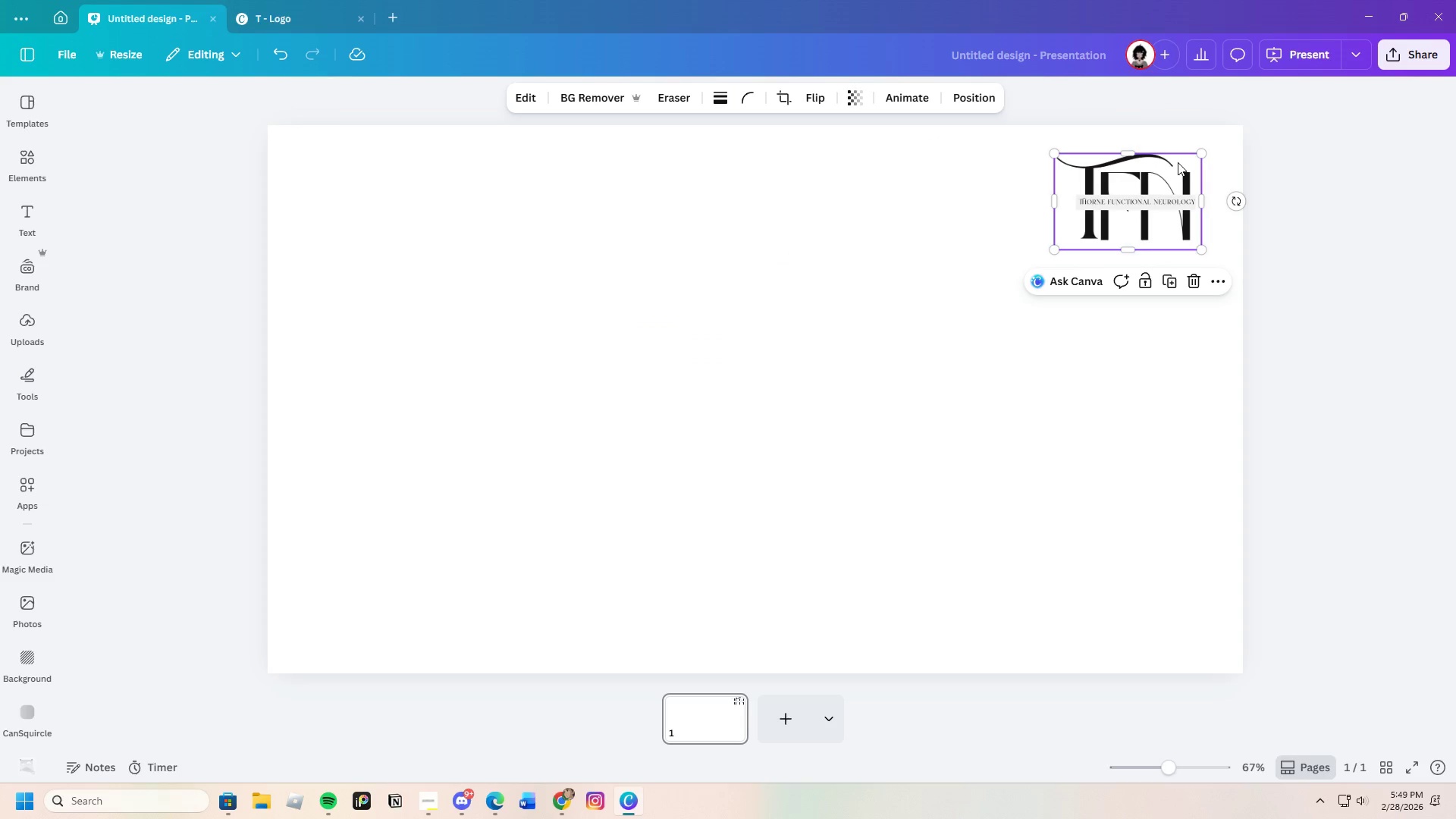 
left_click_drag(start_coordinate=[1178, 162], to_coordinate=[1167, 162])
 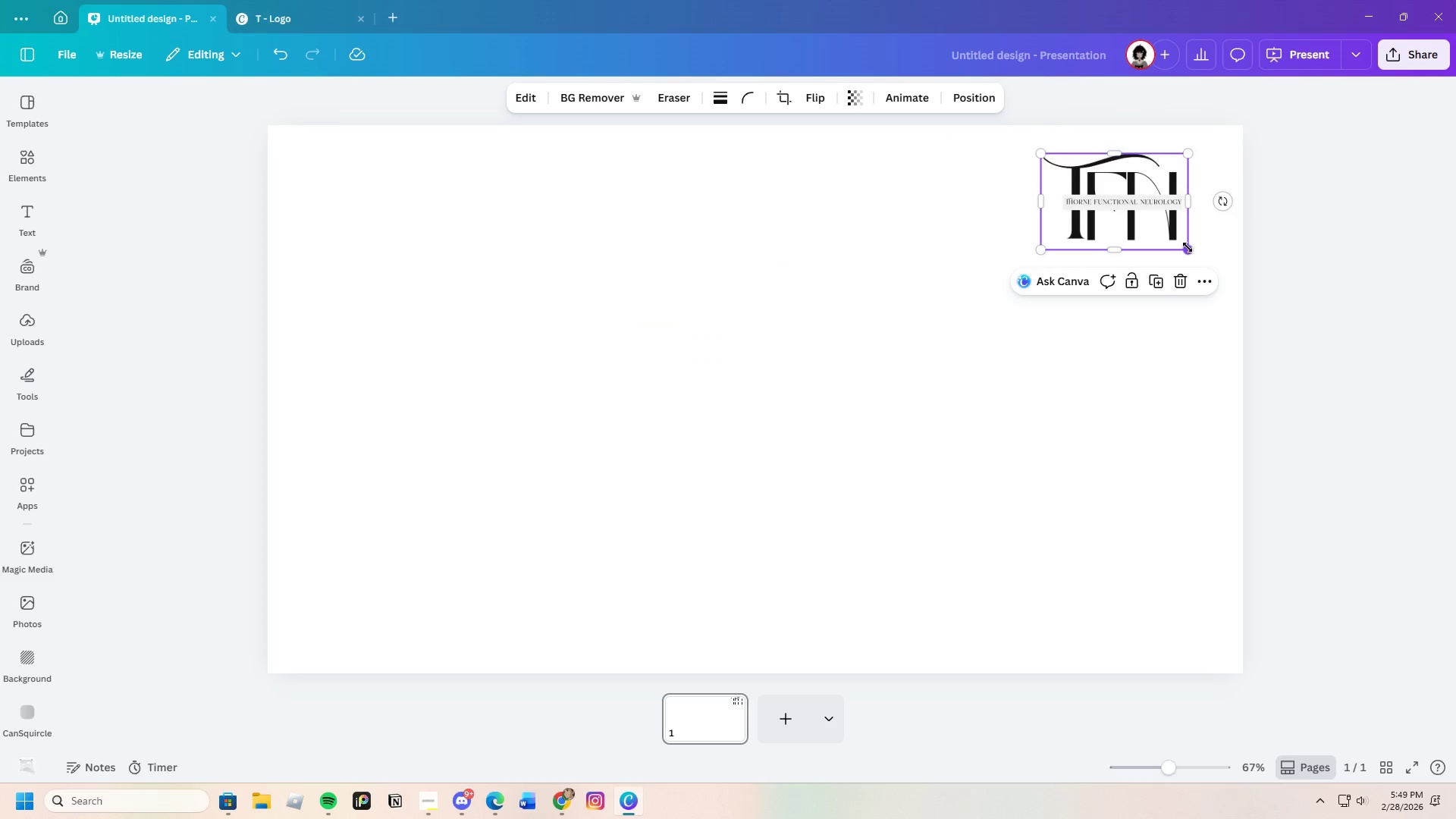 
left_click_drag(start_coordinate=[1188, 247], to_coordinate=[1135, 182])
 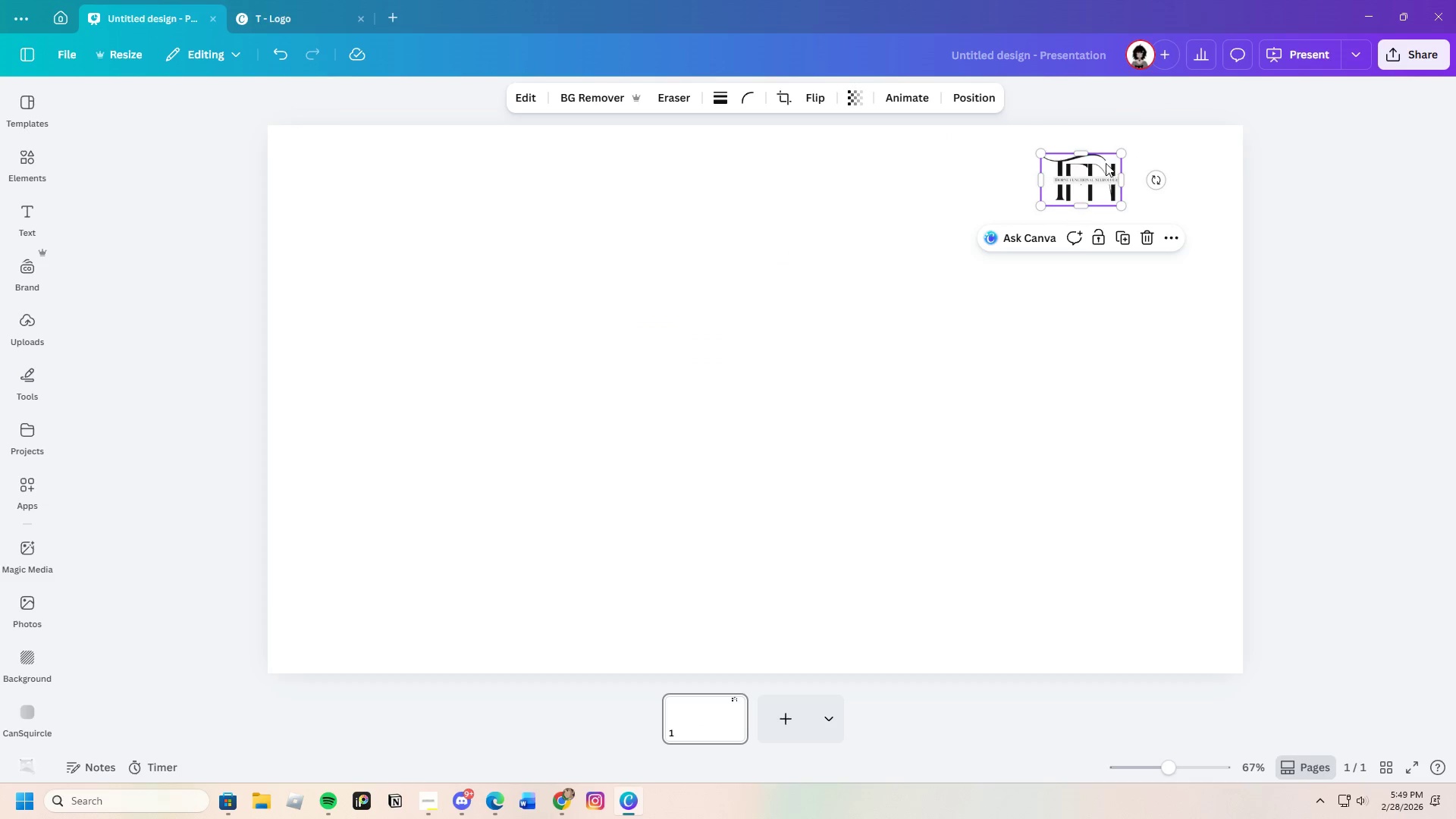 
left_click_drag(start_coordinate=[1100, 166], to_coordinate=[1169, 176])
 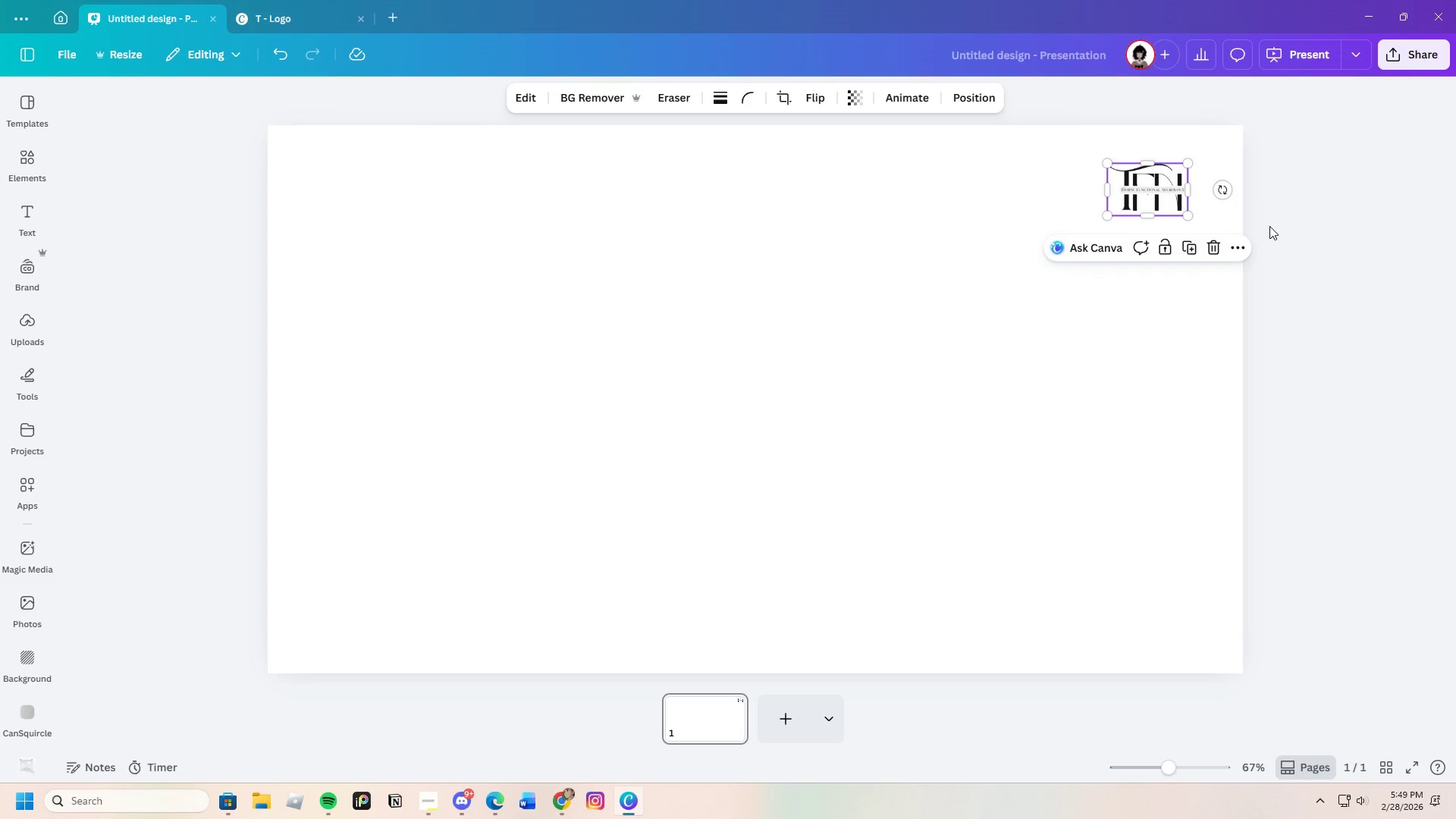 
left_click([1269, 226])
 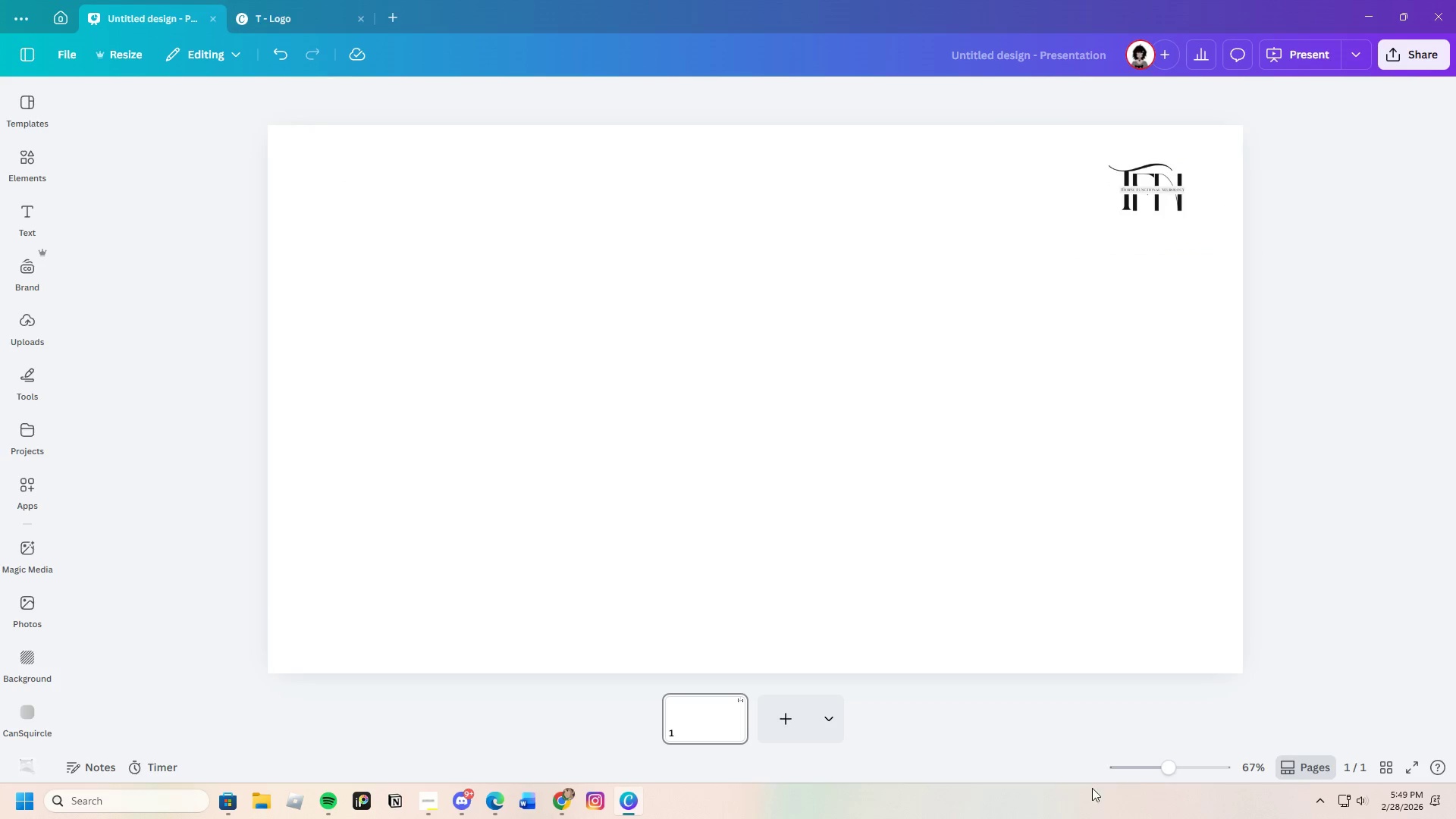 
left_click_drag(start_coordinate=[1169, 765], to_coordinate=[1206, 768])
 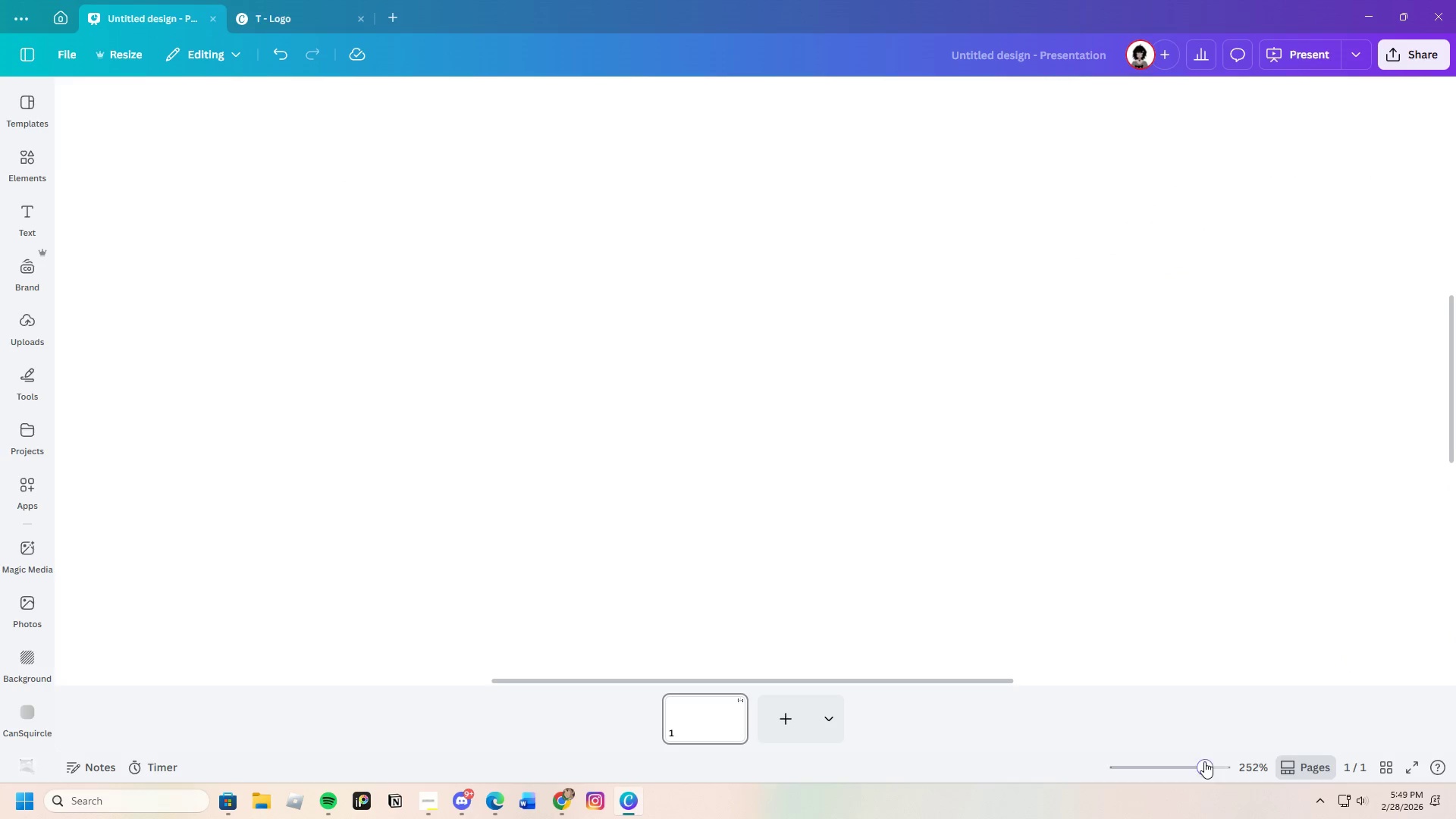 
left_click_drag(start_coordinate=[1204, 761], to_coordinate=[1170, 767])
 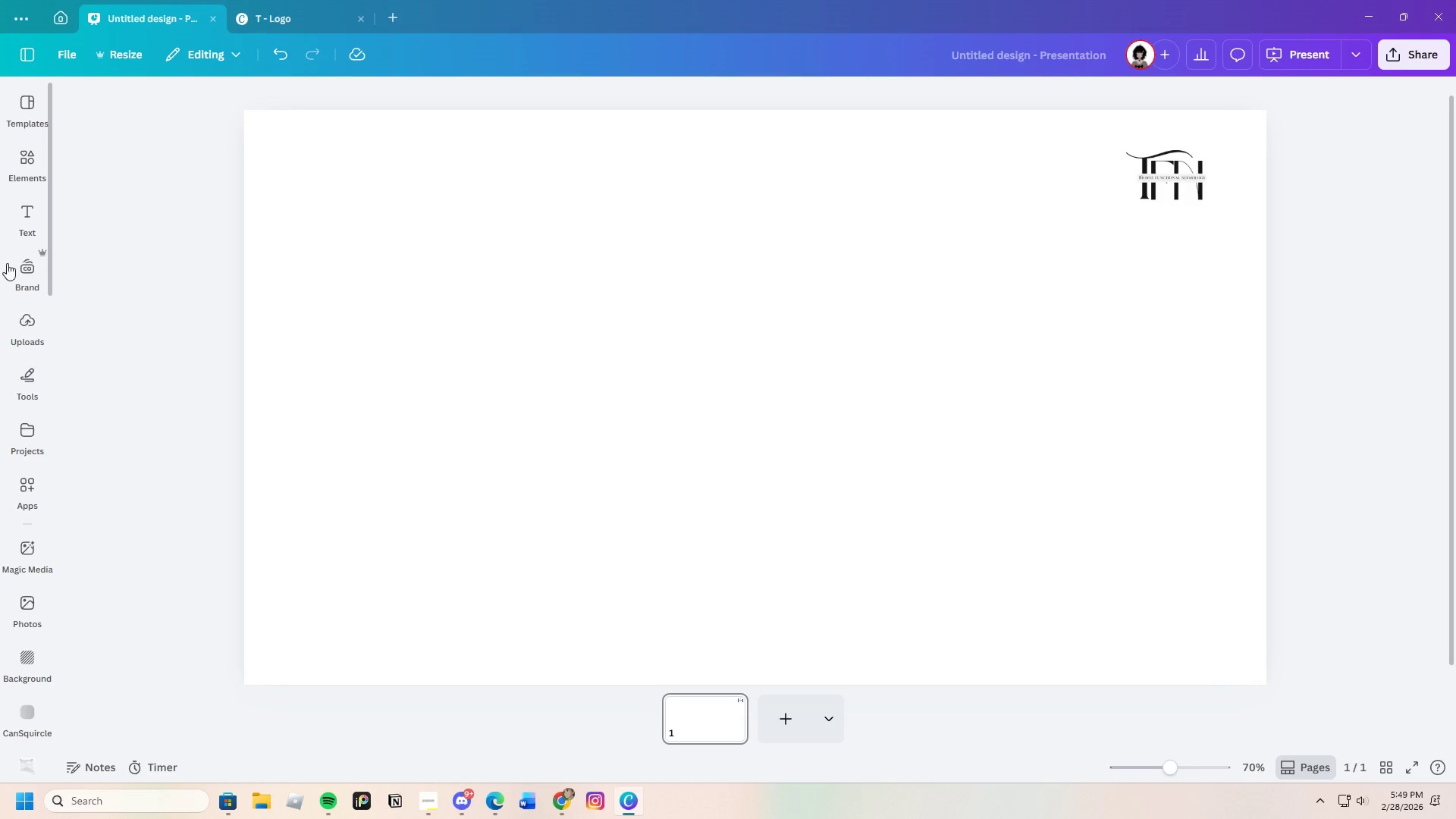 
left_click([21, 170])
 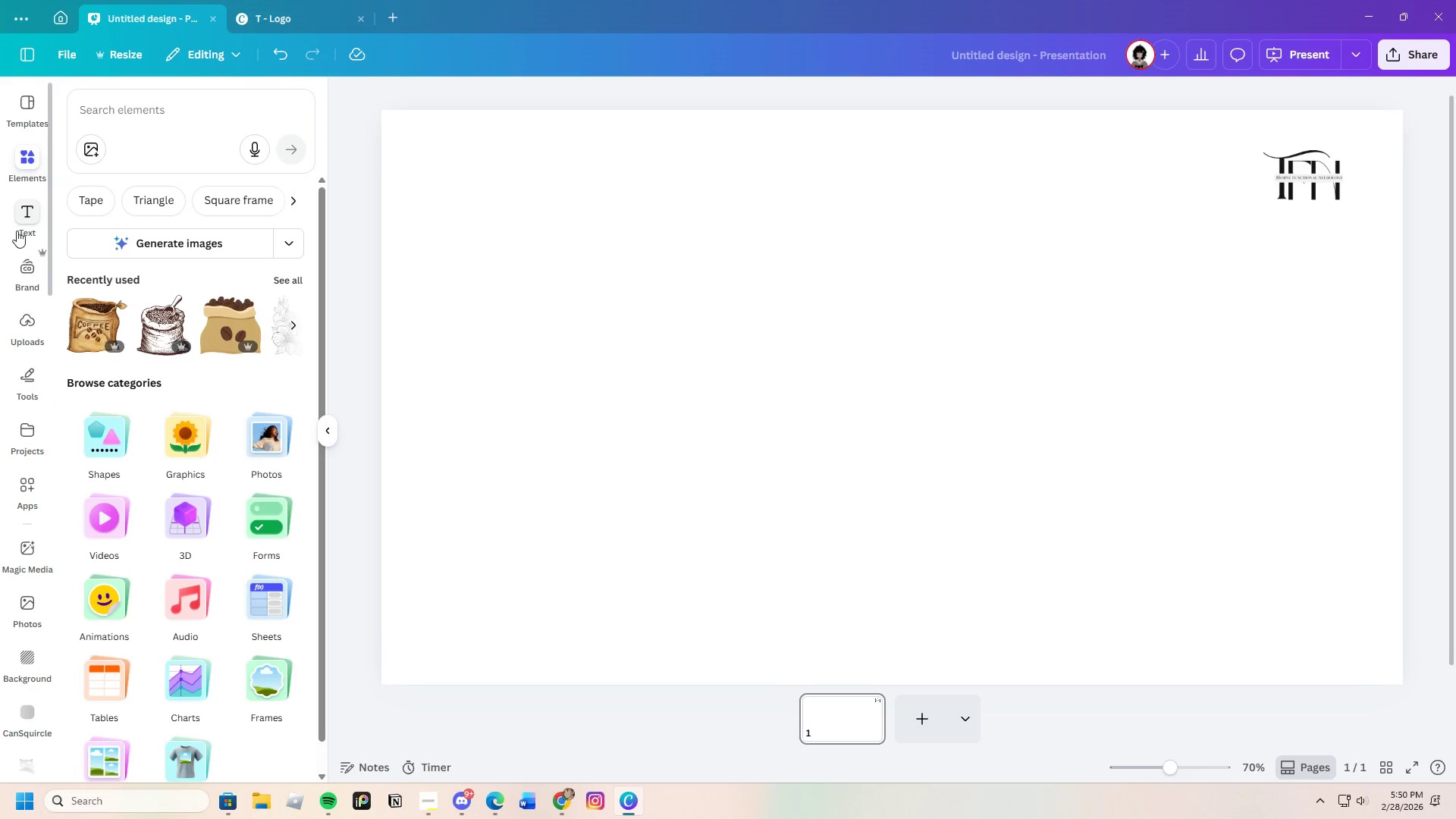 
left_click([180, 115])
 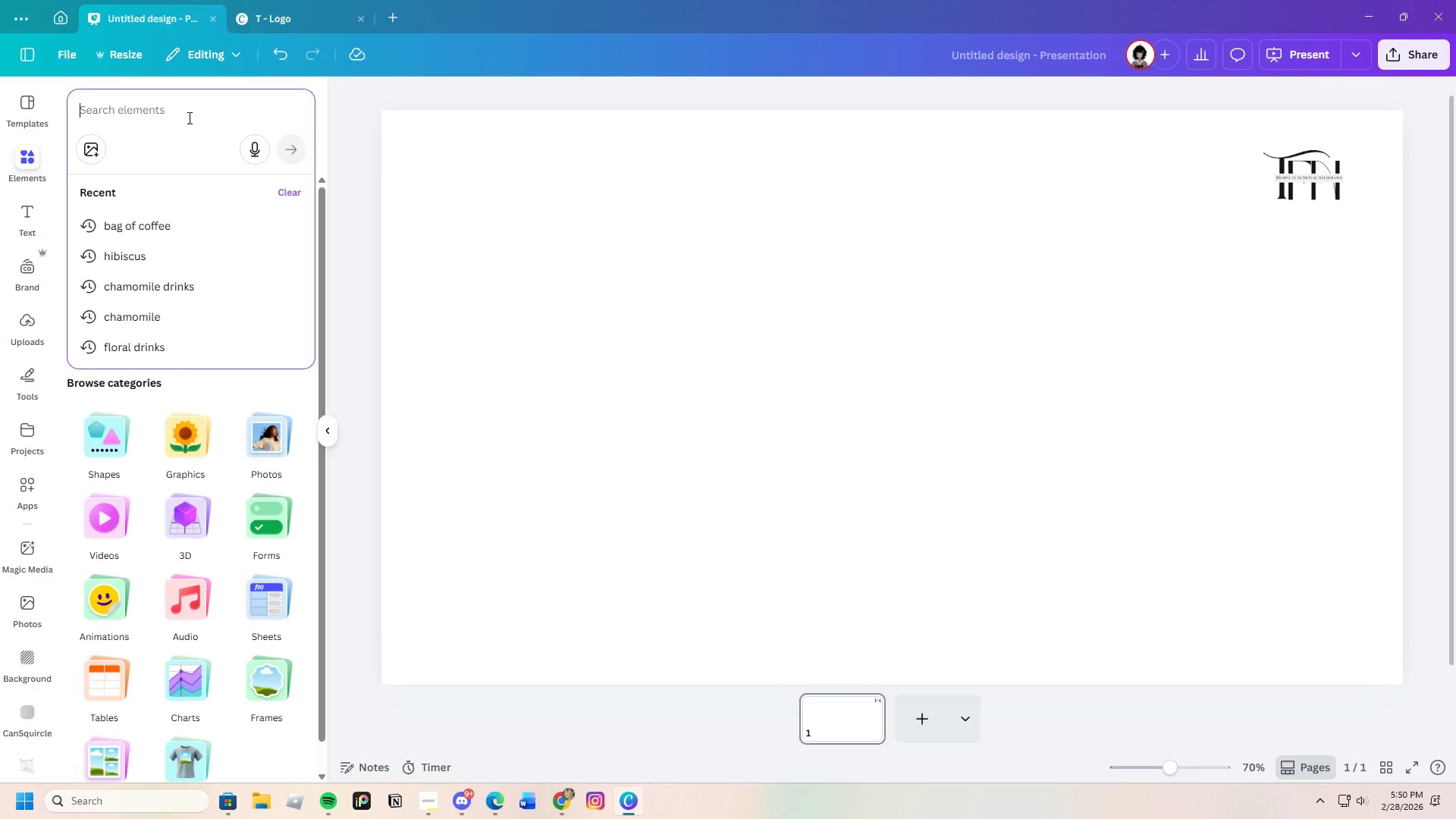 
type(gradient blue bacl)
key(Backspace)
type(kground)
 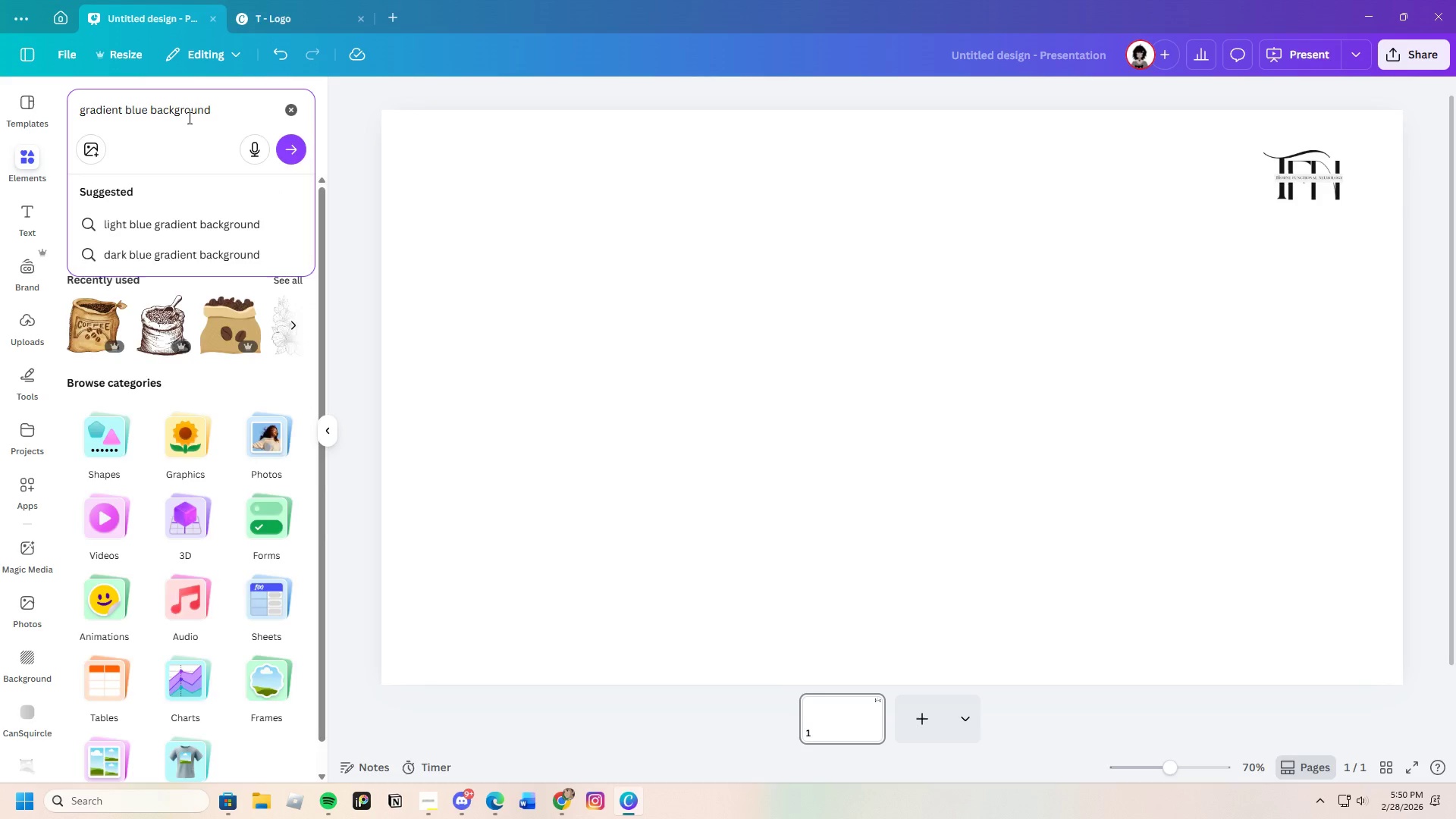 
key(Enter)
 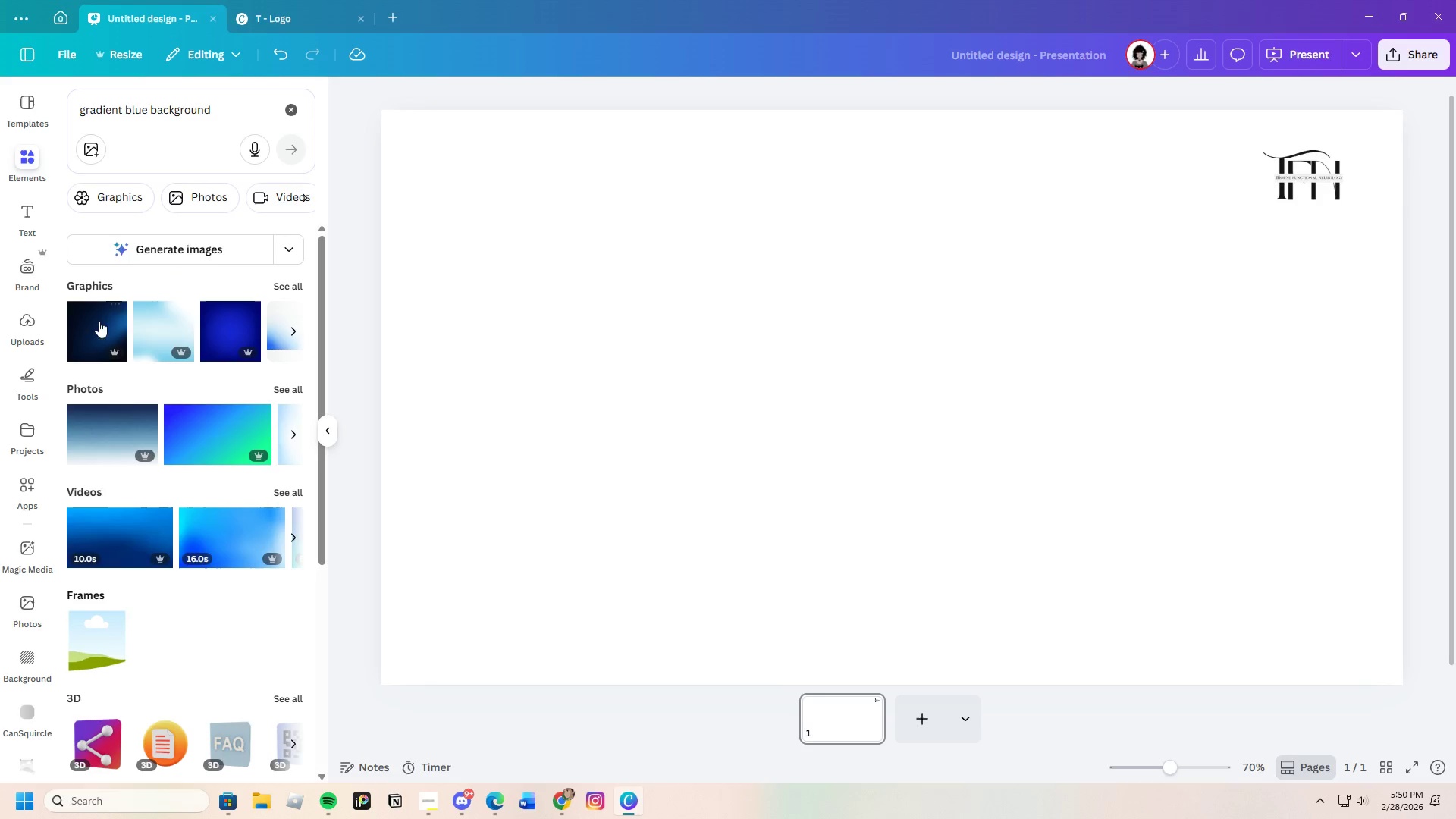 
scroll: coordinate [194, 494], scroll_direction: down, amount: 5.0
 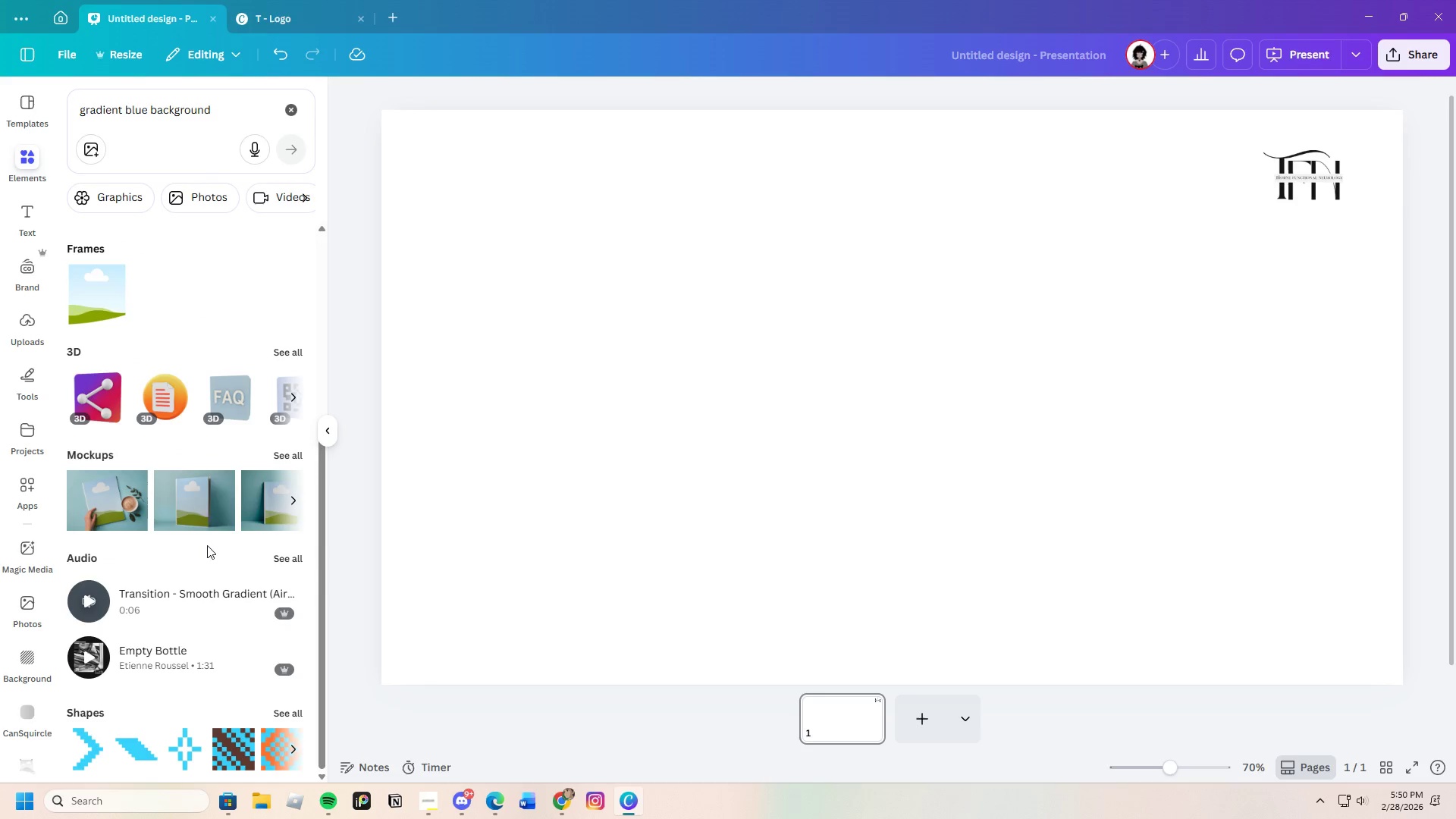 
scroll: coordinate [202, 504], scroll_direction: up, amount: 4.0
 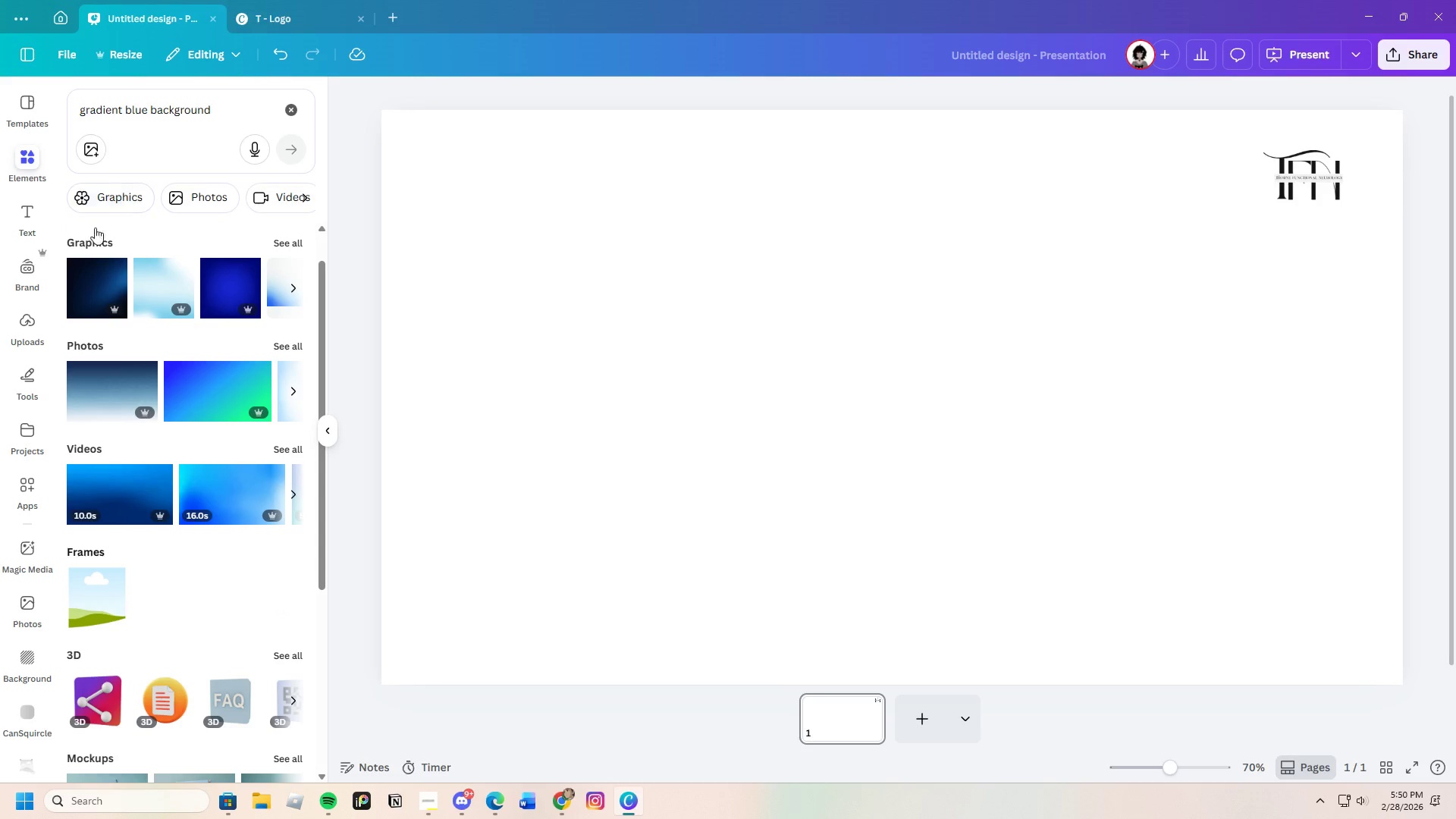 
left_click([105, 193])
 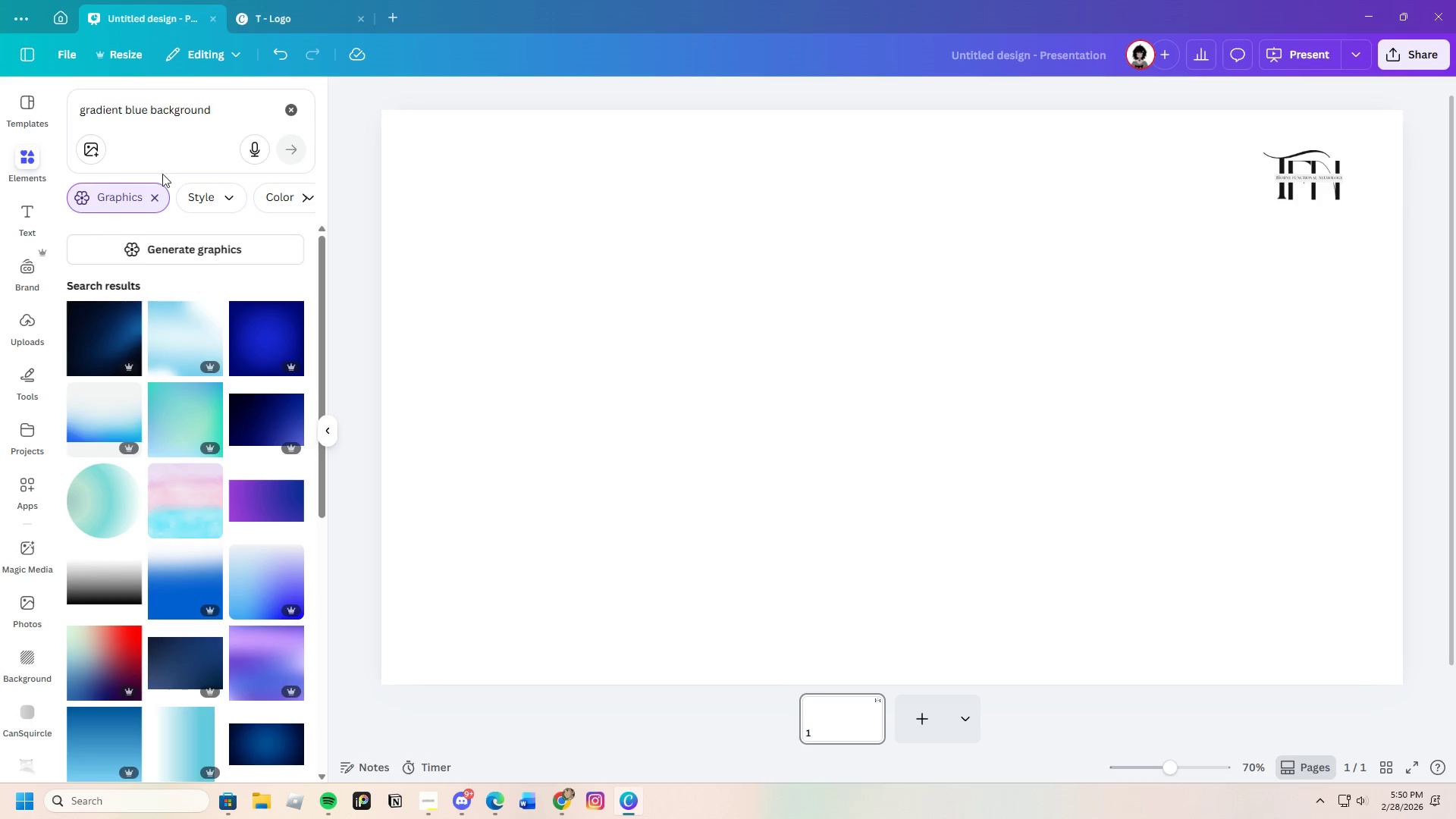 
scroll: coordinate [190, 519], scroll_direction: down, amount: 5.0
 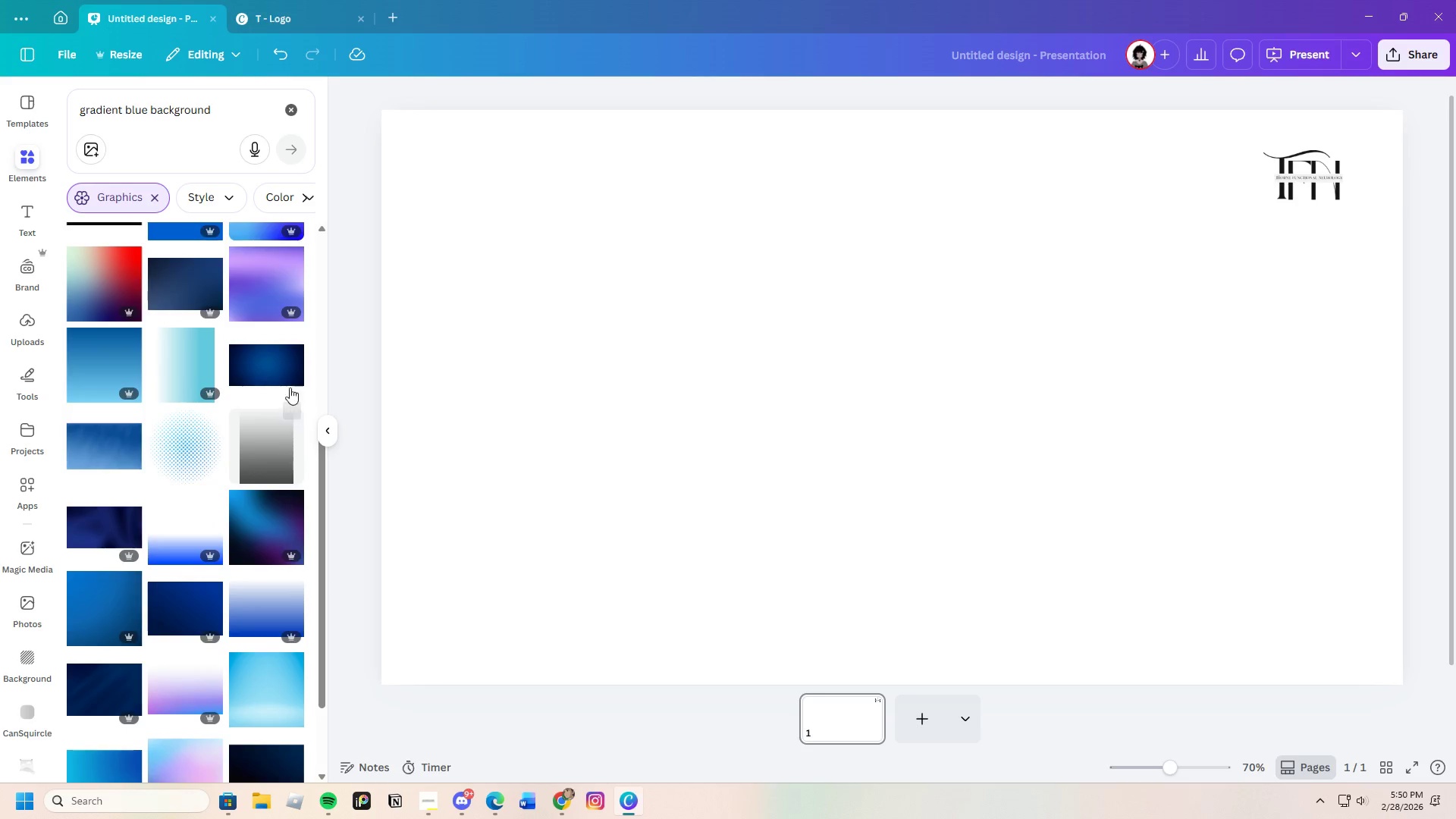 
left_click([278, 366])
 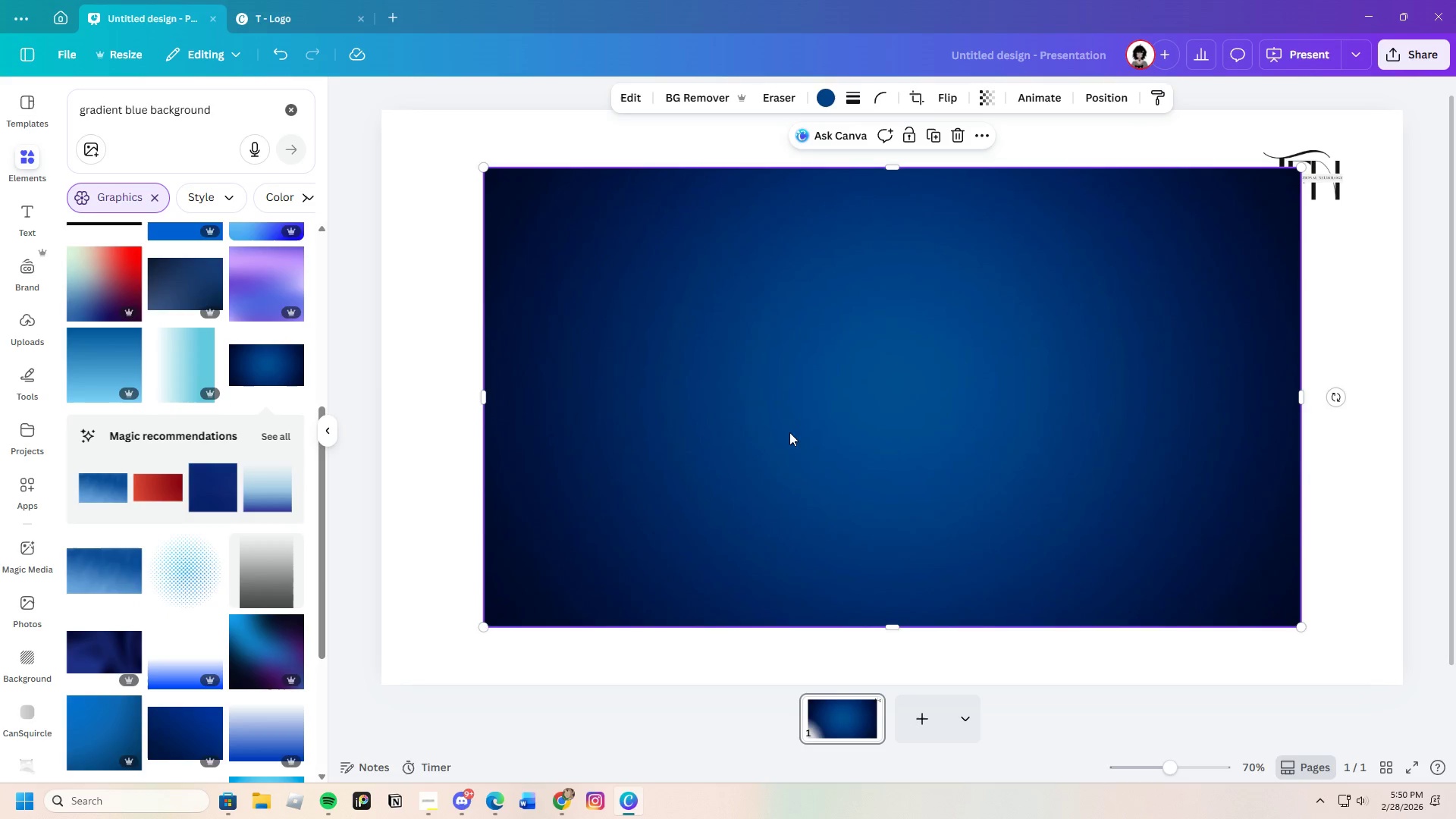 
left_click_drag(start_coordinate=[846, 422], to_coordinate=[745, 366])
 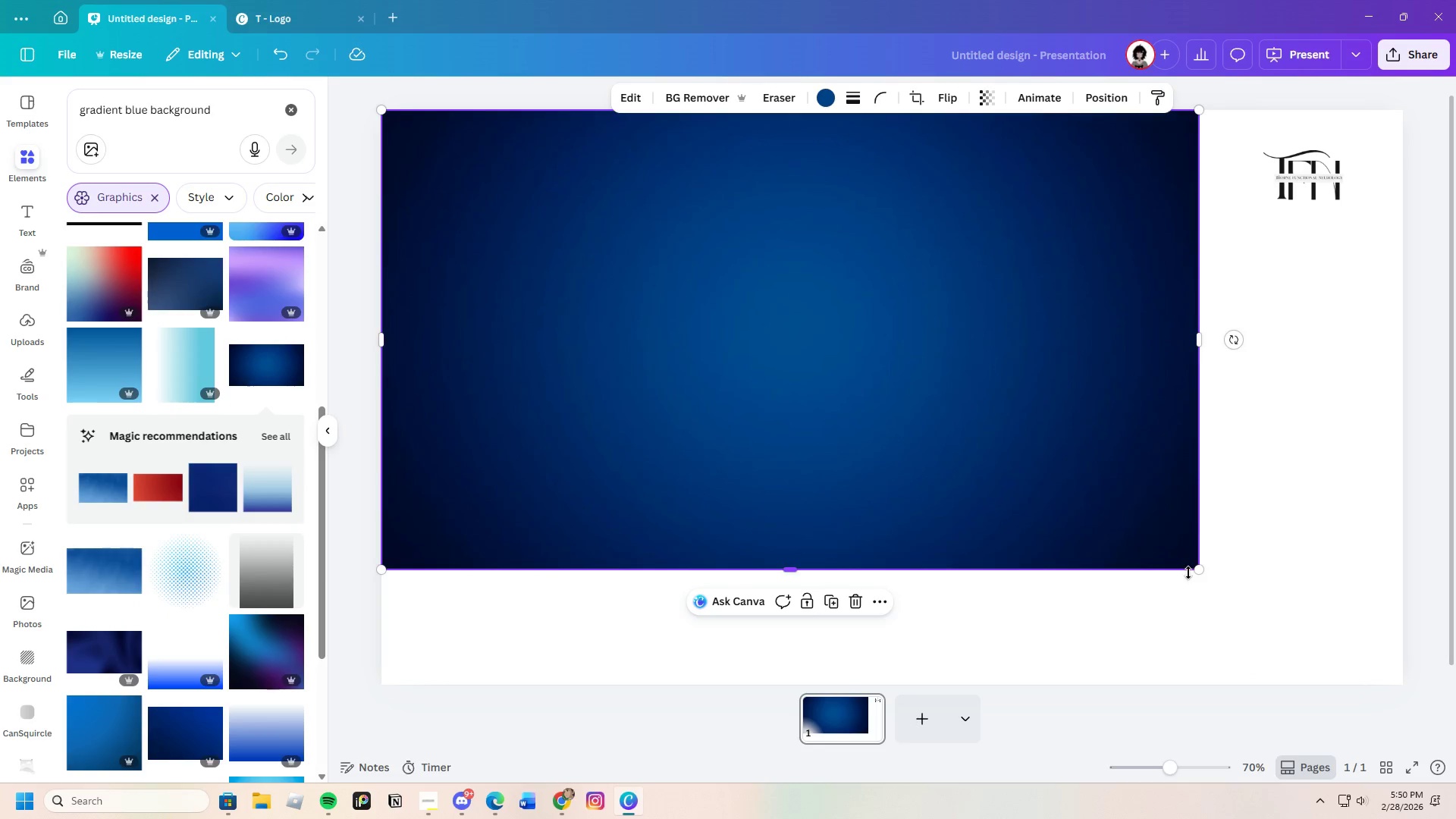 
left_click_drag(start_coordinate=[1196, 573], to_coordinate=[1432, 664])
 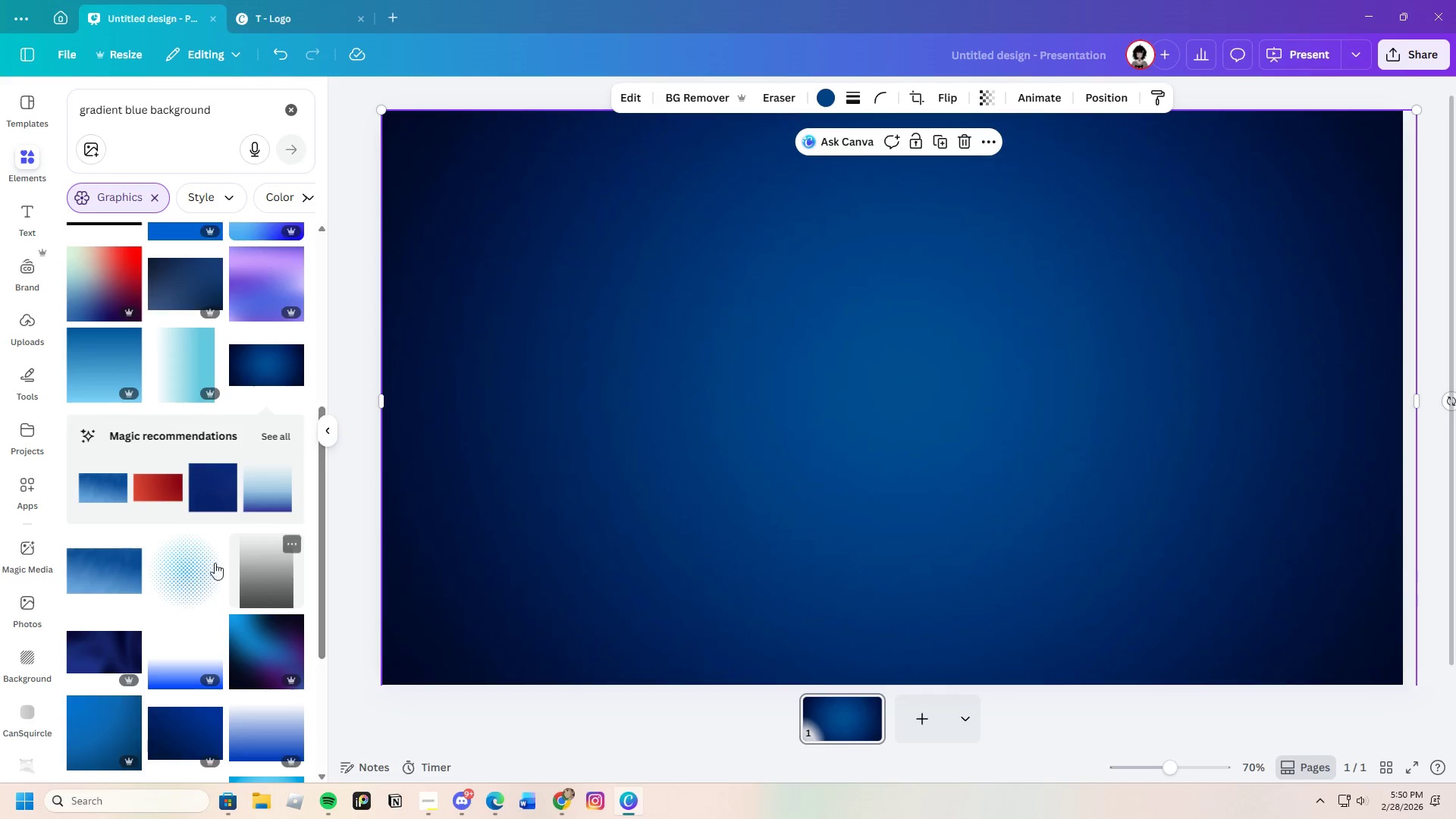 
scroll: coordinate [123, 562], scroll_direction: down, amount: 13.0
 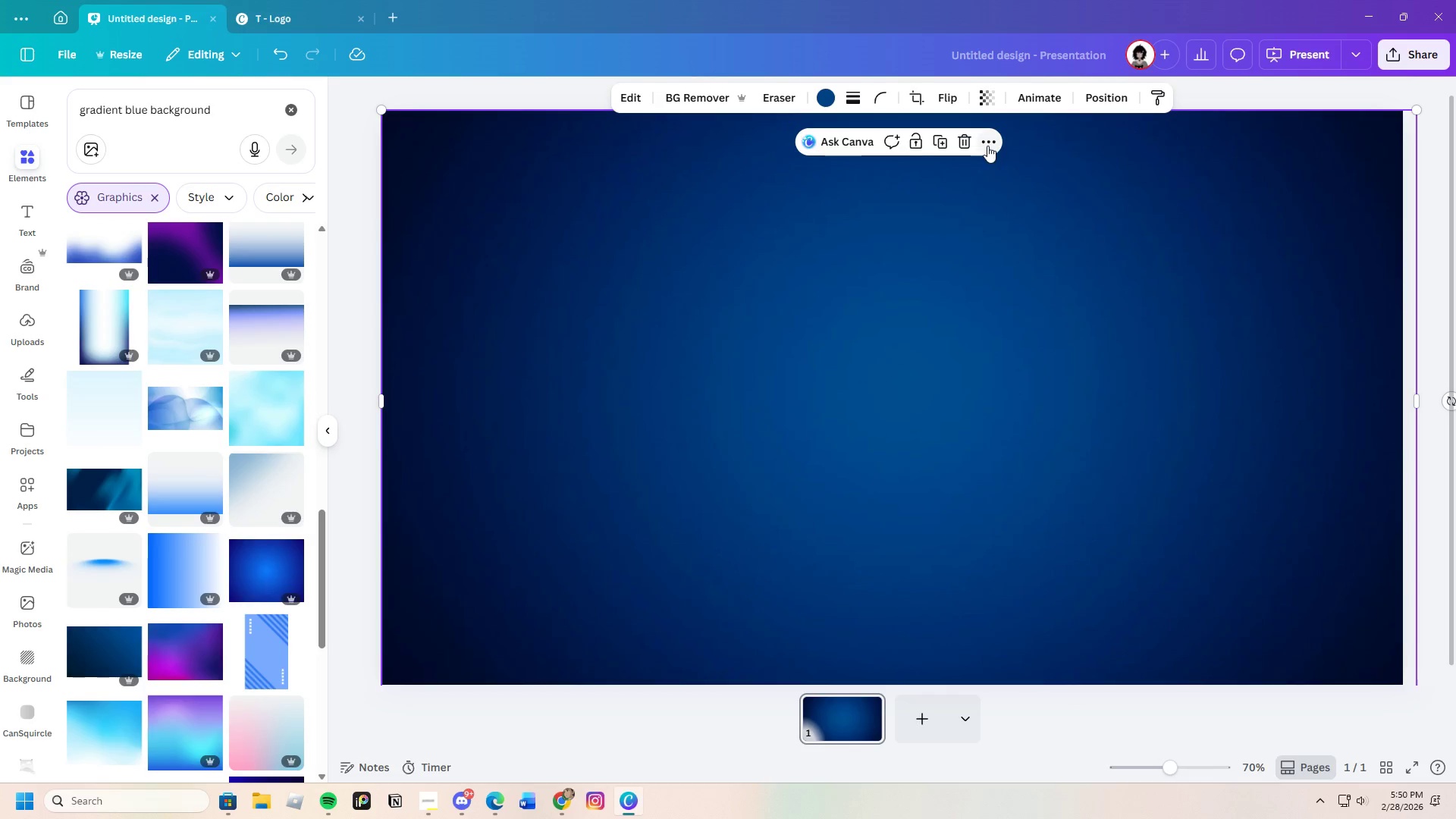 
left_click([972, 141])
 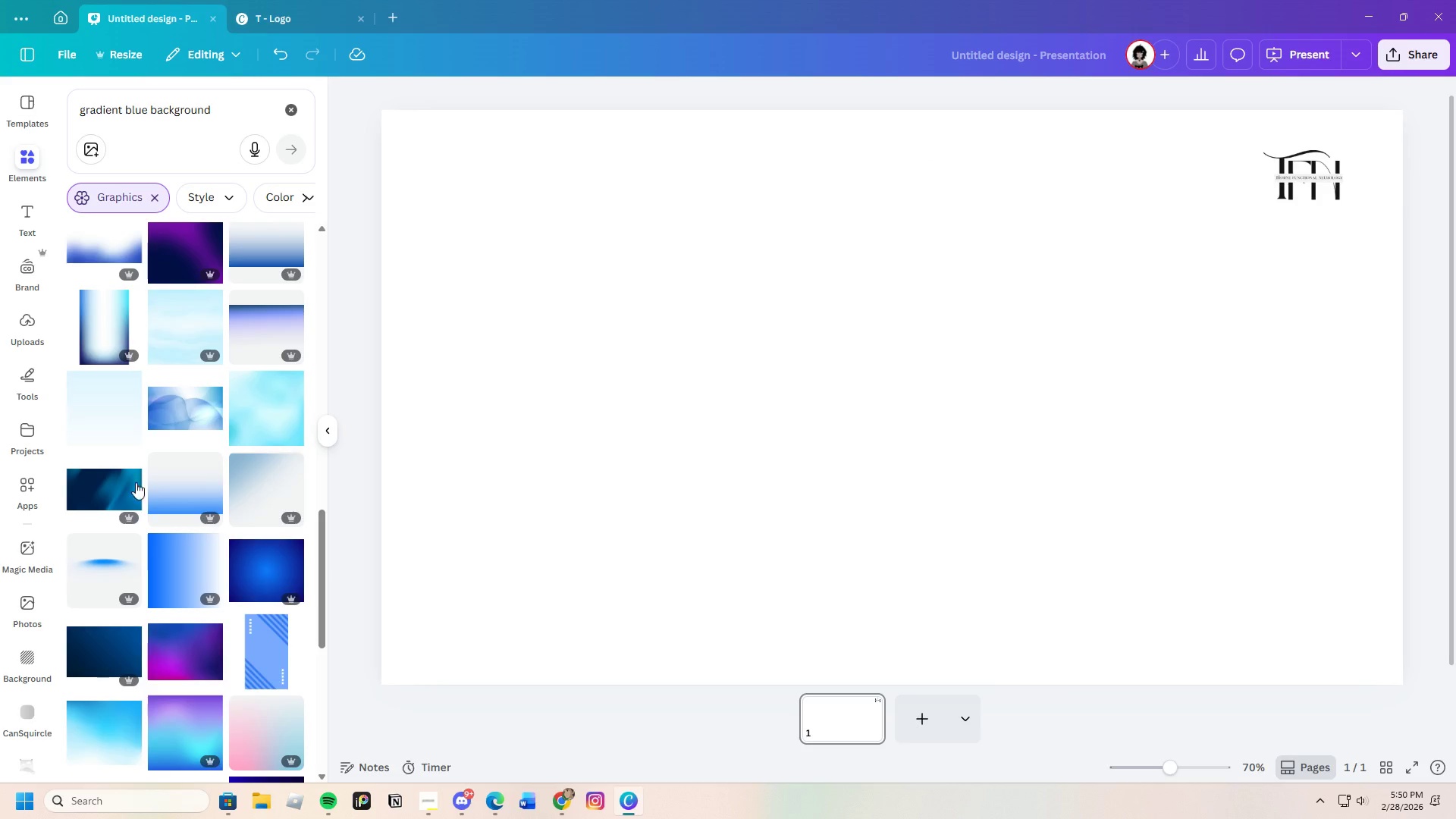 
scroll: coordinate [229, 441], scroll_direction: down, amount: 27.0
 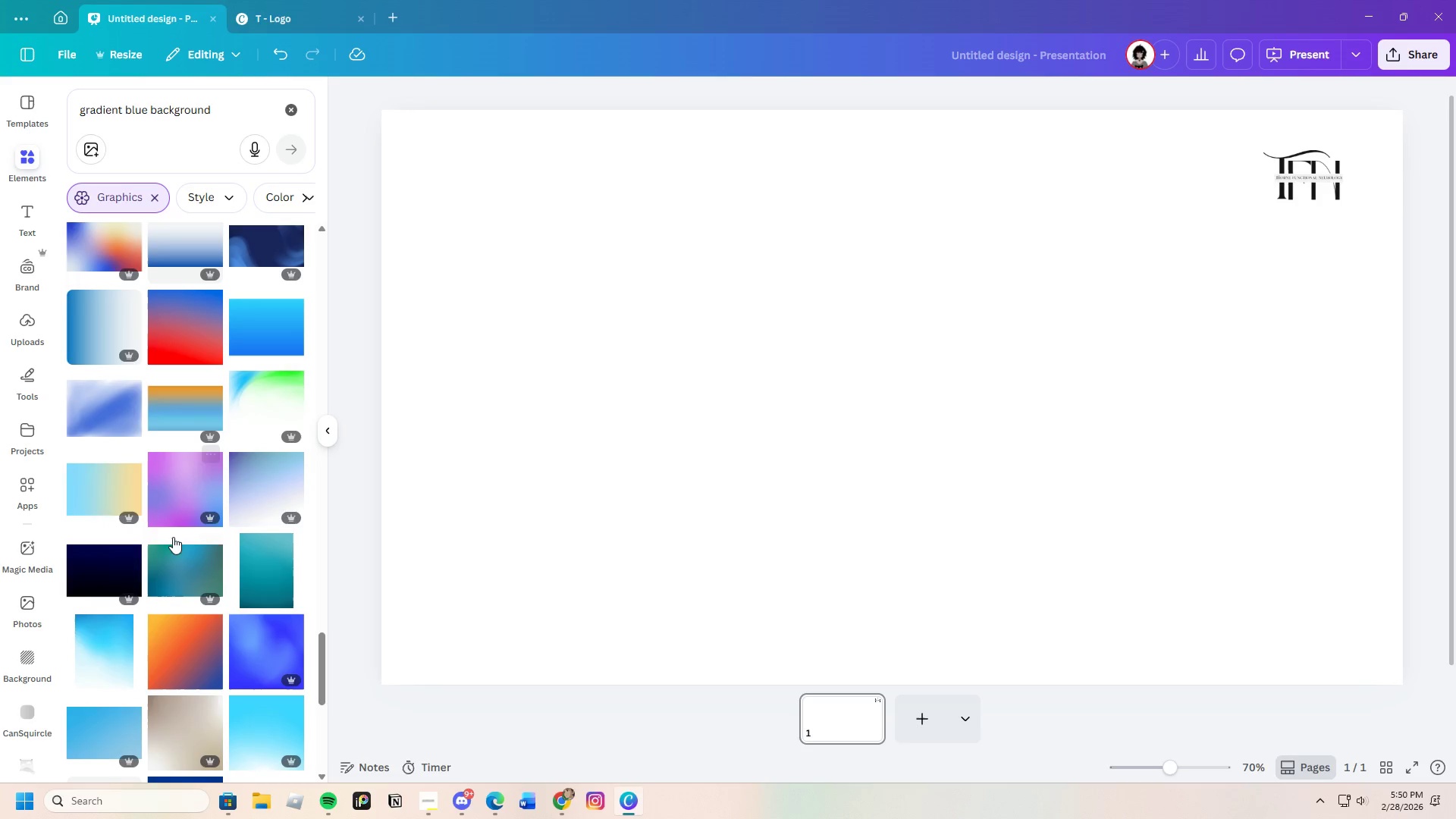 
left_click([93, 573])
 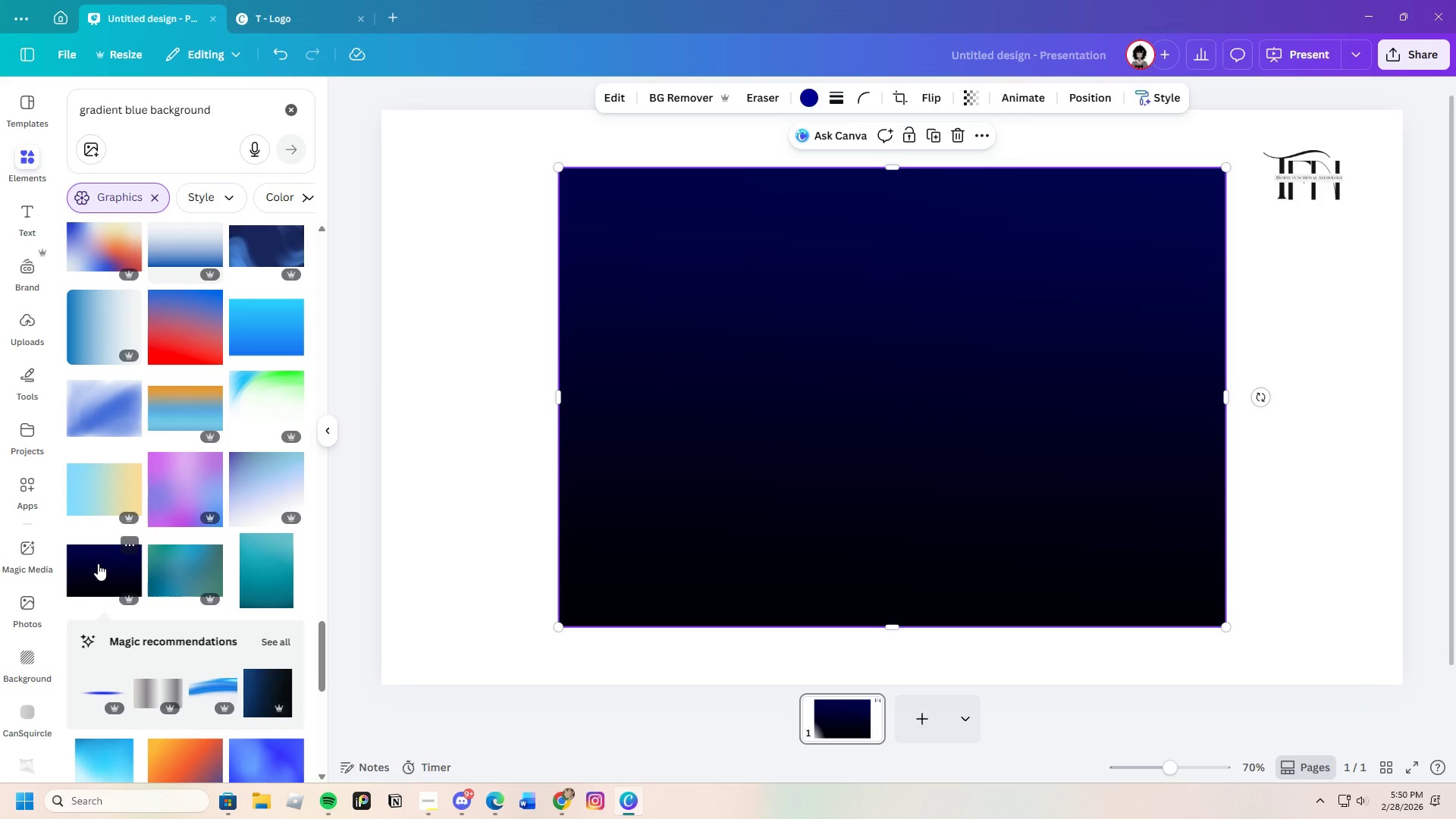 
scroll: coordinate [99, 560], scroll_direction: down, amount: 4.0
 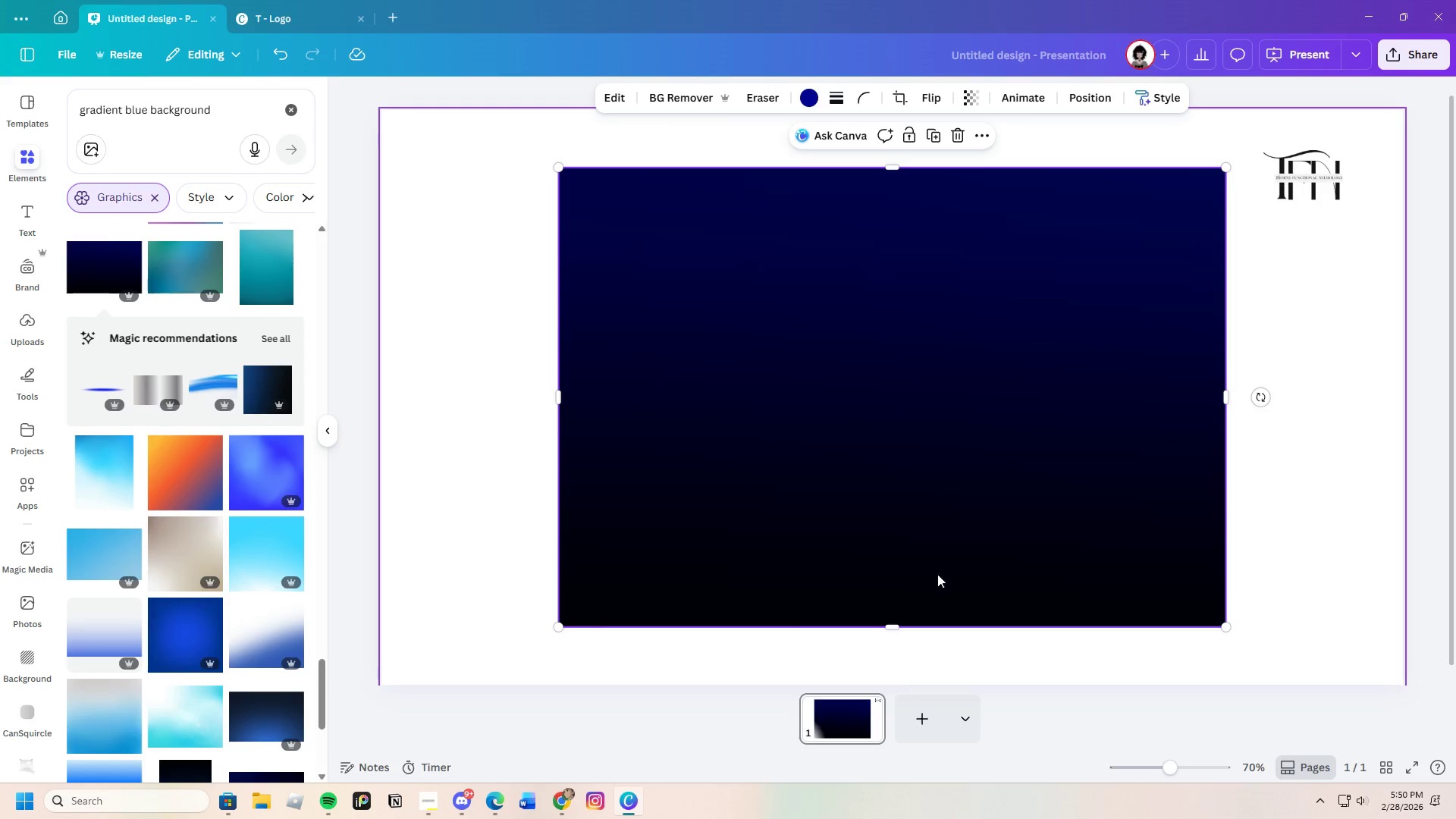 
left_click([956, 139])
 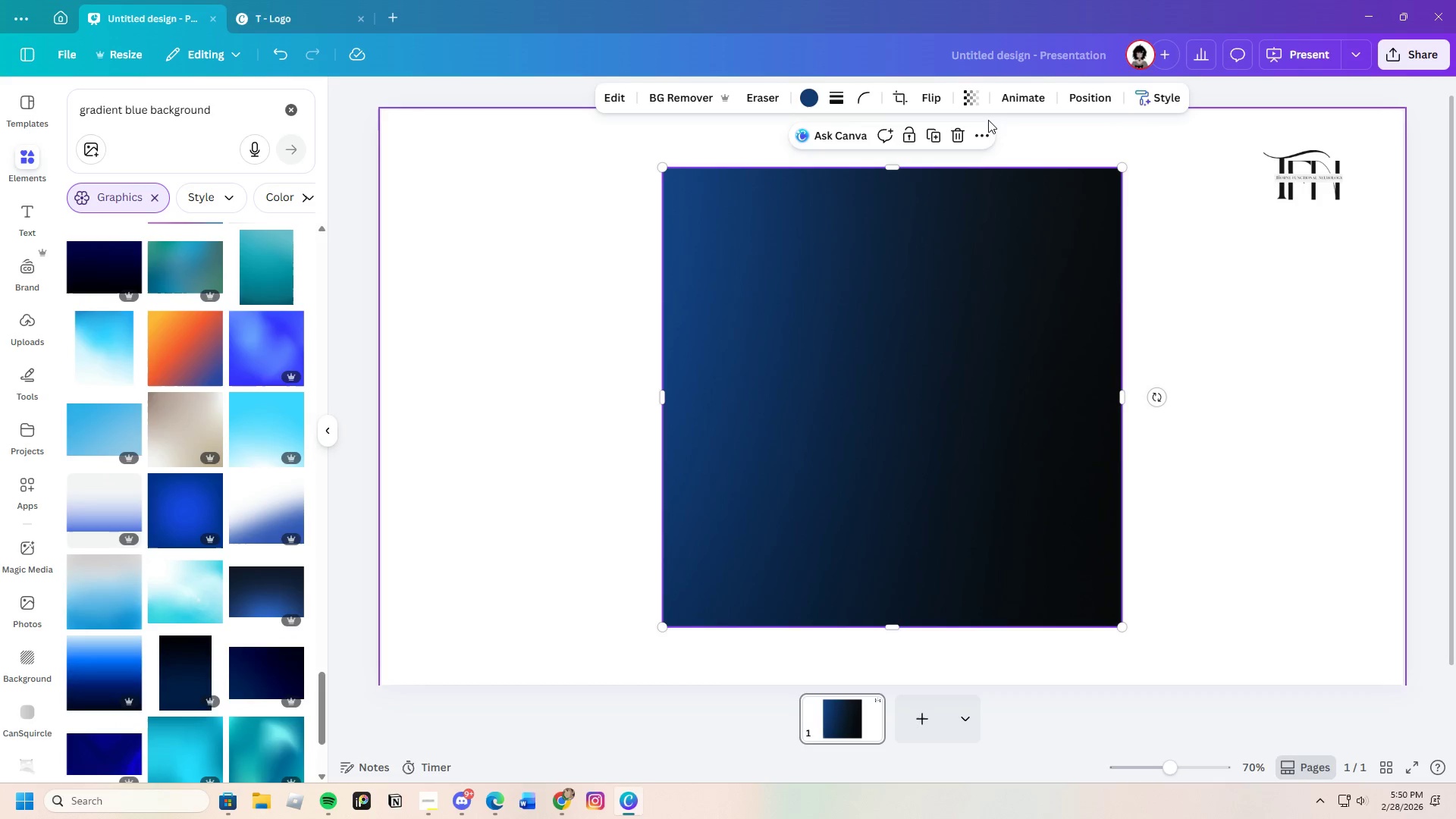 
scroll: coordinate [220, 526], scroll_direction: down, amount: 43.0
 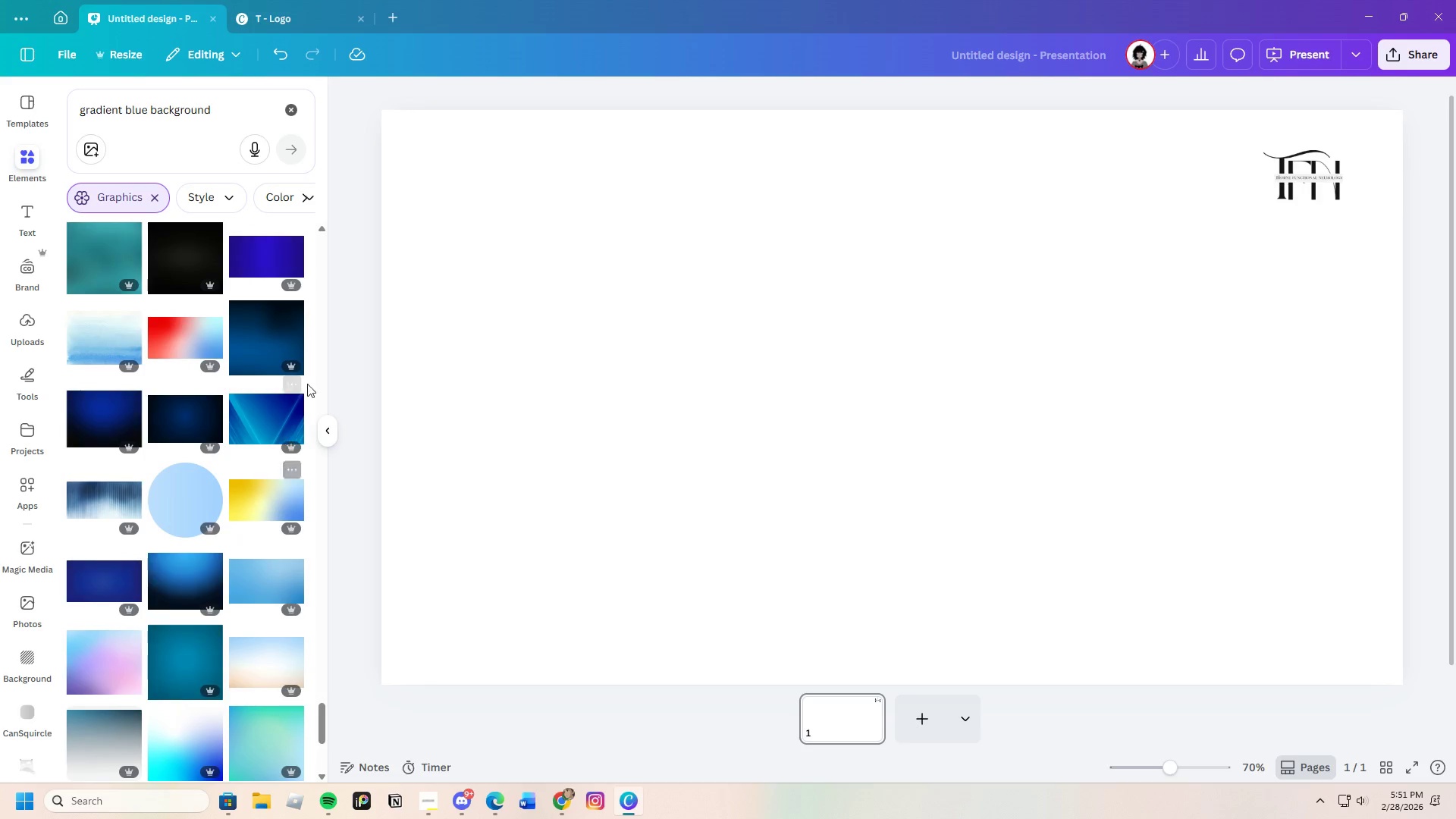 
left_click([274, 338])
 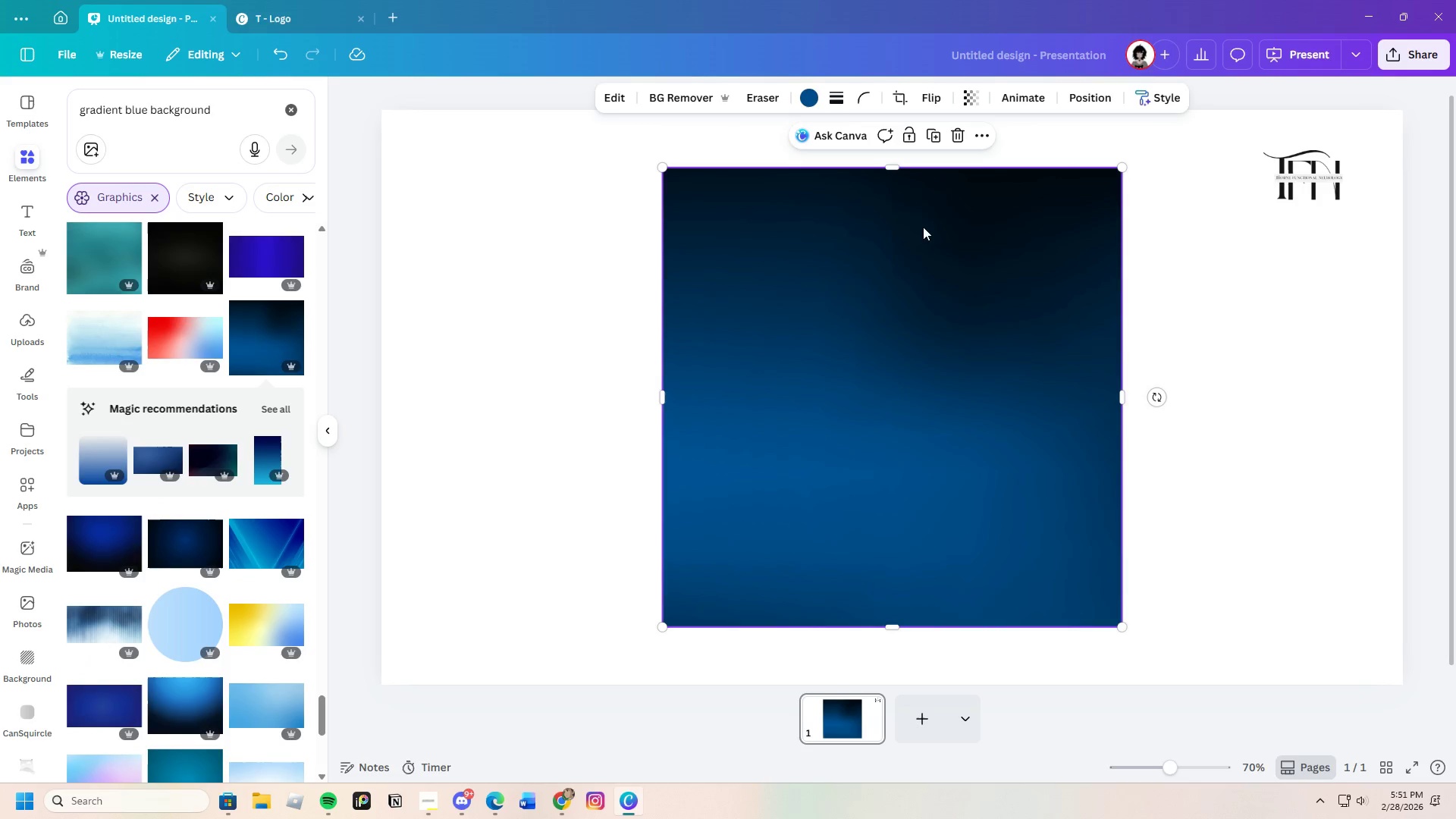 
left_click([960, 138])
 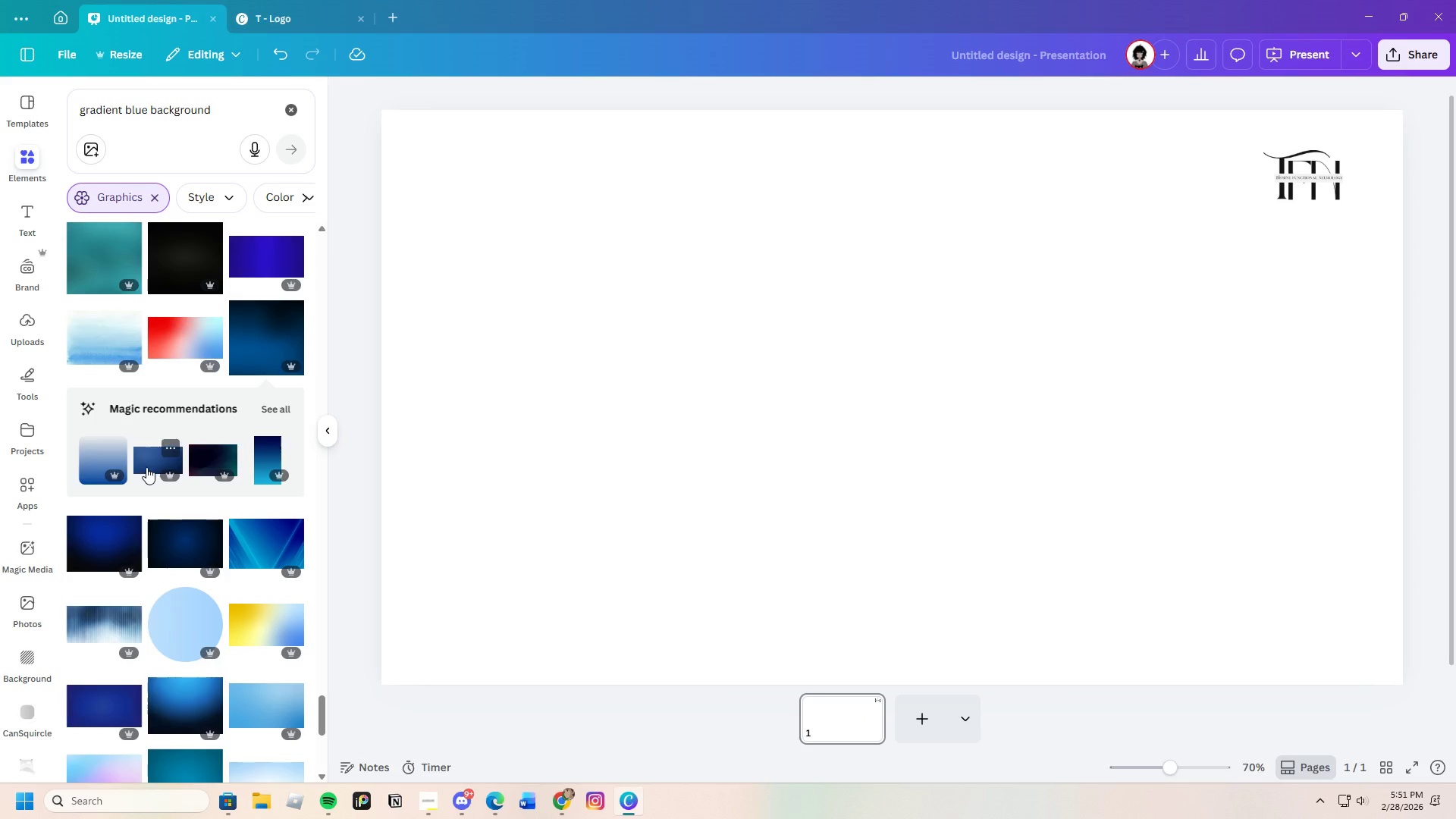 
scroll: coordinate [234, 467], scroll_direction: down, amount: 31.0
 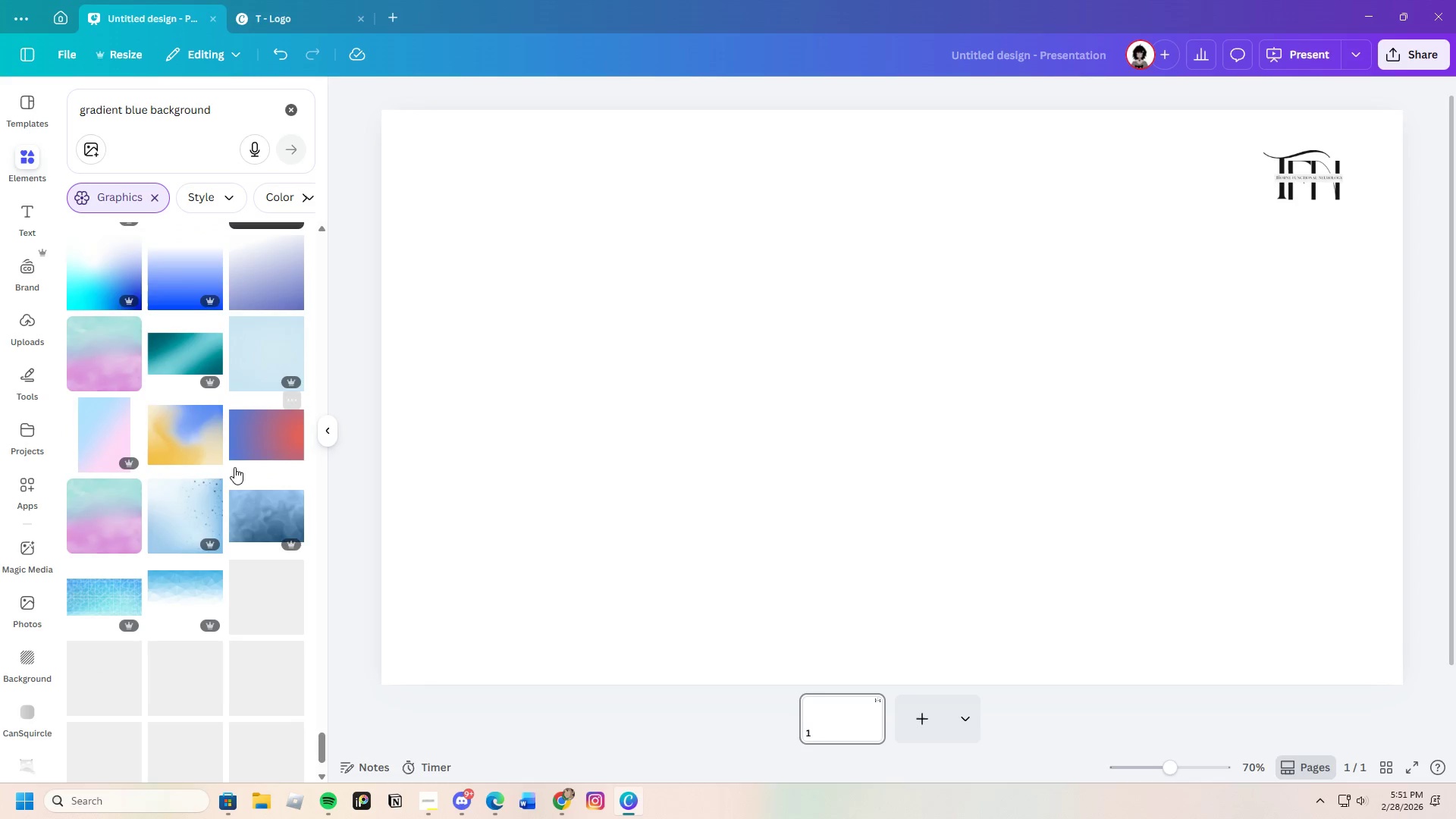 
scroll: coordinate [271, 529], scroll_direction: down, amount: 9.0
 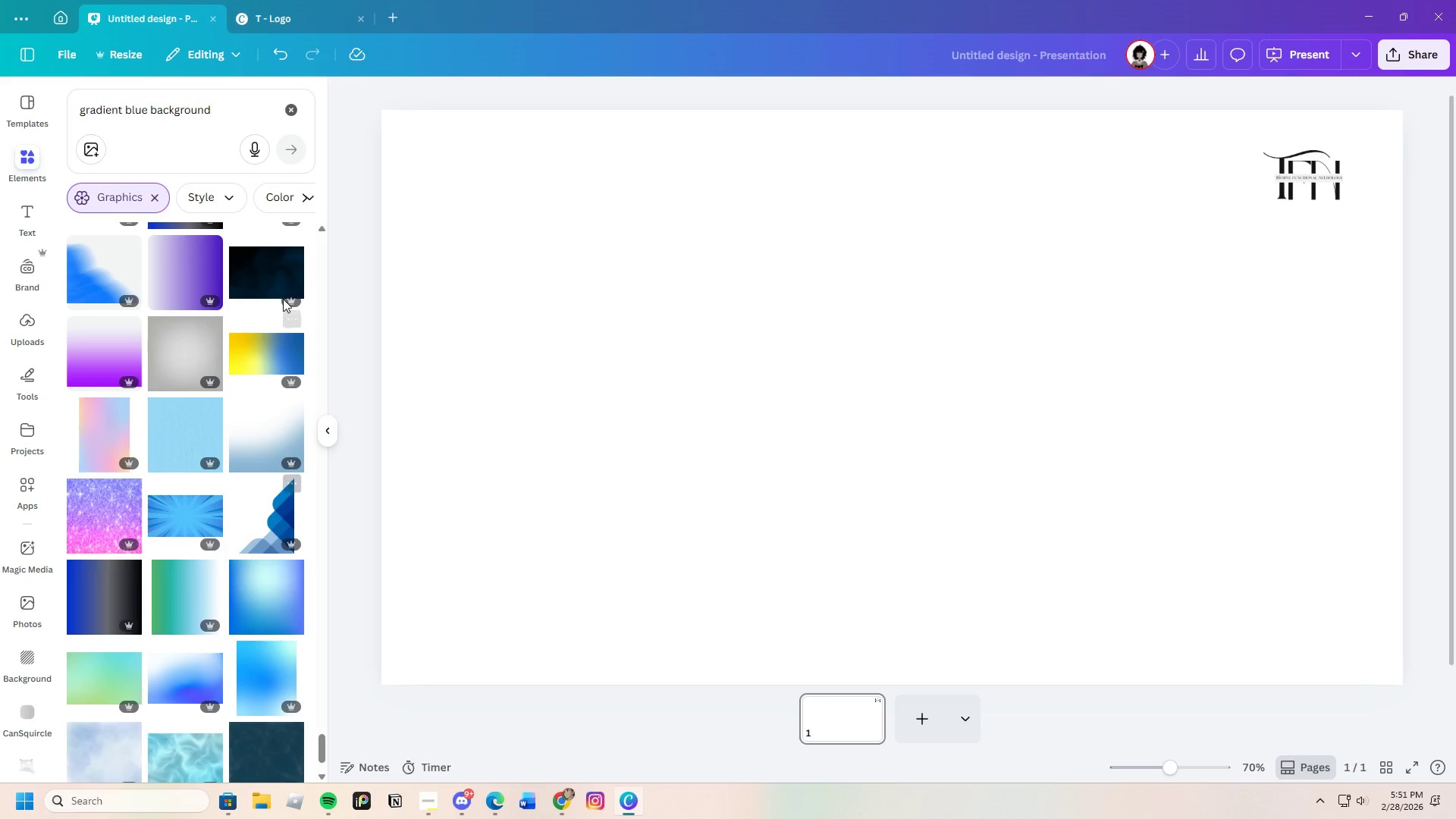 
left_click([262, 285])
 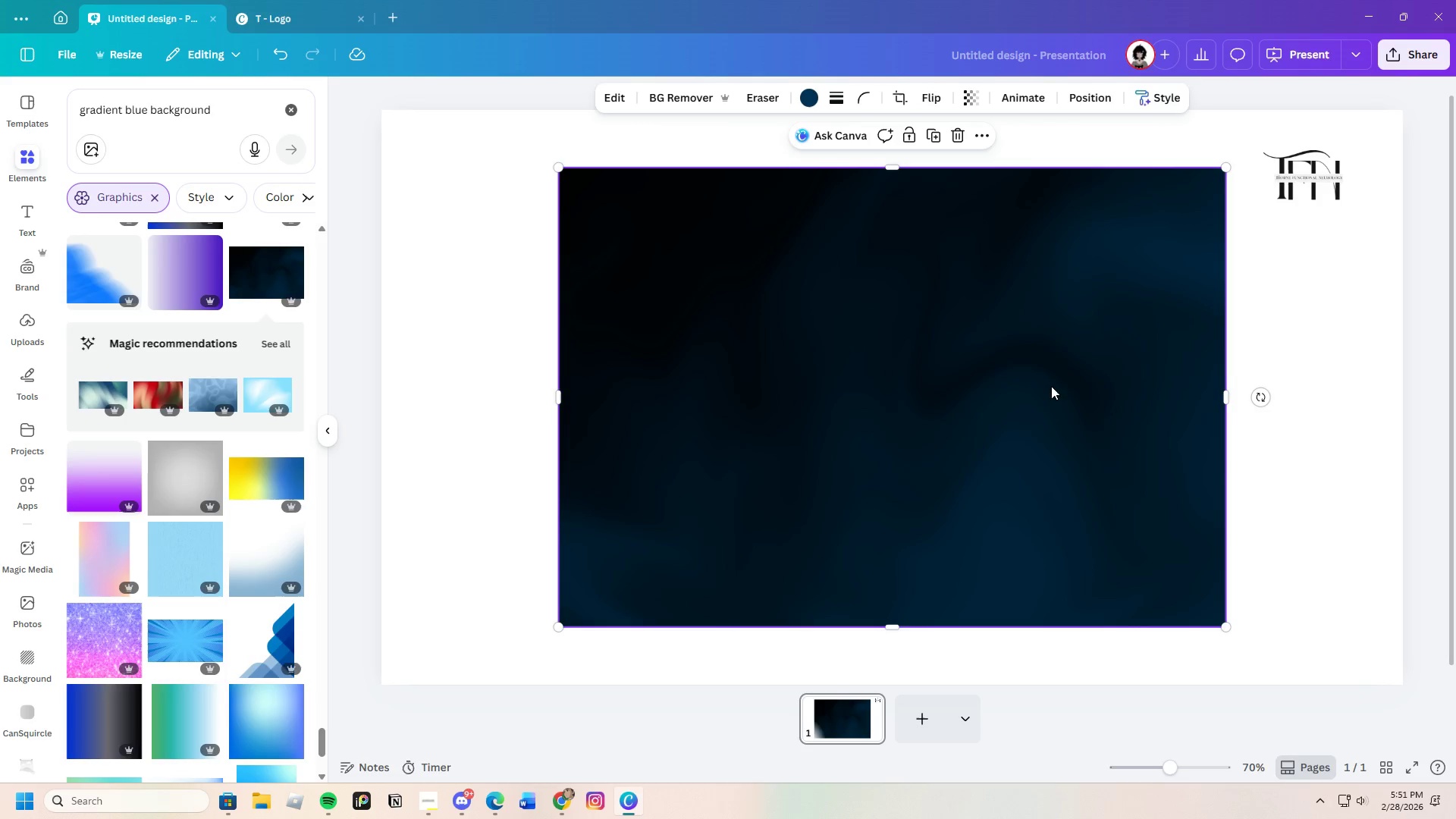 
left_click([956, 137])
 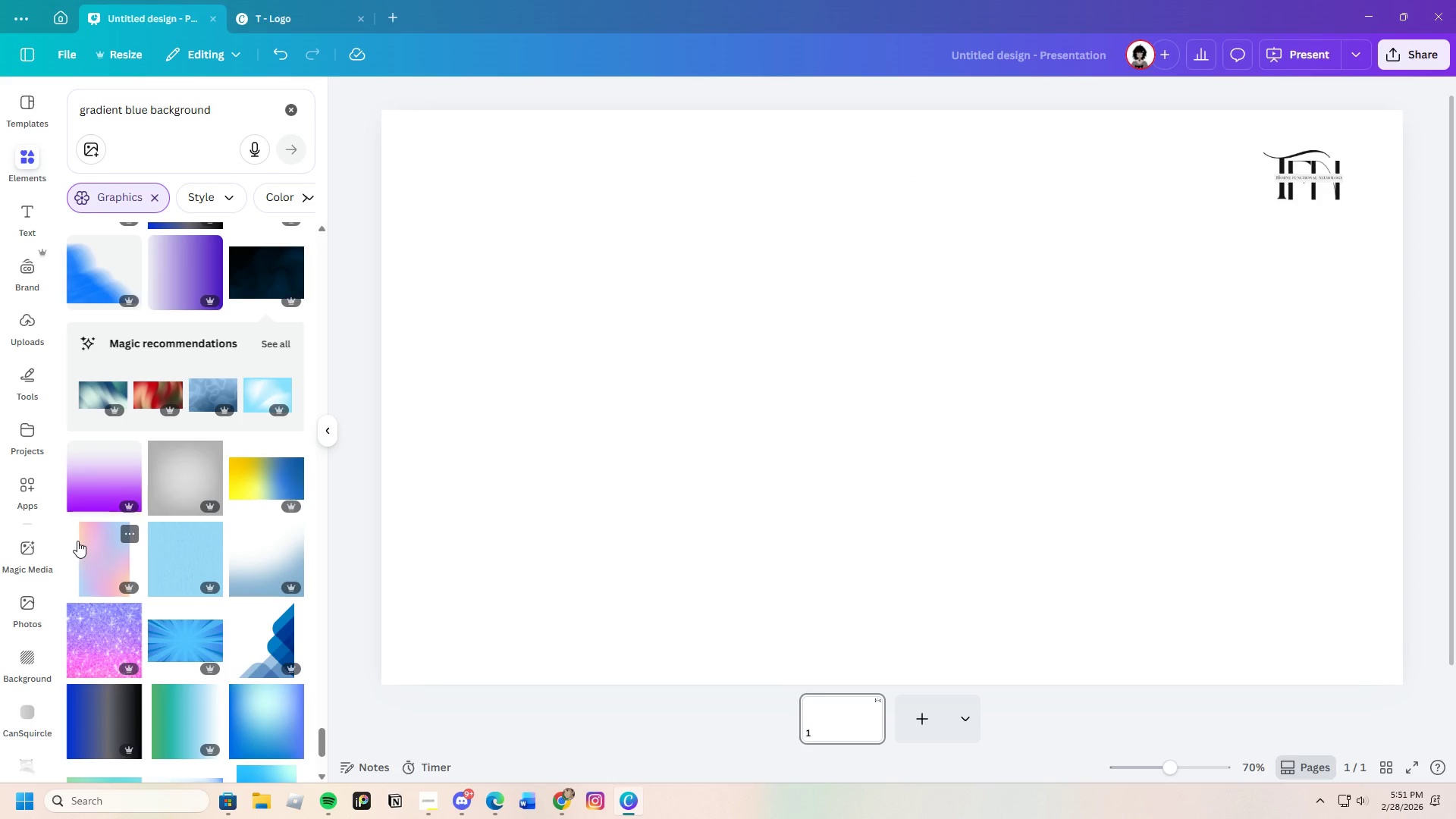 
scroll: coordinate [212, 634], scroll_direction: down, amount: 25.0
 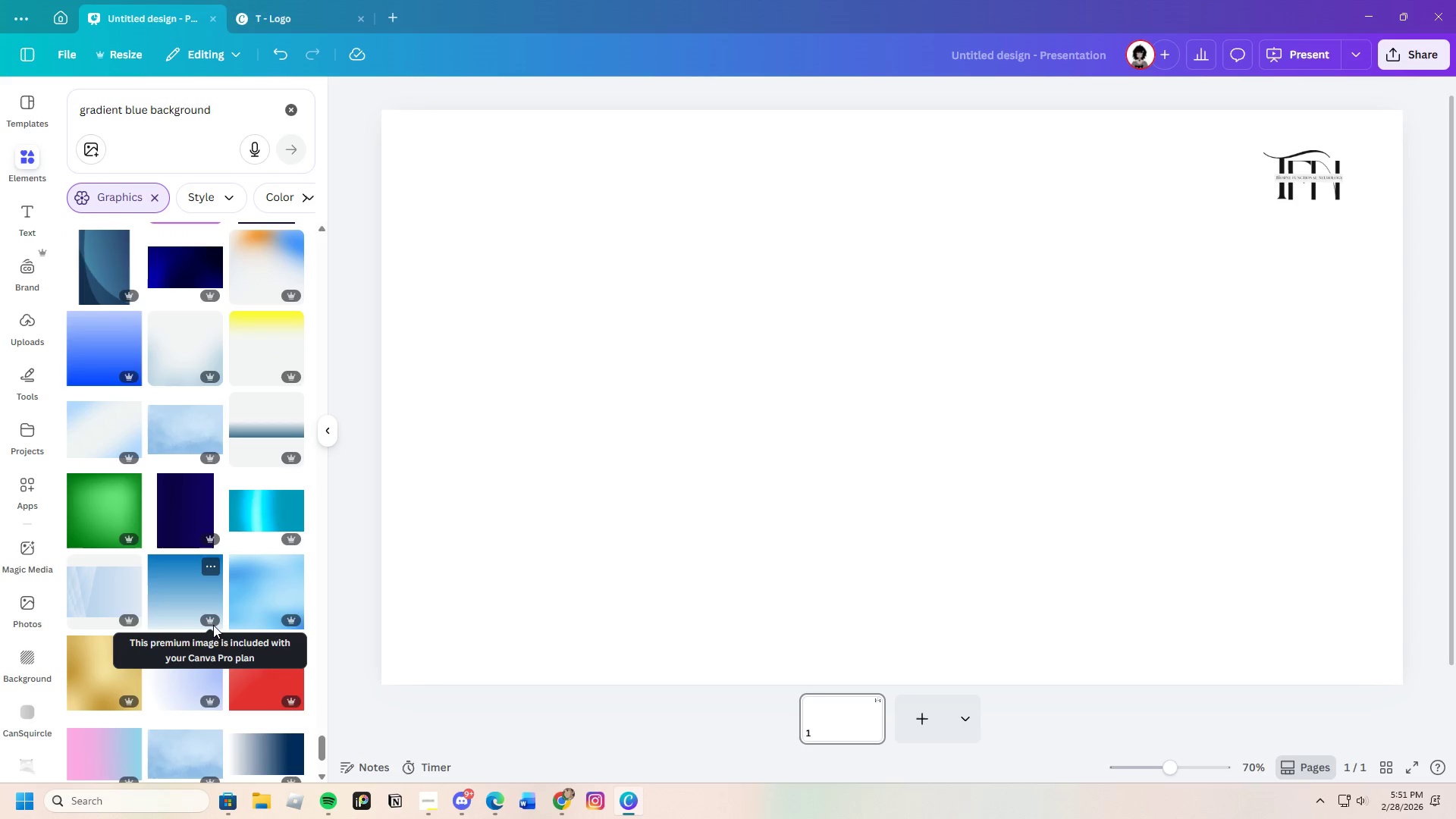 
scroll: coordinate [235, 614], scroll_direction: down, amount: 17.0
 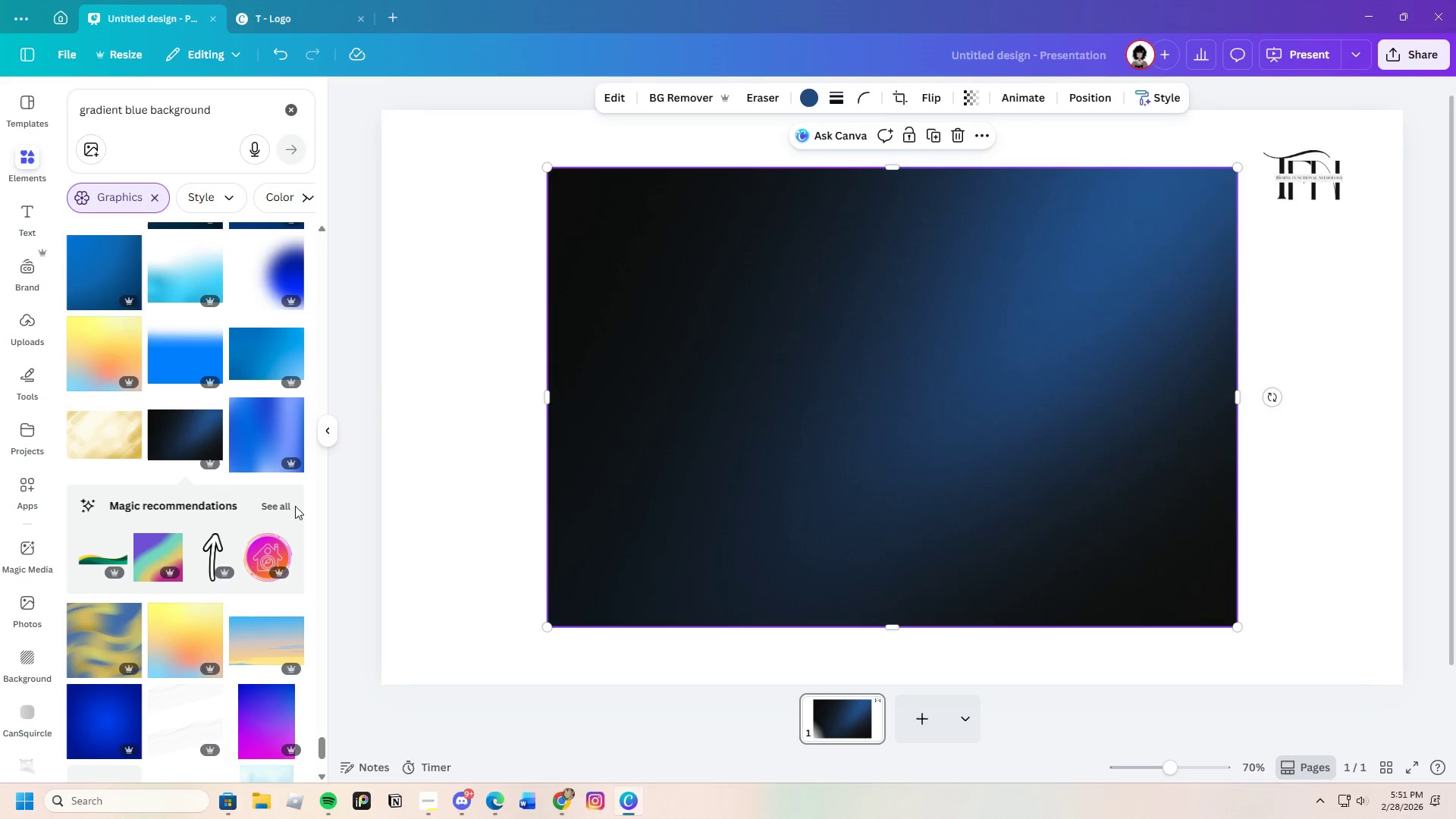 
left_click_drag(start_coordinate=[1081, 480], to_coordinate=[999, 507])
 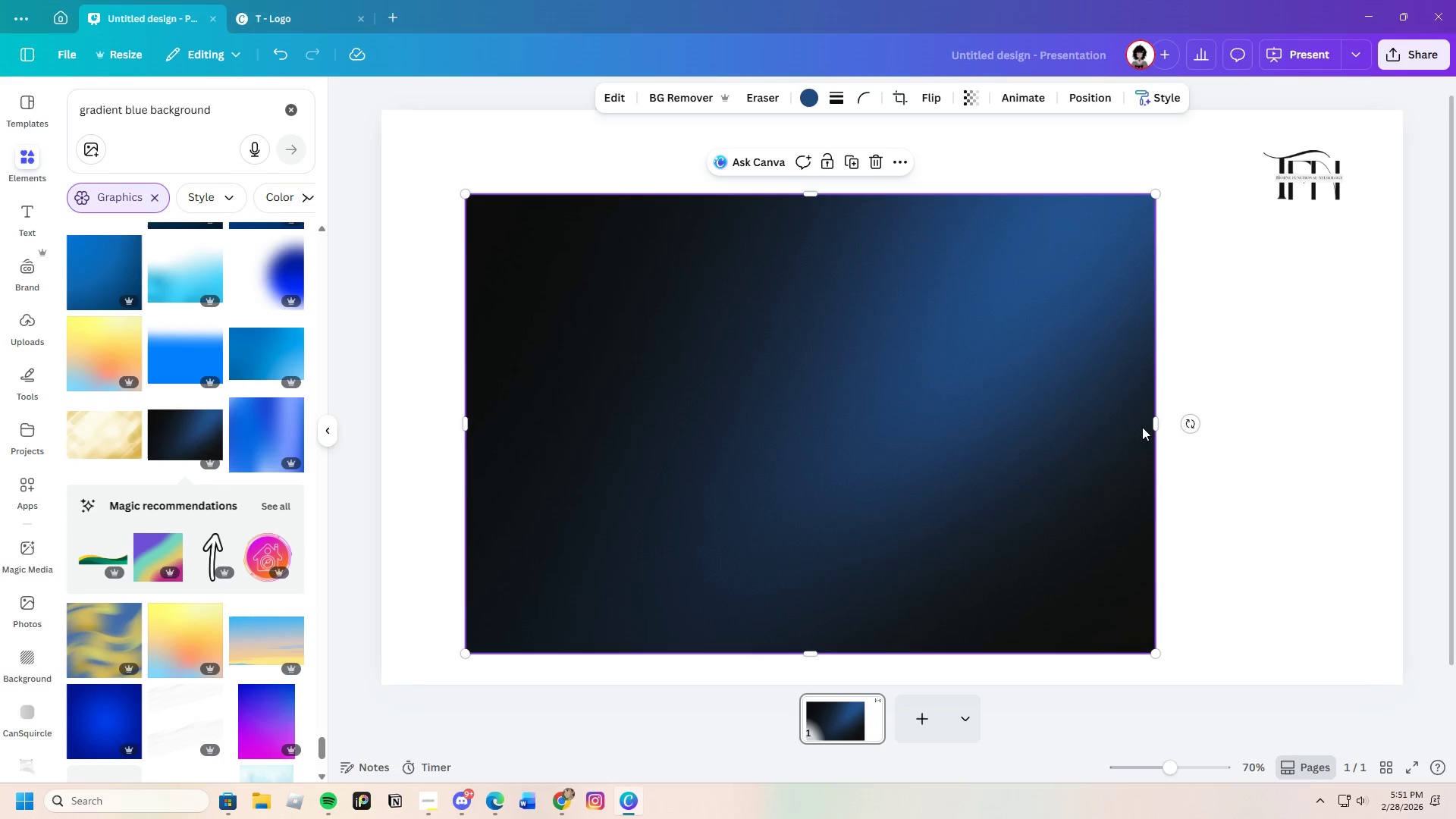 
left_click_drag(start_coordinate=[1157, 426], to_coordinate=[1406, 465])
 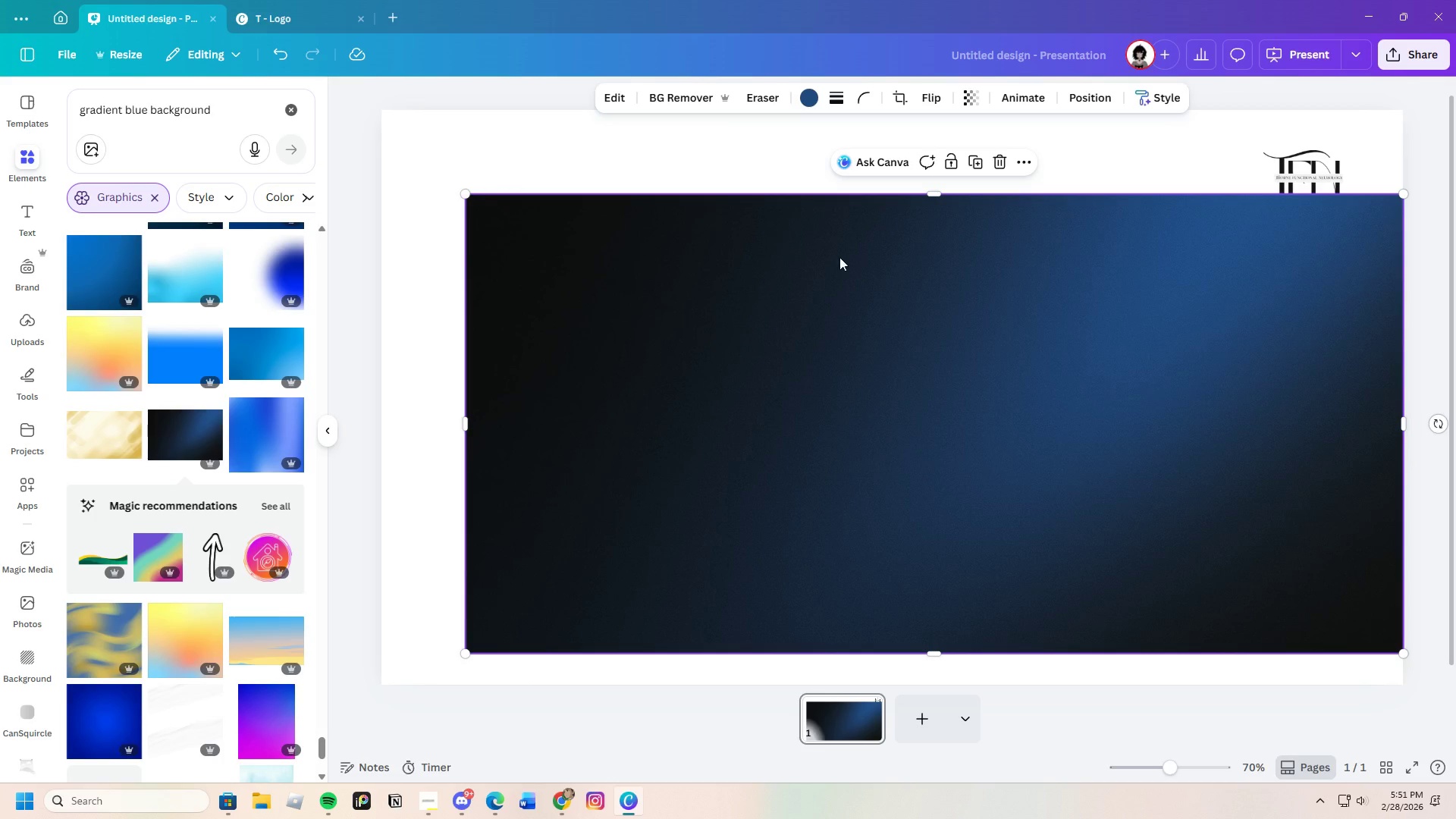 
scroll: coordinate [948, 331], scroll_direction: up, amount: 2.0
 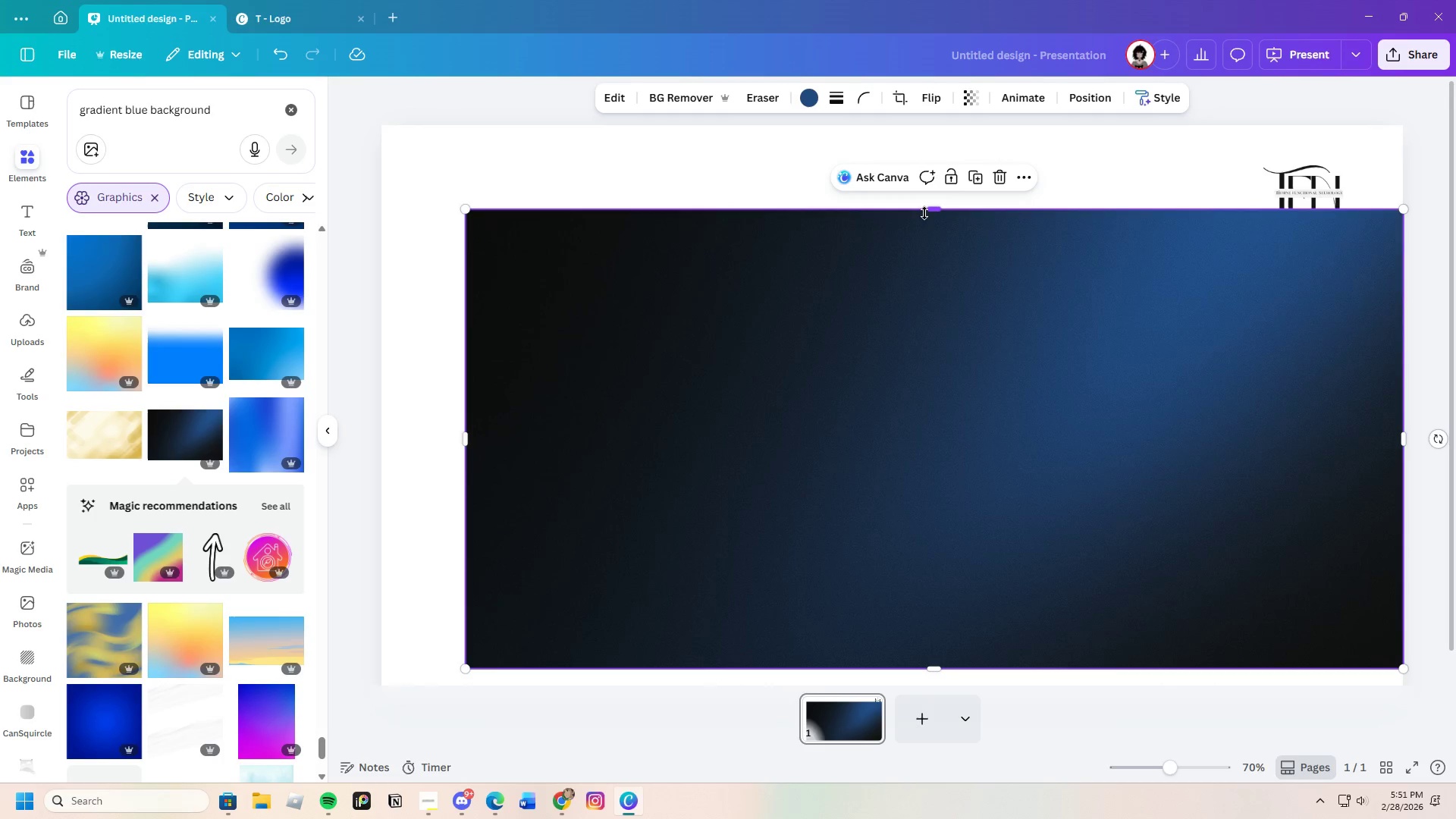 
left_click_drag(start_coordinate=[927, 220], to_coordinate=[897, 157])
 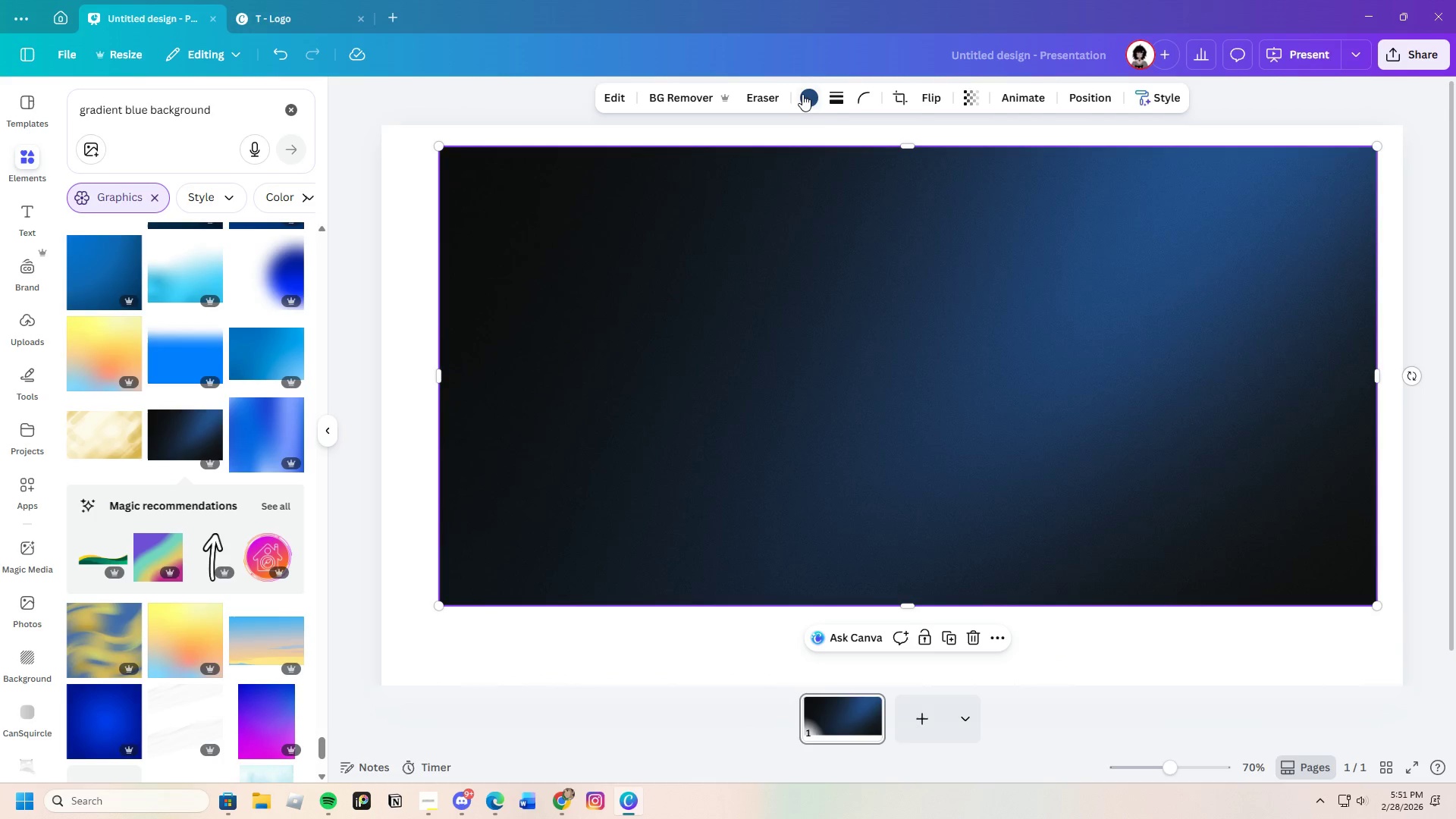 
left_click([805, 95])
 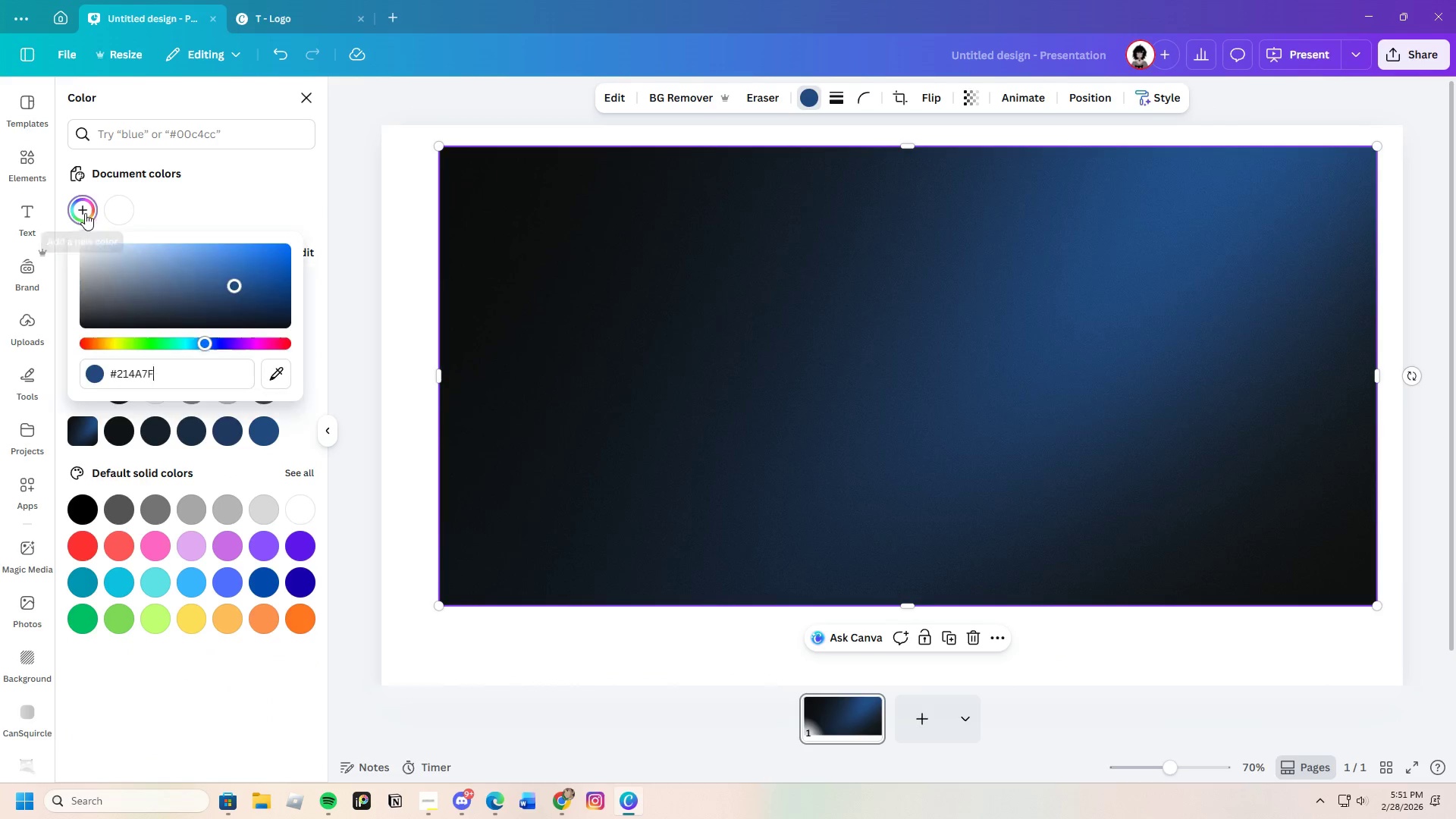 
left_click_drag(start_coordinate=[237, 285], to_coordinate=[277, 277])
 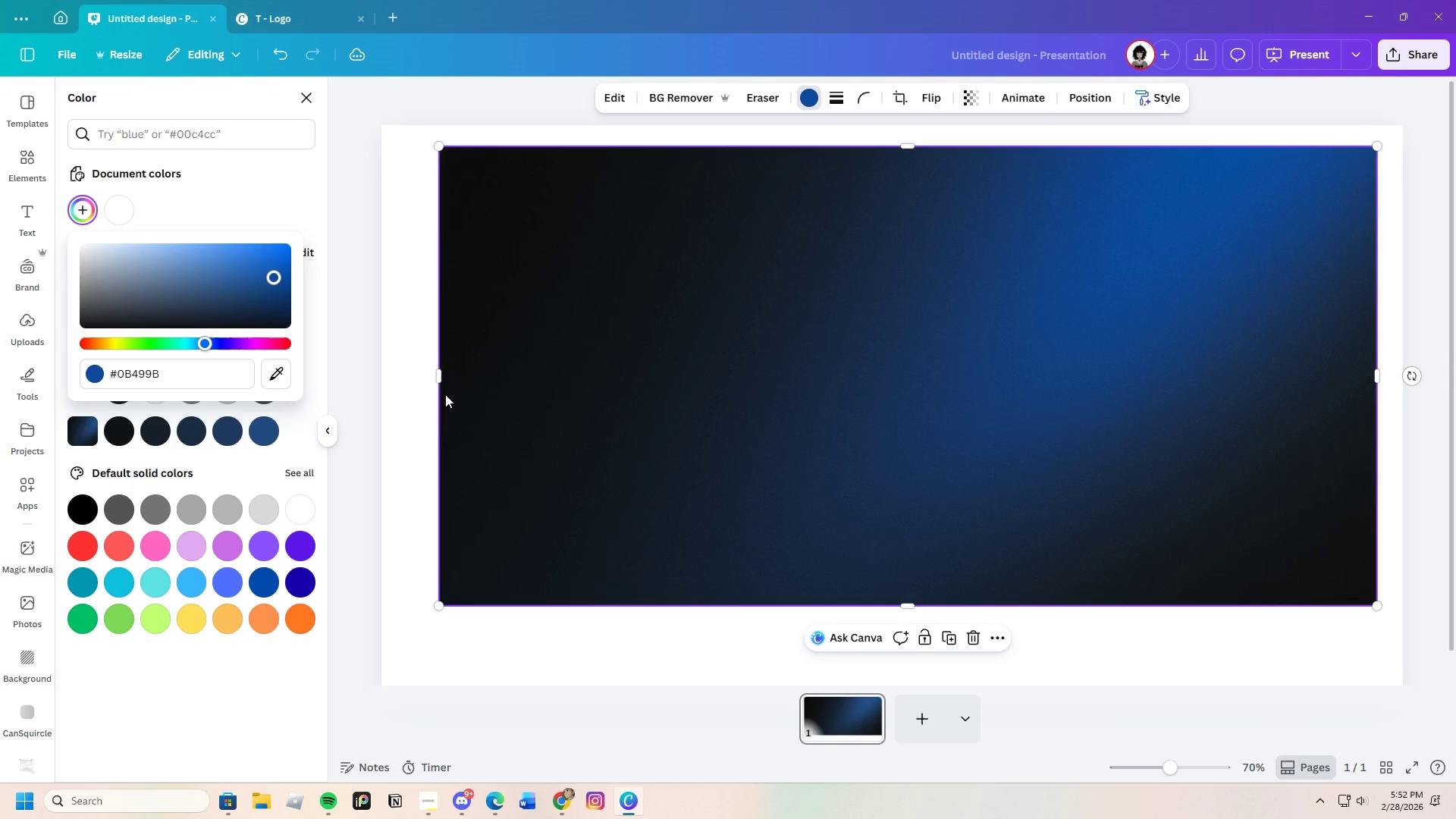 
left_click_drag(start_coordinate=[440, 372], to_coordinate=[369, 366])
 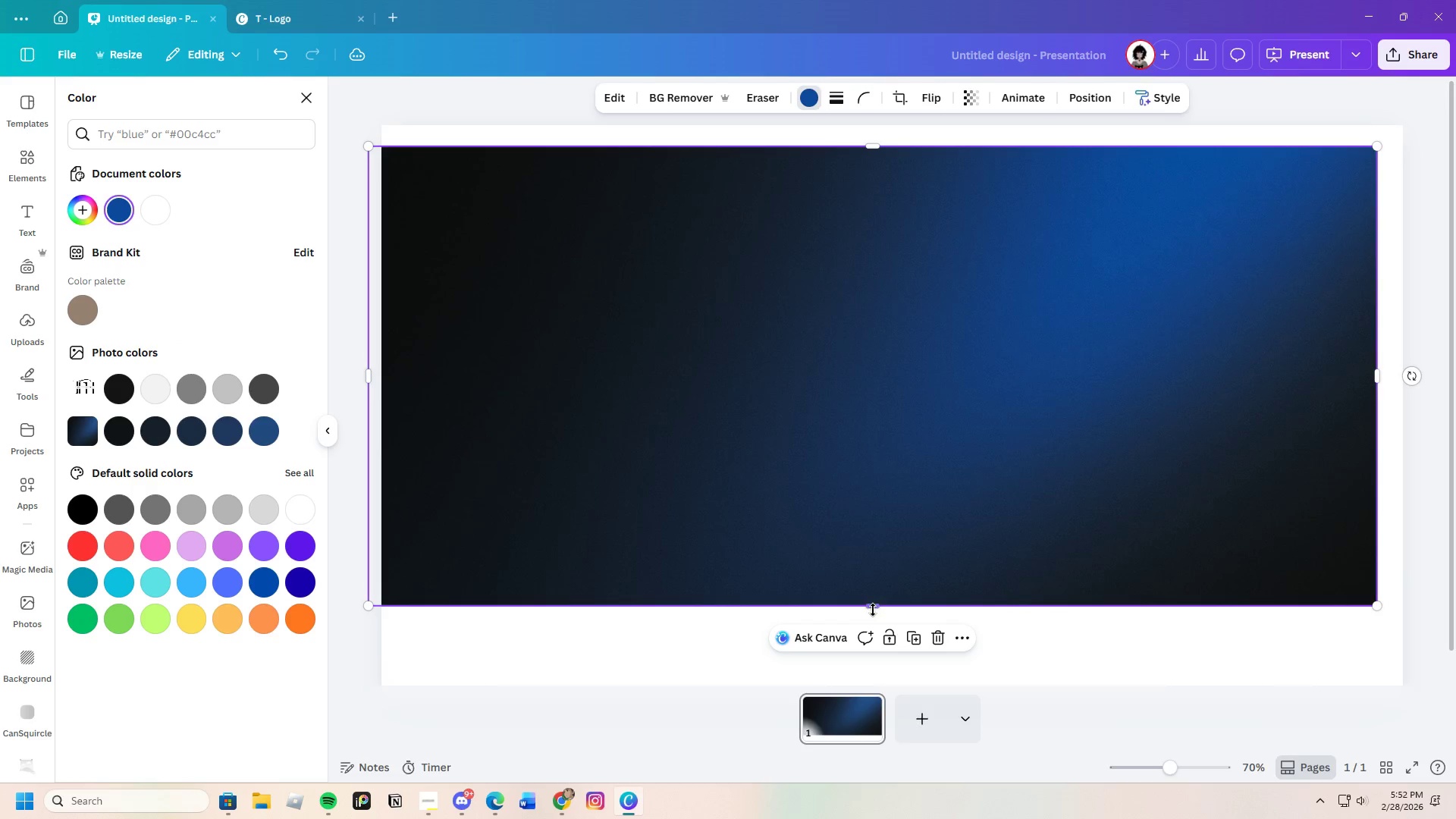 
left_click_drag(start_coordinate=[873, 610], to_coordinate=[902, 696])
 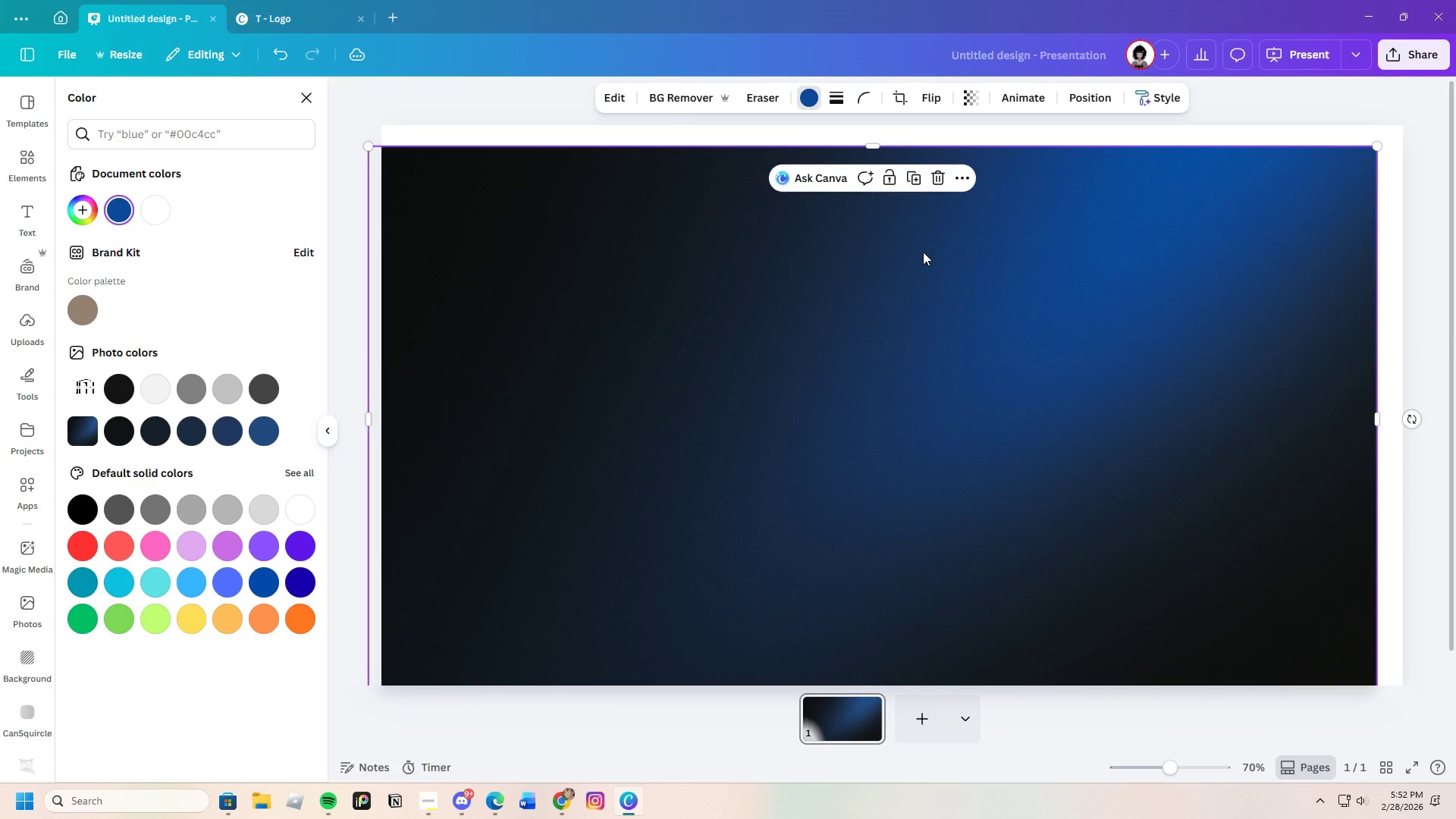 
scroll: coordinate [952, 385], scroll_direction: up, amount: 2.0
 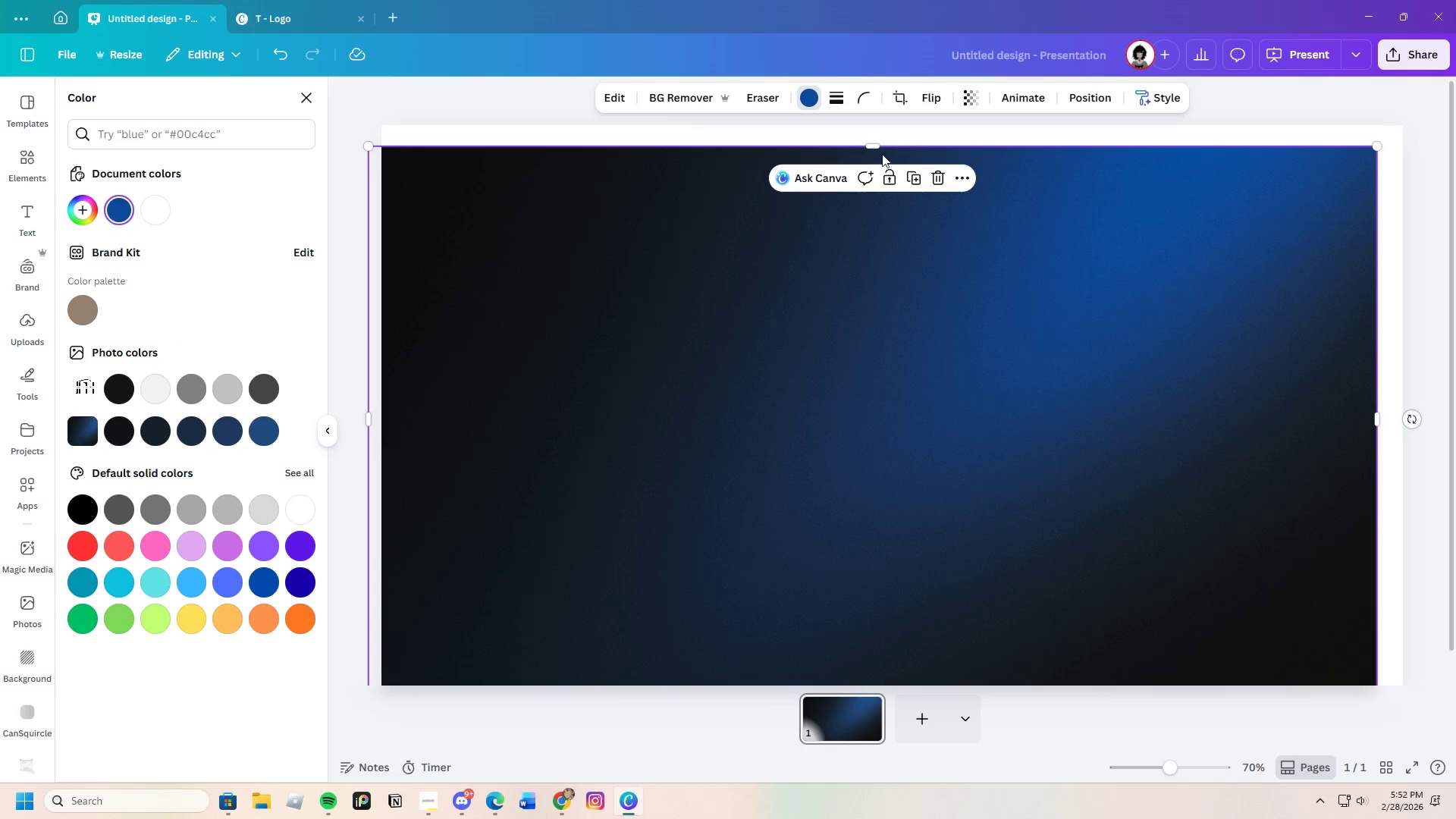 
left_click_drag(start_coordinate=[871, 148], to_coordinate=[874, 127])
 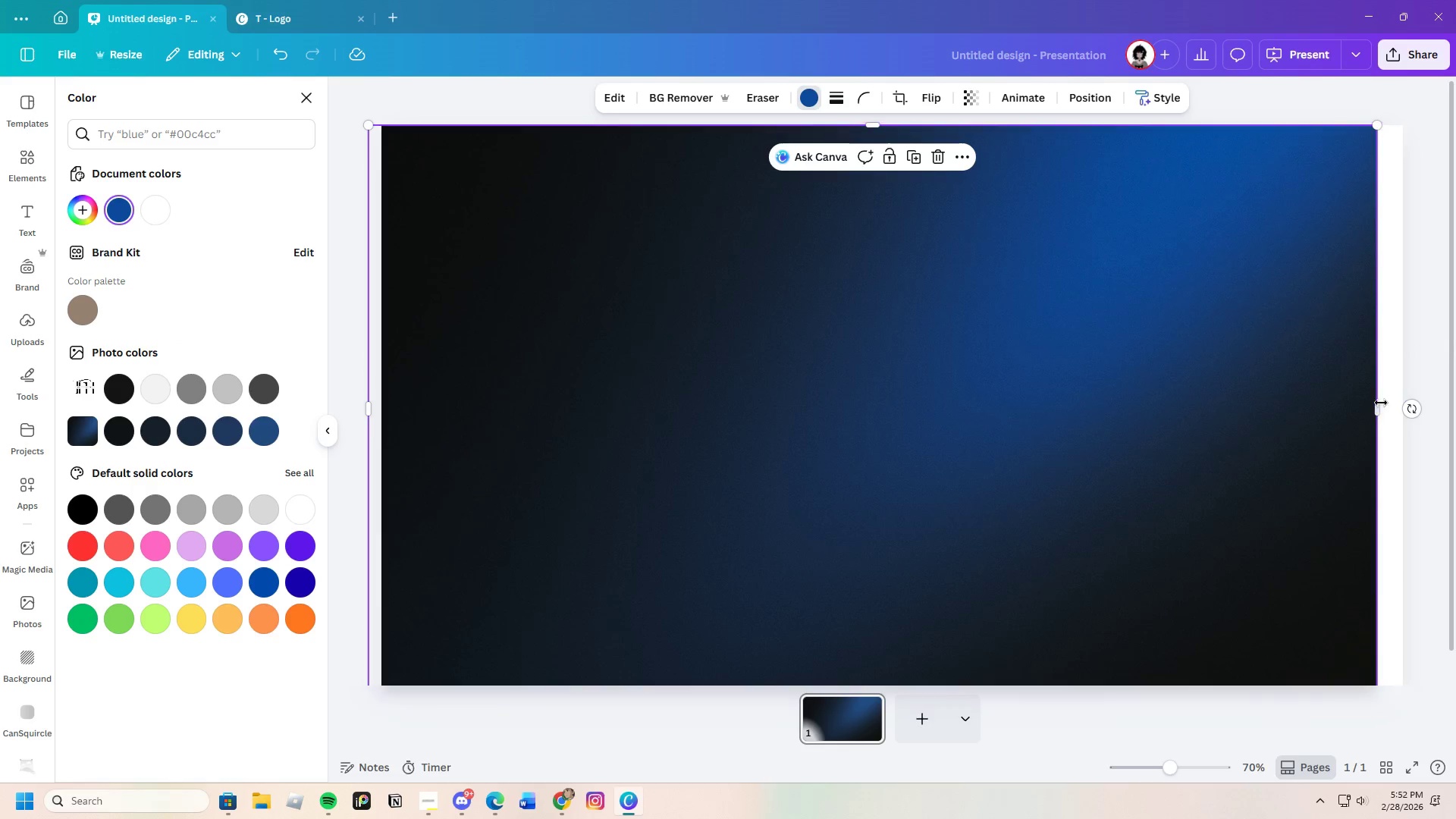 
left_click_drag(start_coordinate=[1381, 403], to_coordinate=[1418, 406])
 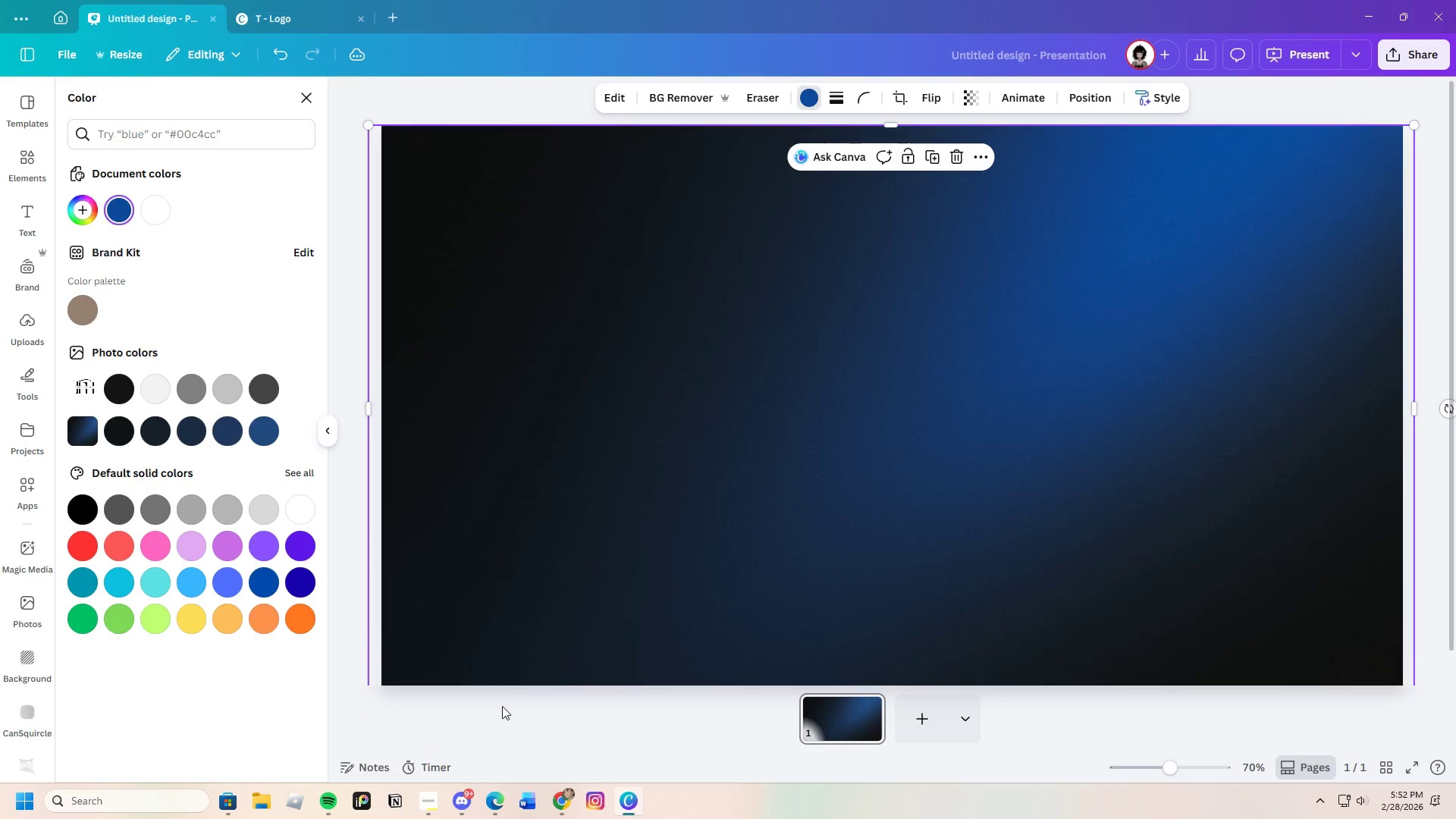 
left_click([509, 708])
 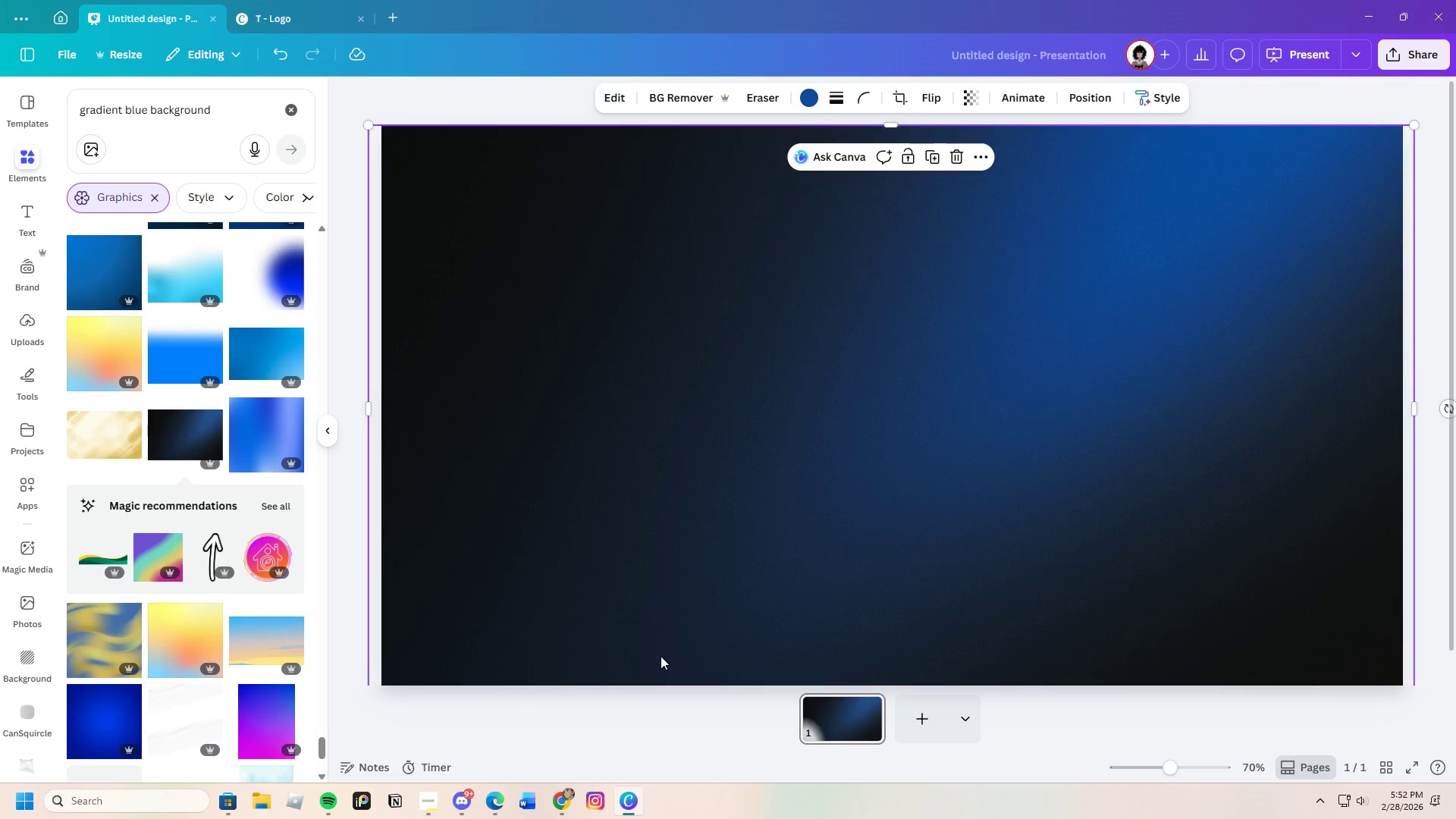 
scroll: coordinate [672, 576], scroll_direction: down, amount: 2.0
 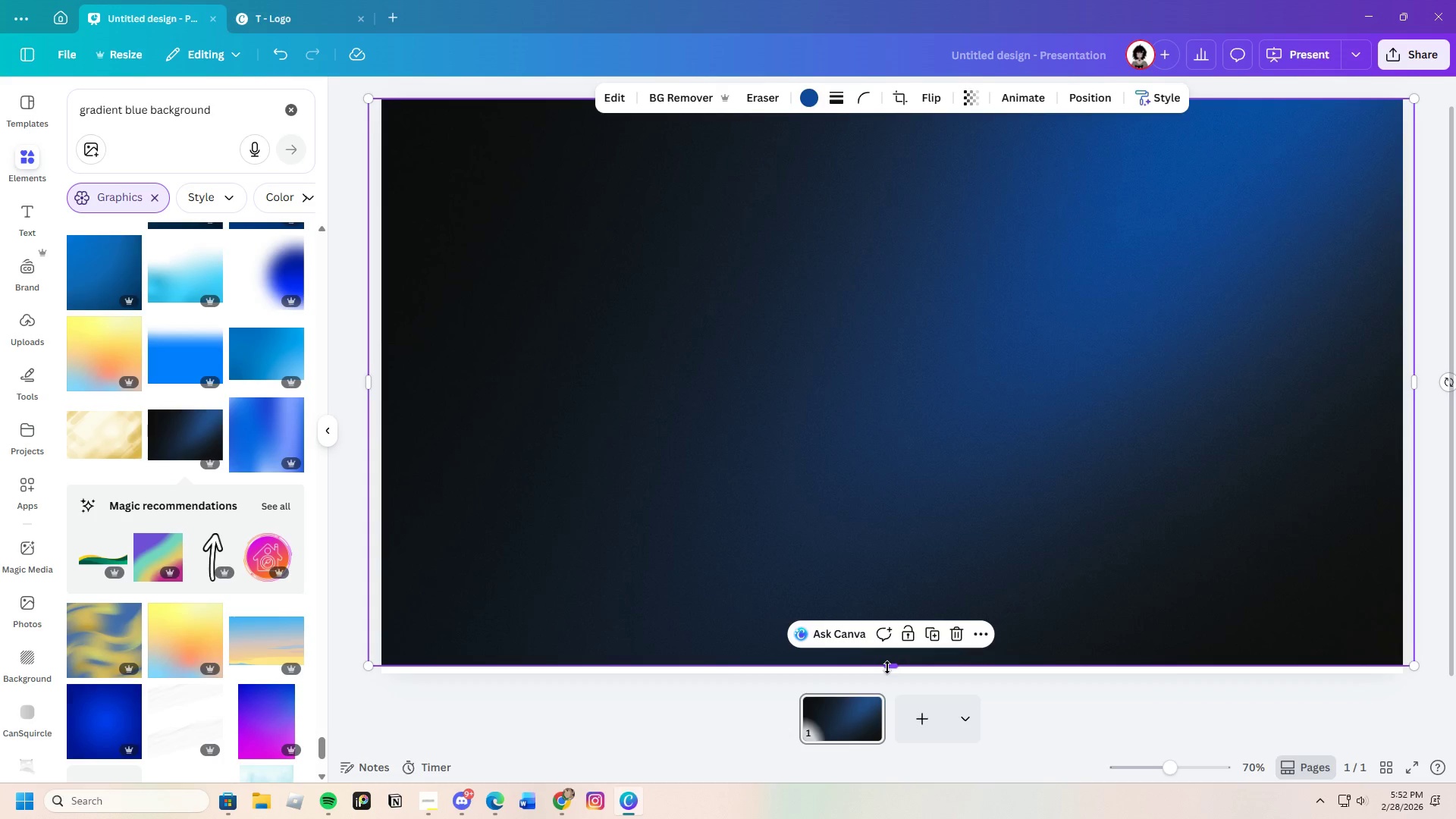 
left_click_drag(start_coordinate=[888, 667], to_coordinate=[902, 695])
 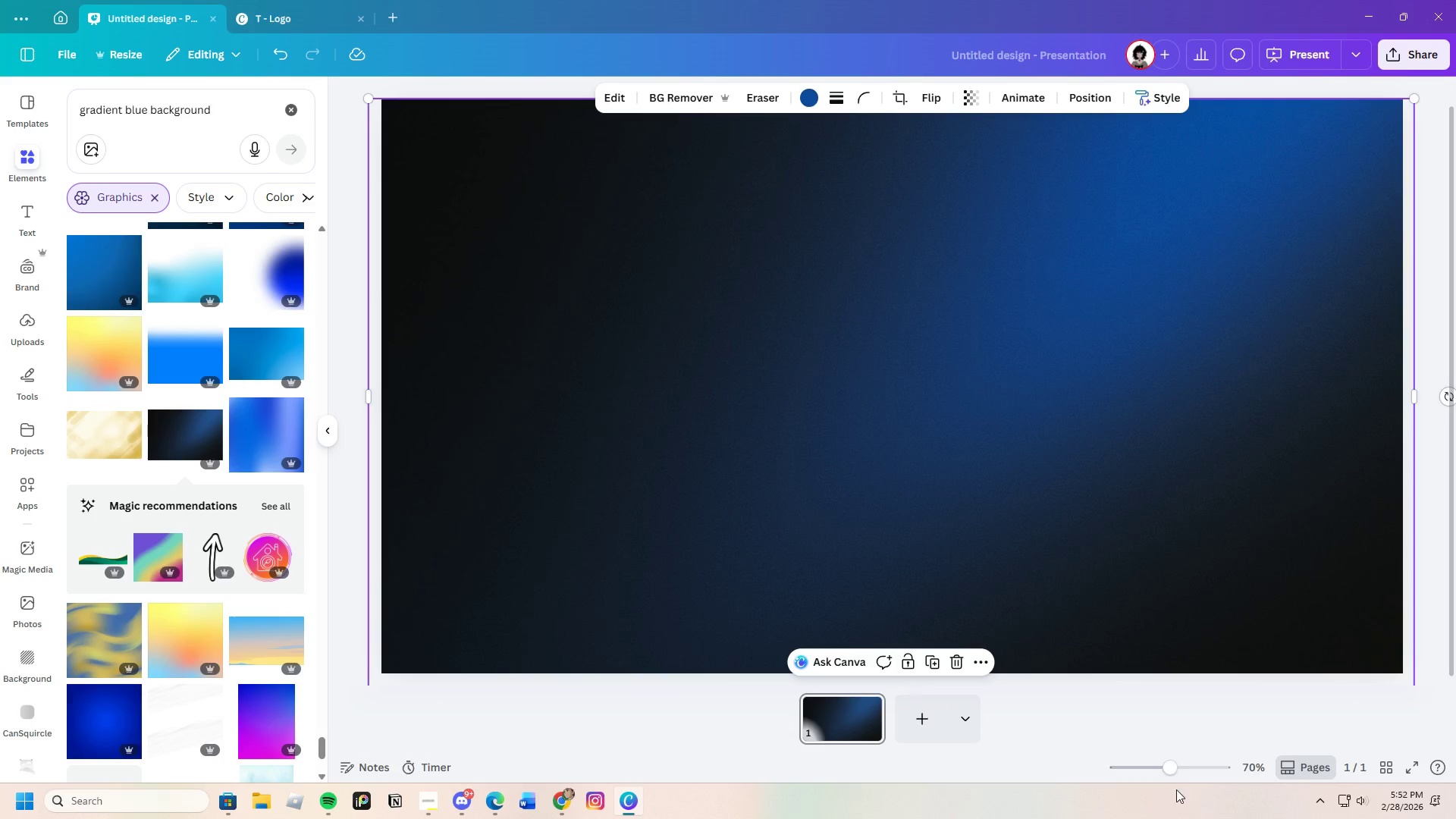 
left_click_drag(start_coordinate=[1179, 764], to_coordinate=[1163, 771])
 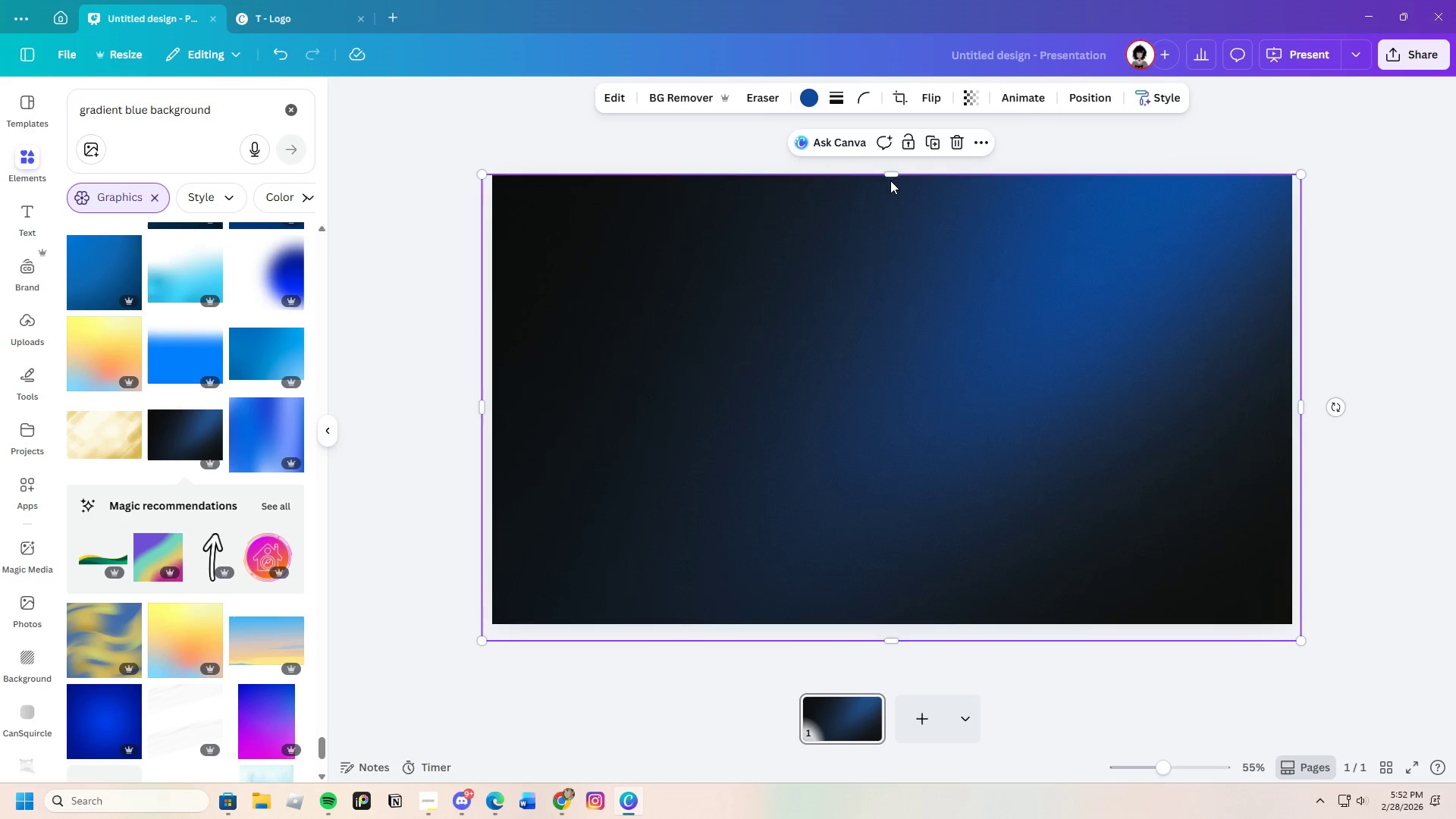 
left_click_drag(start_coordinate=[888, 176], to_coordinate=[895, 166])
 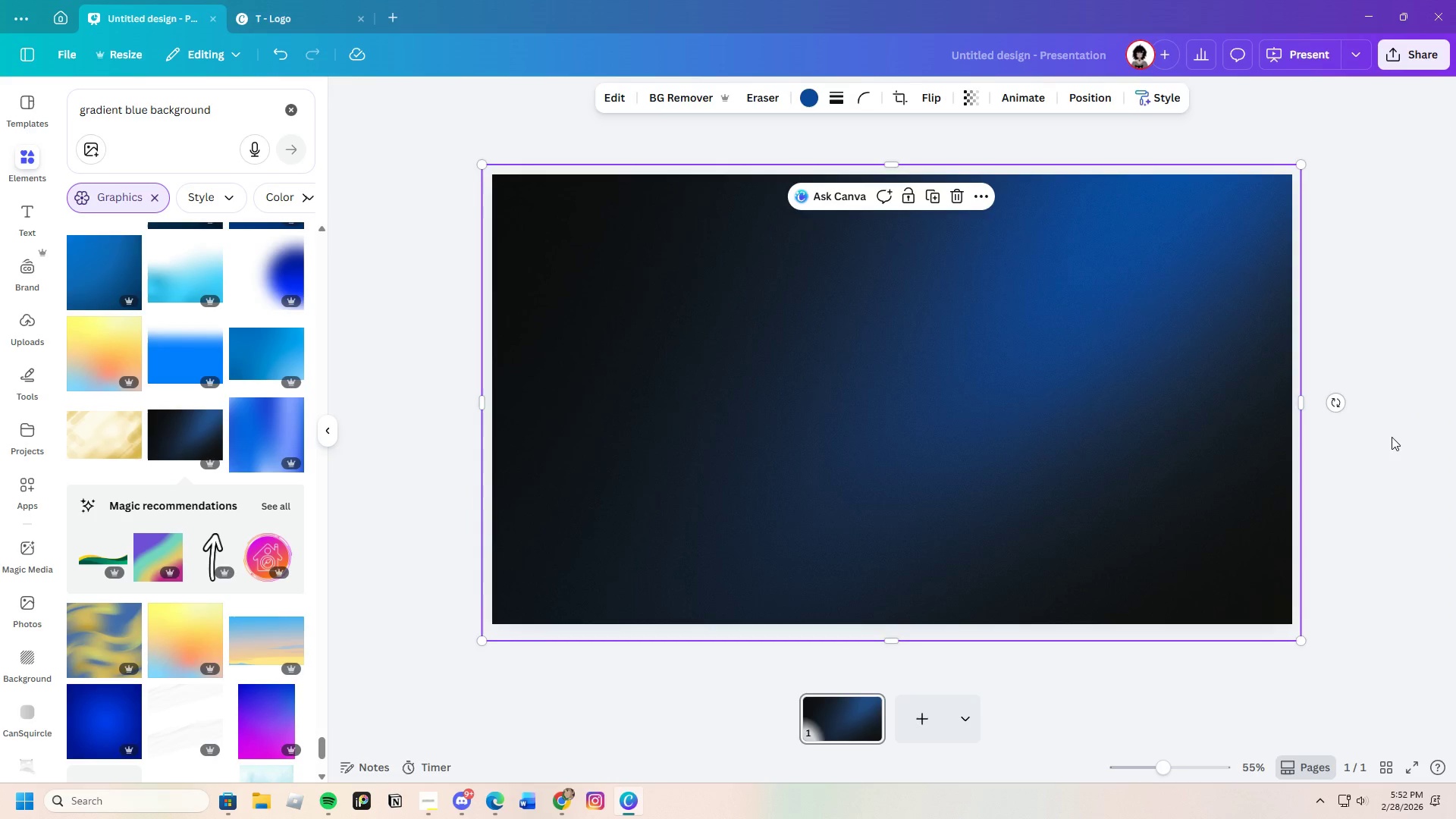 
left_click([1396, 447])
 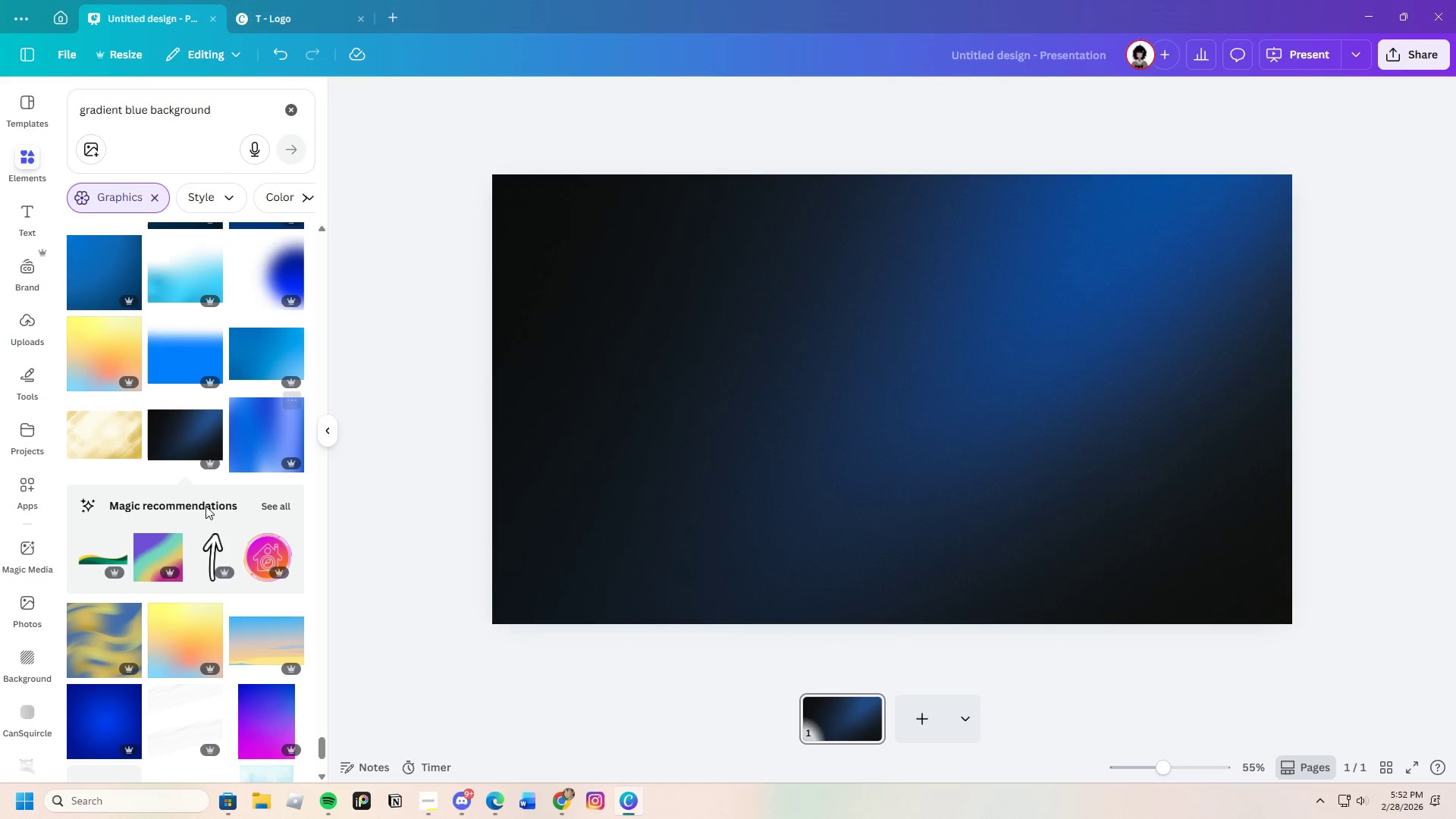 
scroll: coordinate [201, 542], scroll_direction: down, amount: 28.0
 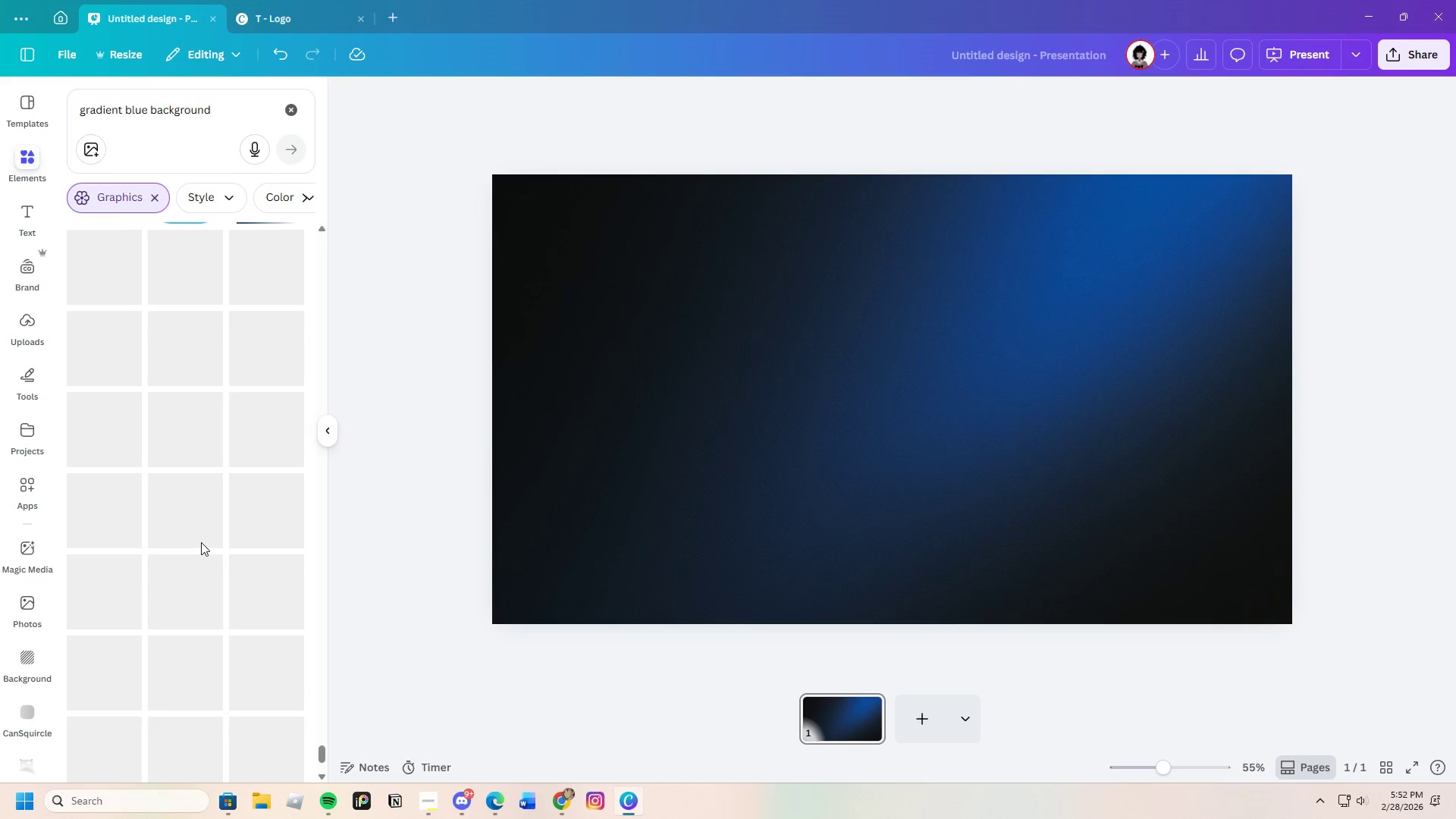 
left_click([805, 362])
 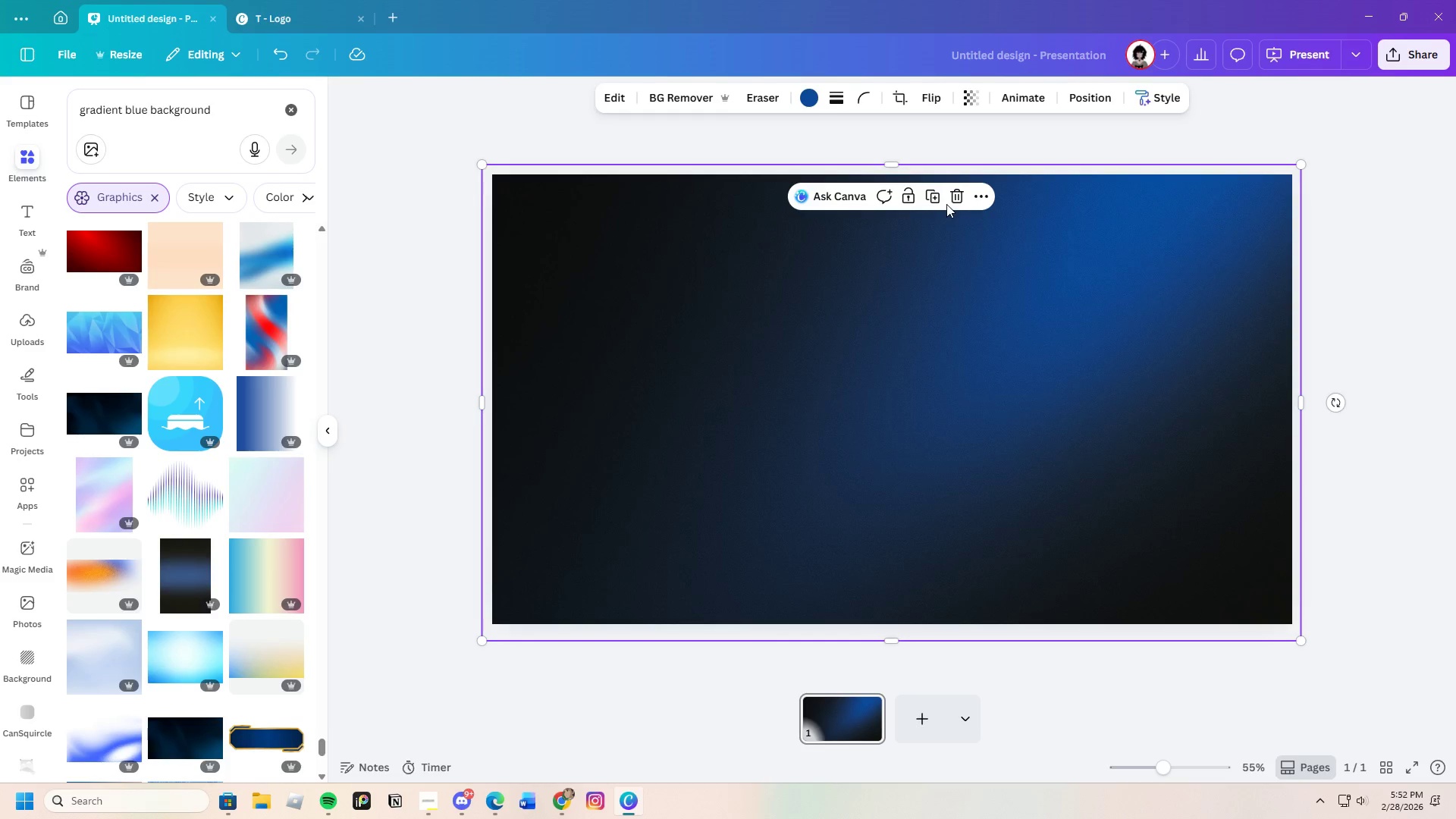 
left_click([954, 199])
 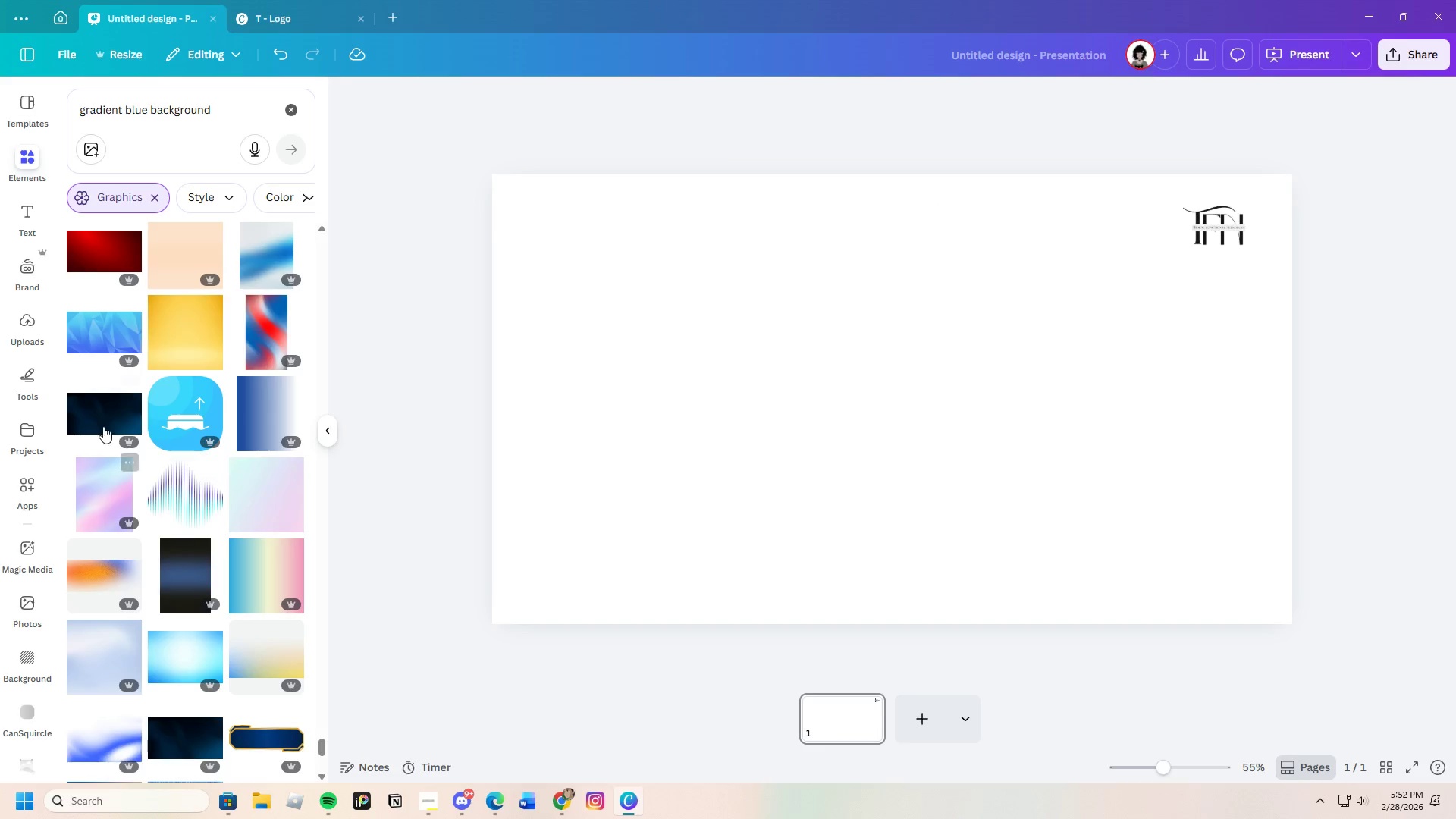 
left_click([107, 421])
 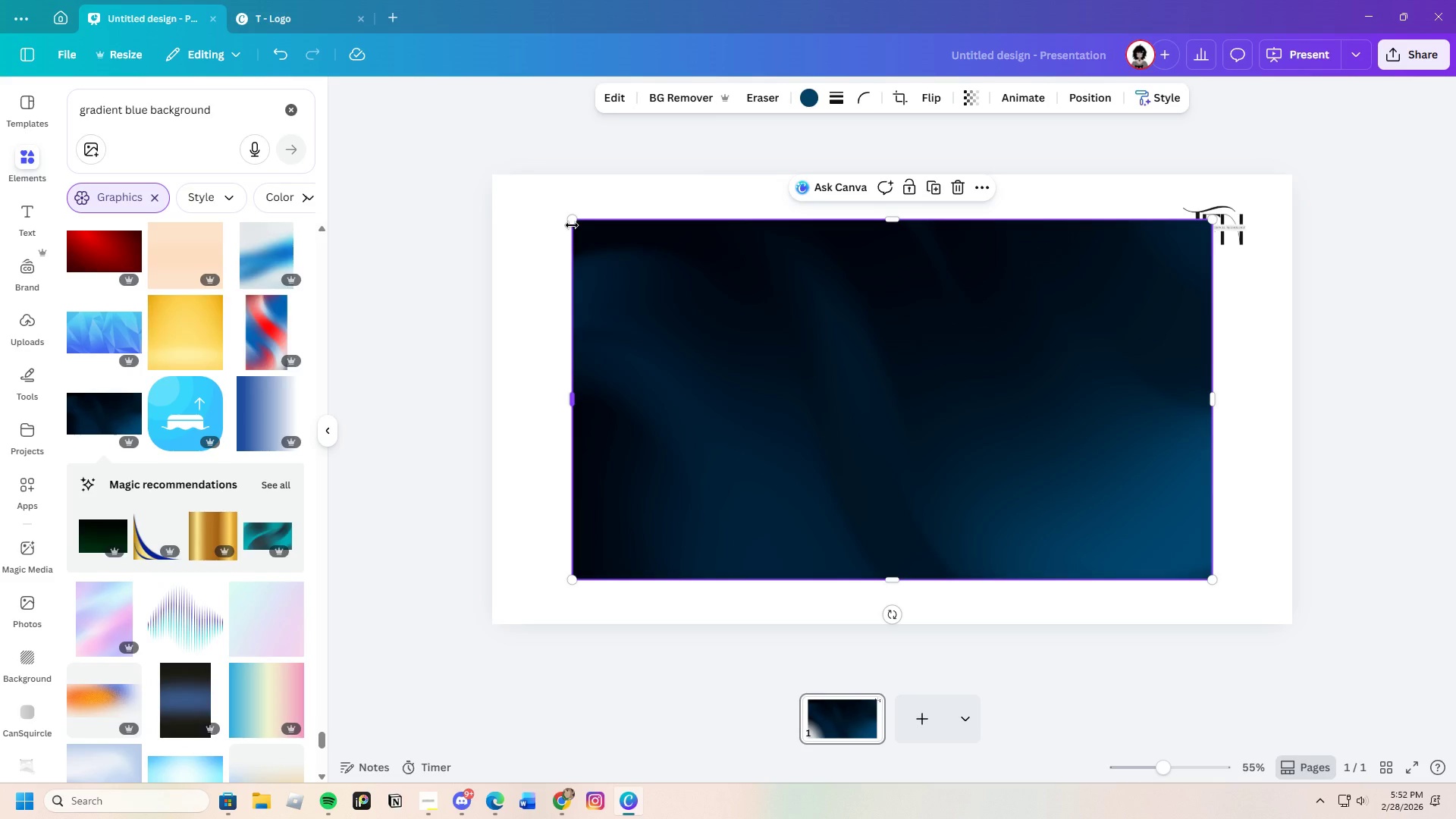 
left_click_drag(start_coordinate=[572, 224], to_coordinate=[485, 183])
 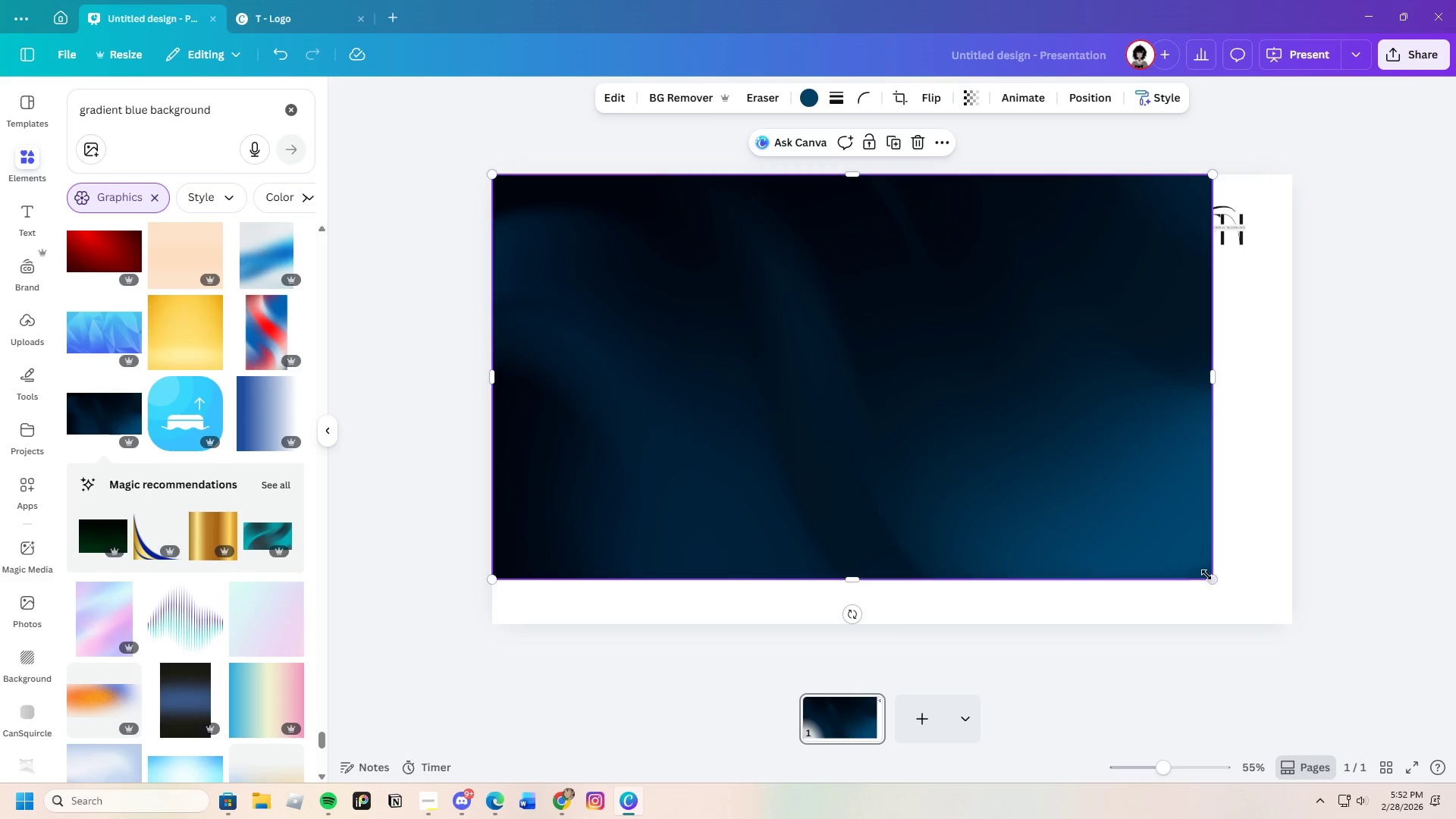 
left_click_drag(start_coordinate=[1209, 576], to_coordinate=[1322, 613])
 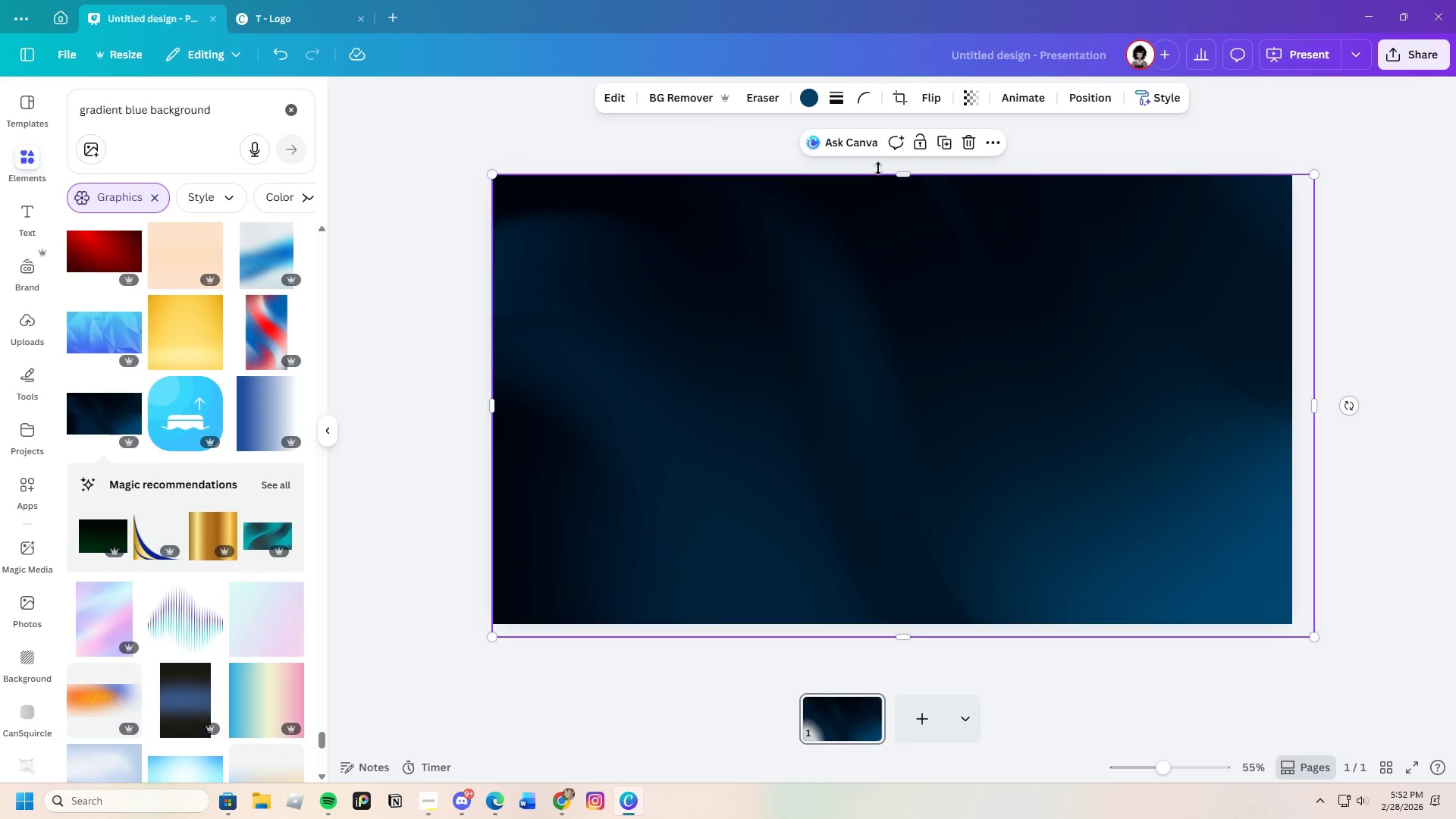 
left_click_drag(start_coordinate=[902, 178], to_coordinate=[906, 170])
 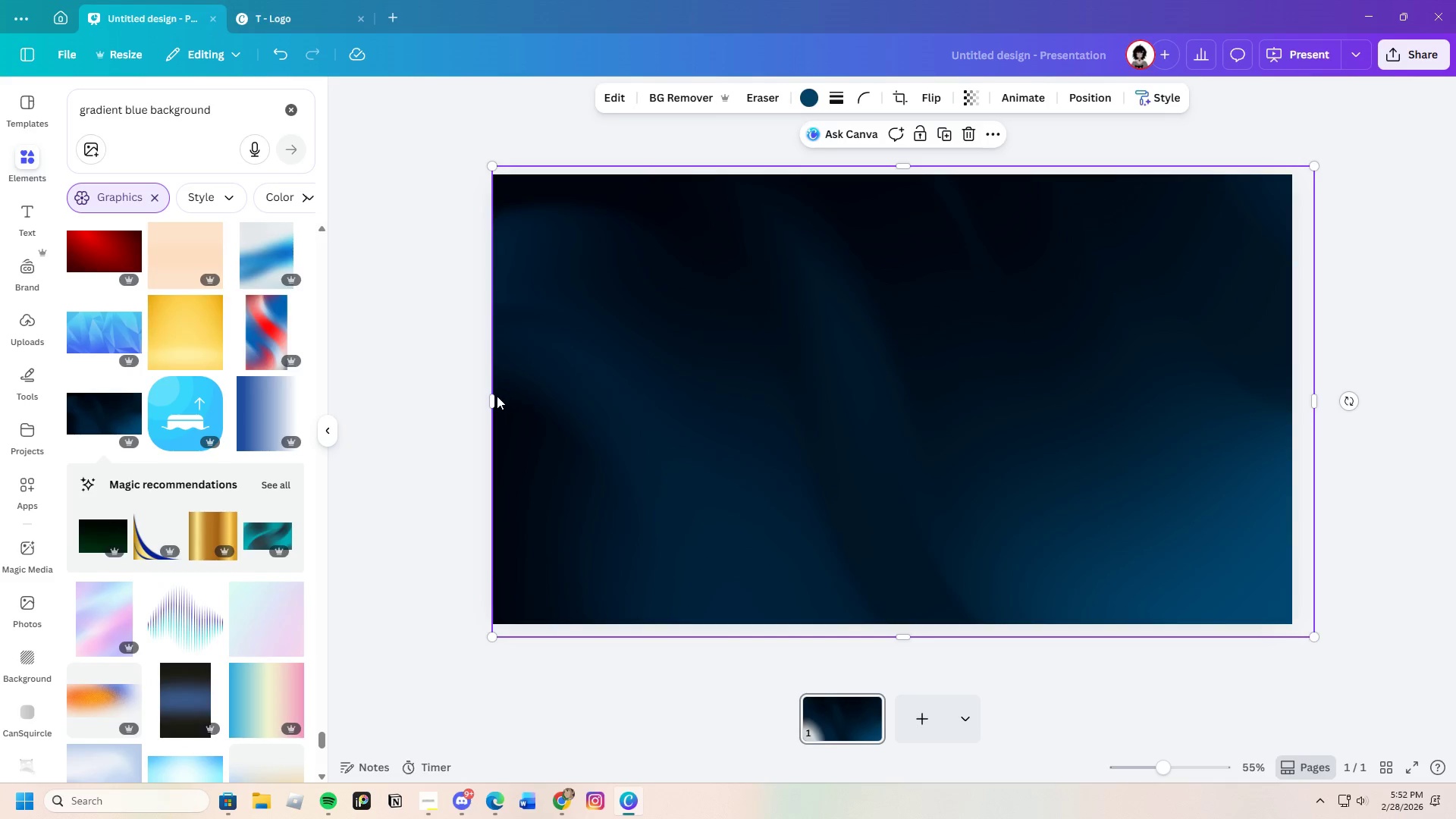 
left_click_drag(start_coordinate=[494, 401], to_coordinate=[482, 405])
 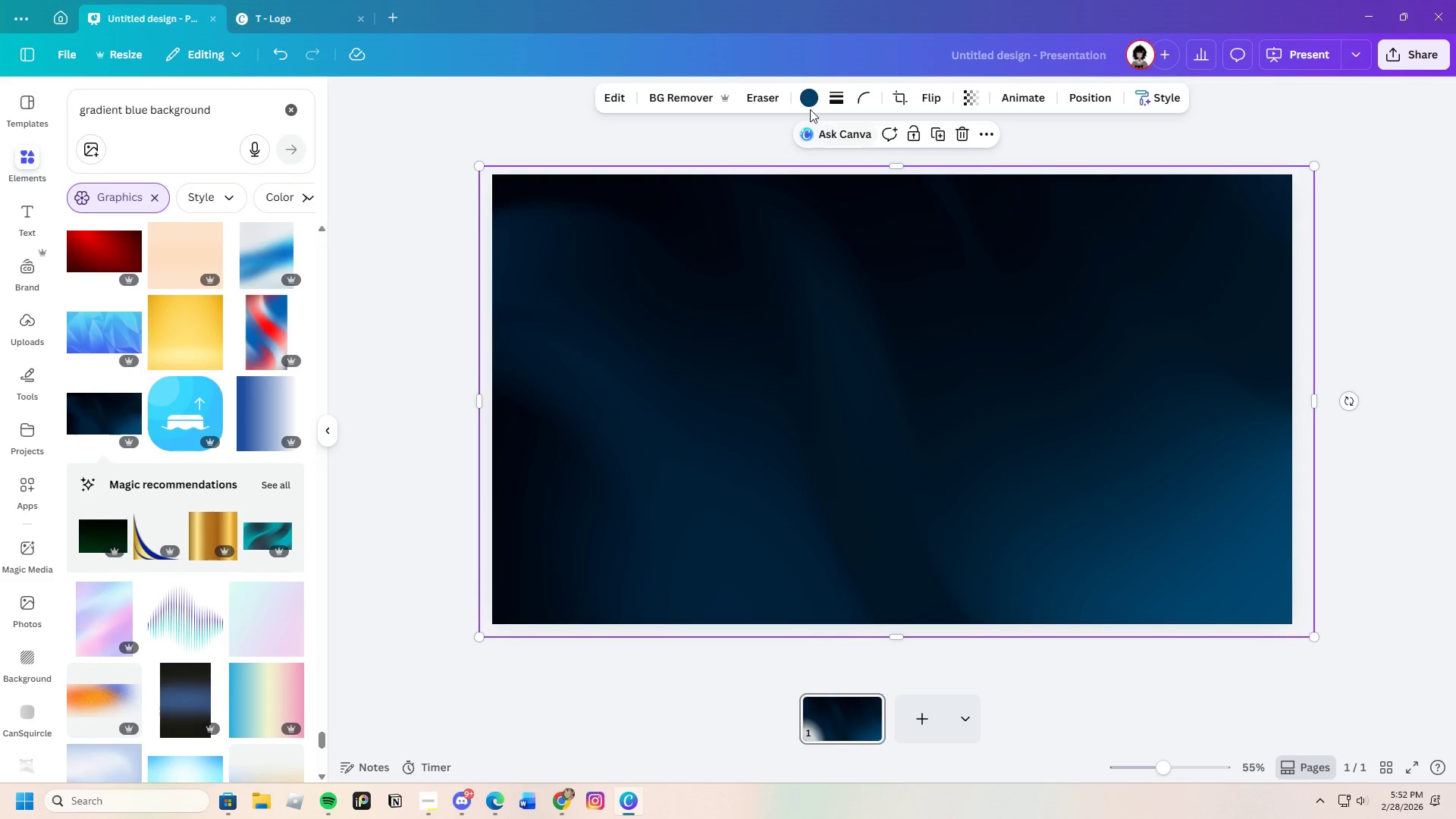 
left_click([805, 95])
 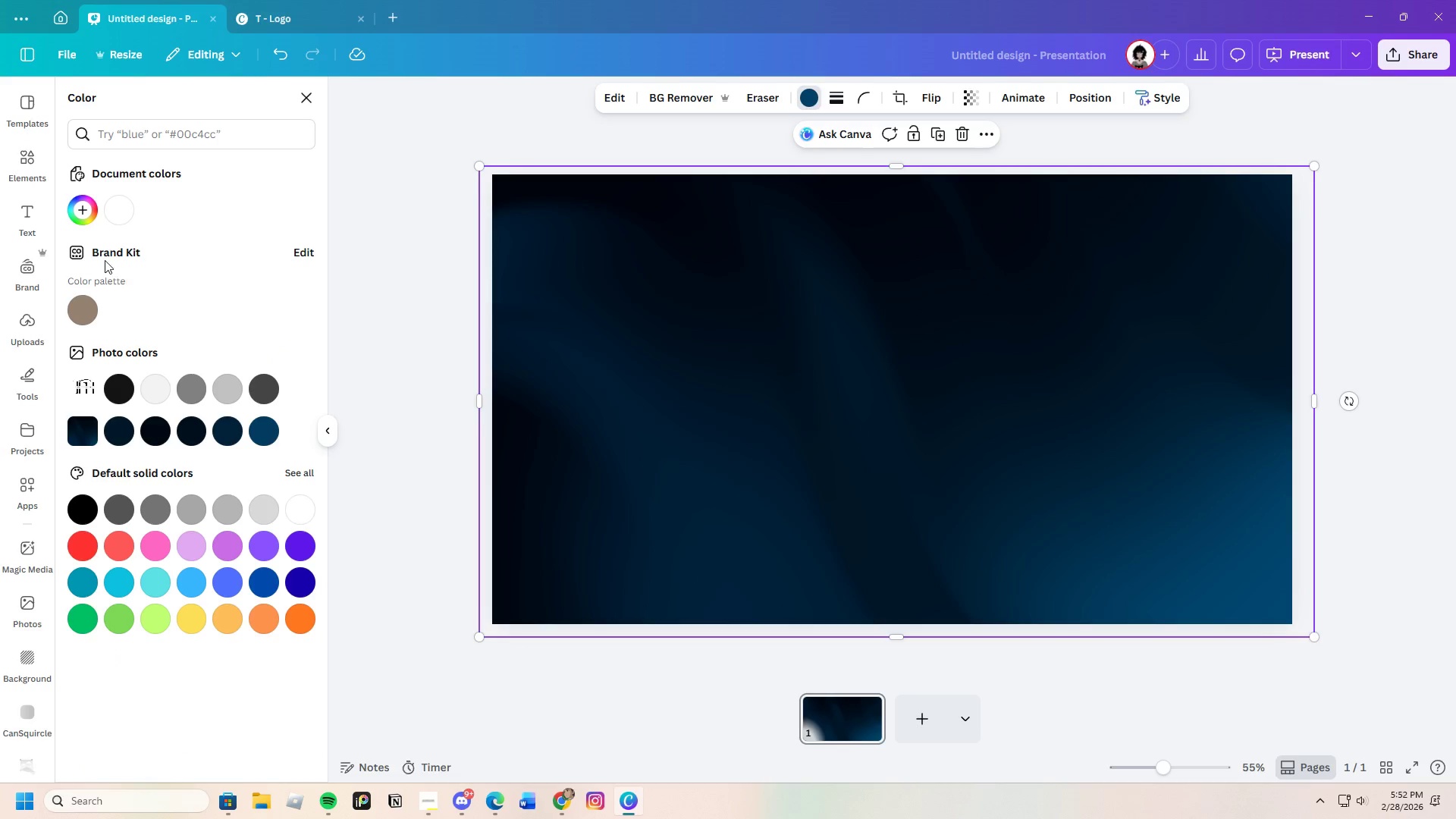 
left_click([88, 196])
 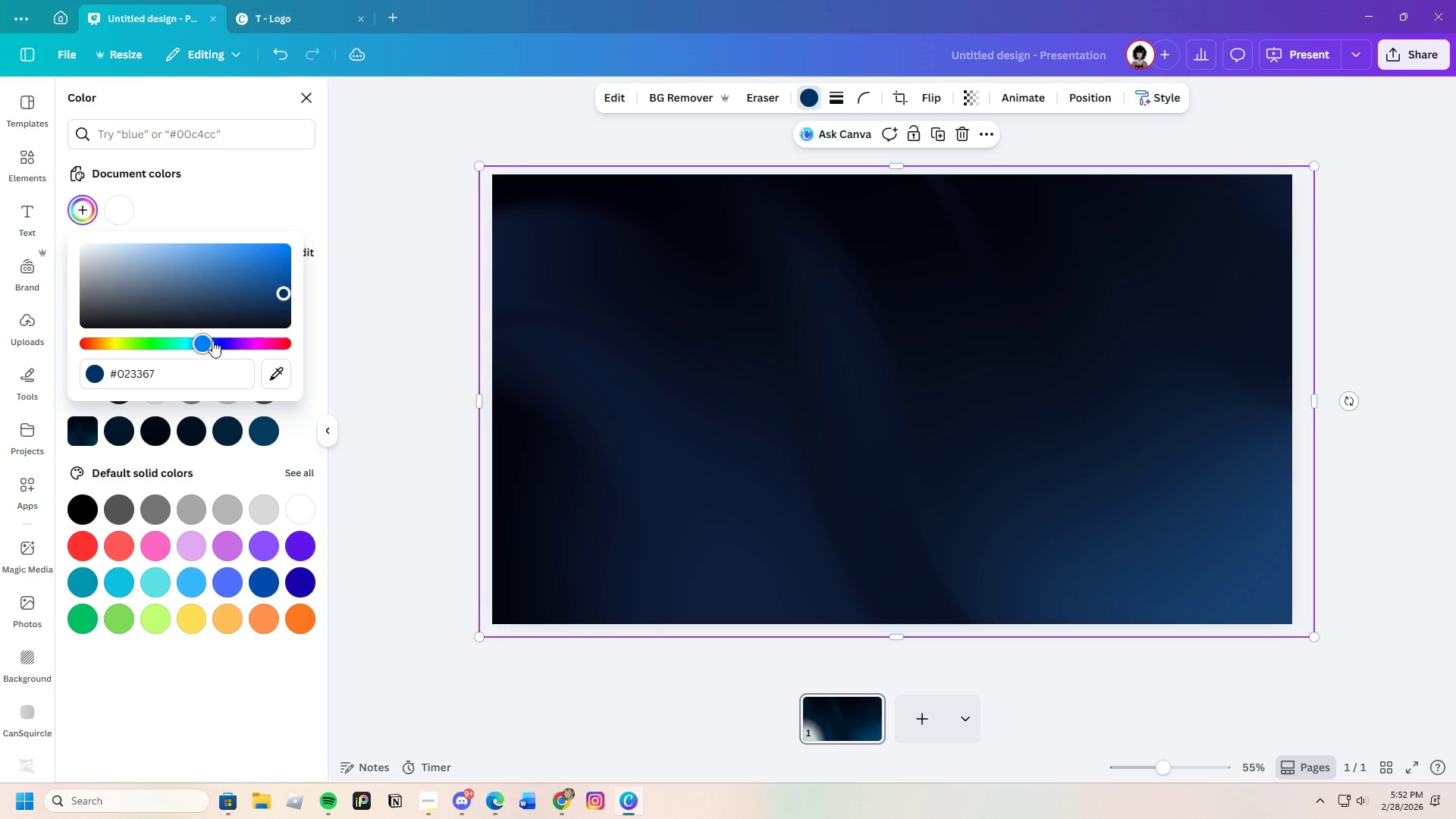 
left_click_drag(start_coordinate=[279, 285], to_coordinate=[283, 279])
 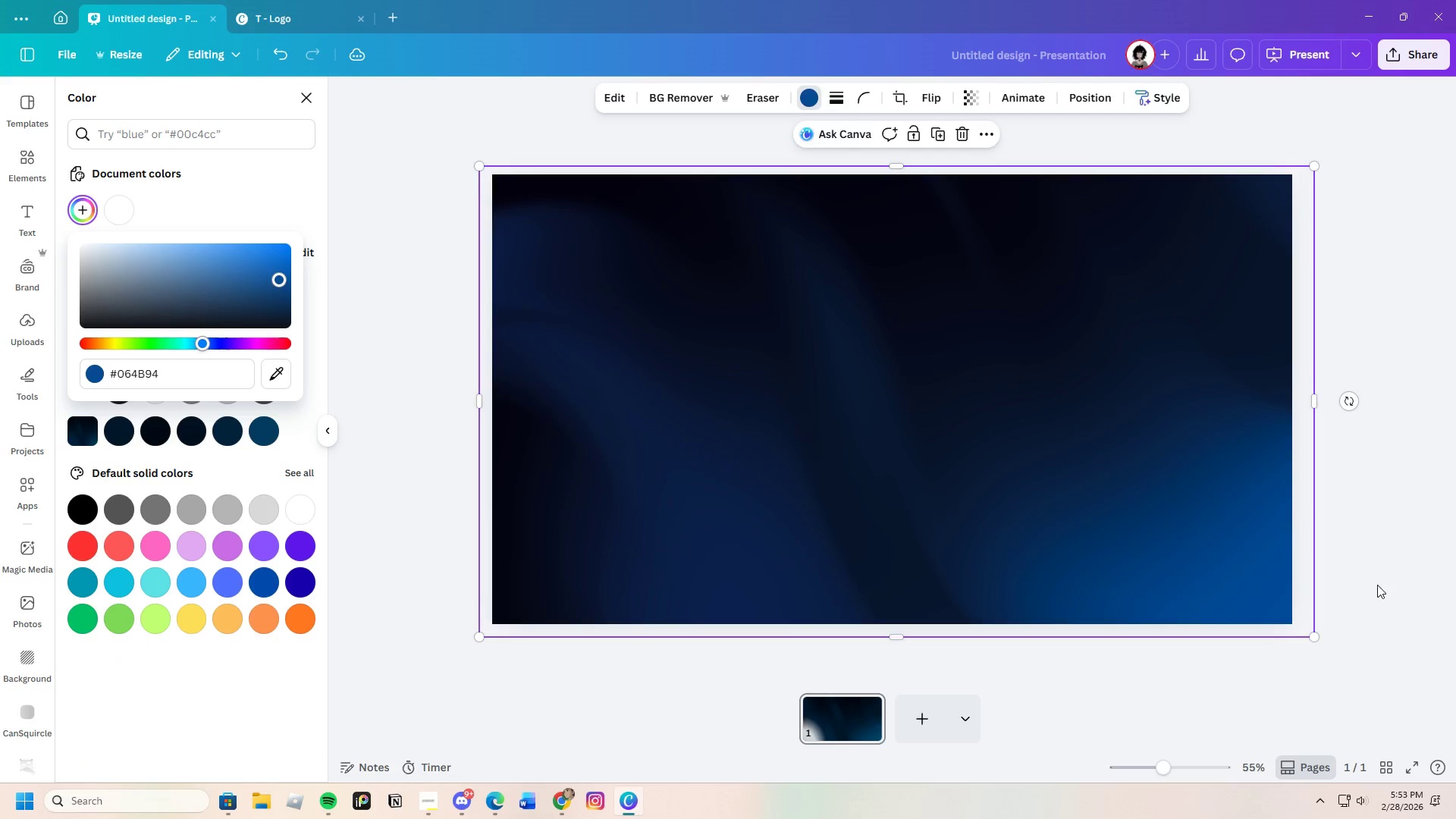 
left_click([1376, 585])
 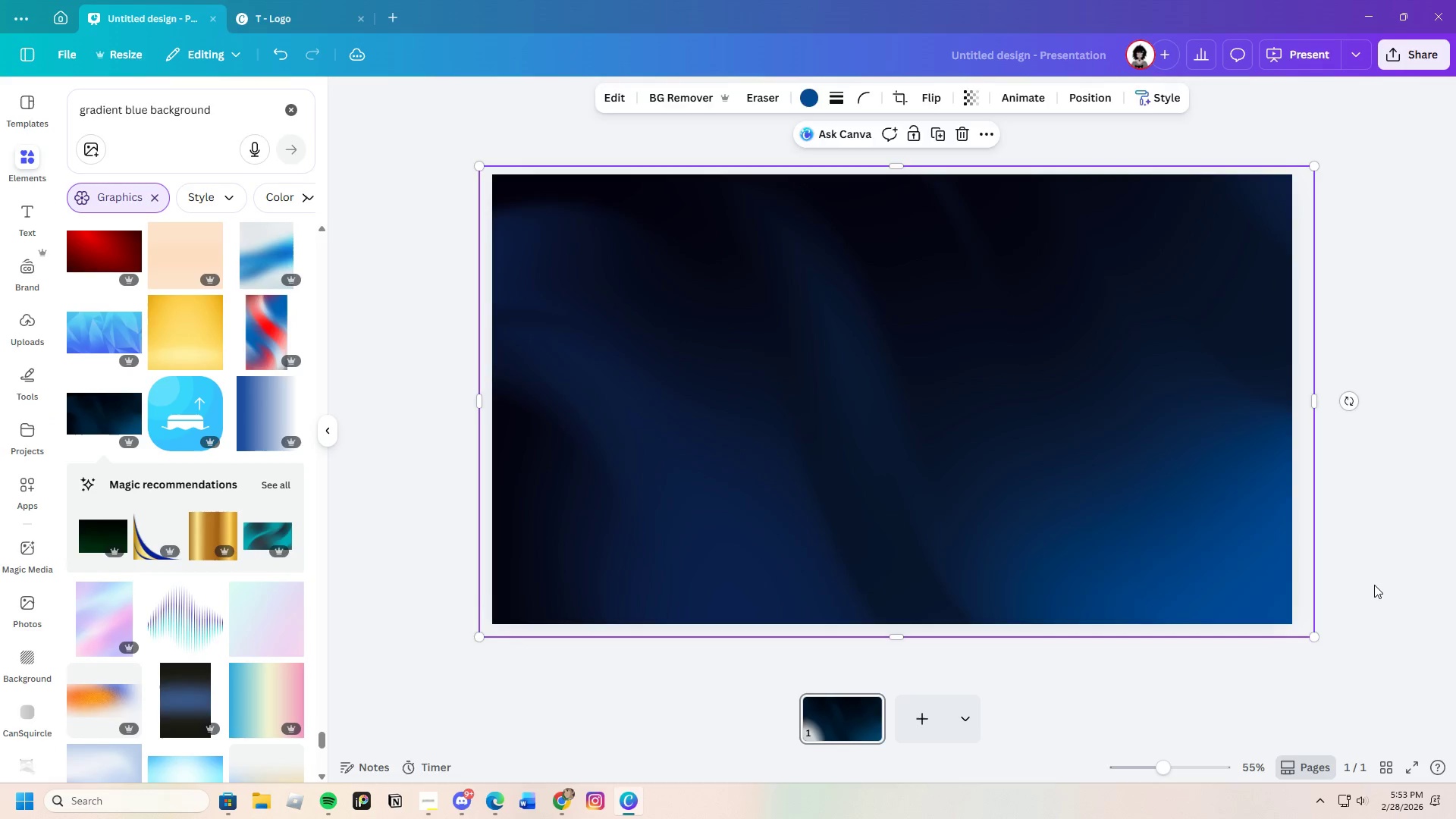 
left_click([1374, 585])
 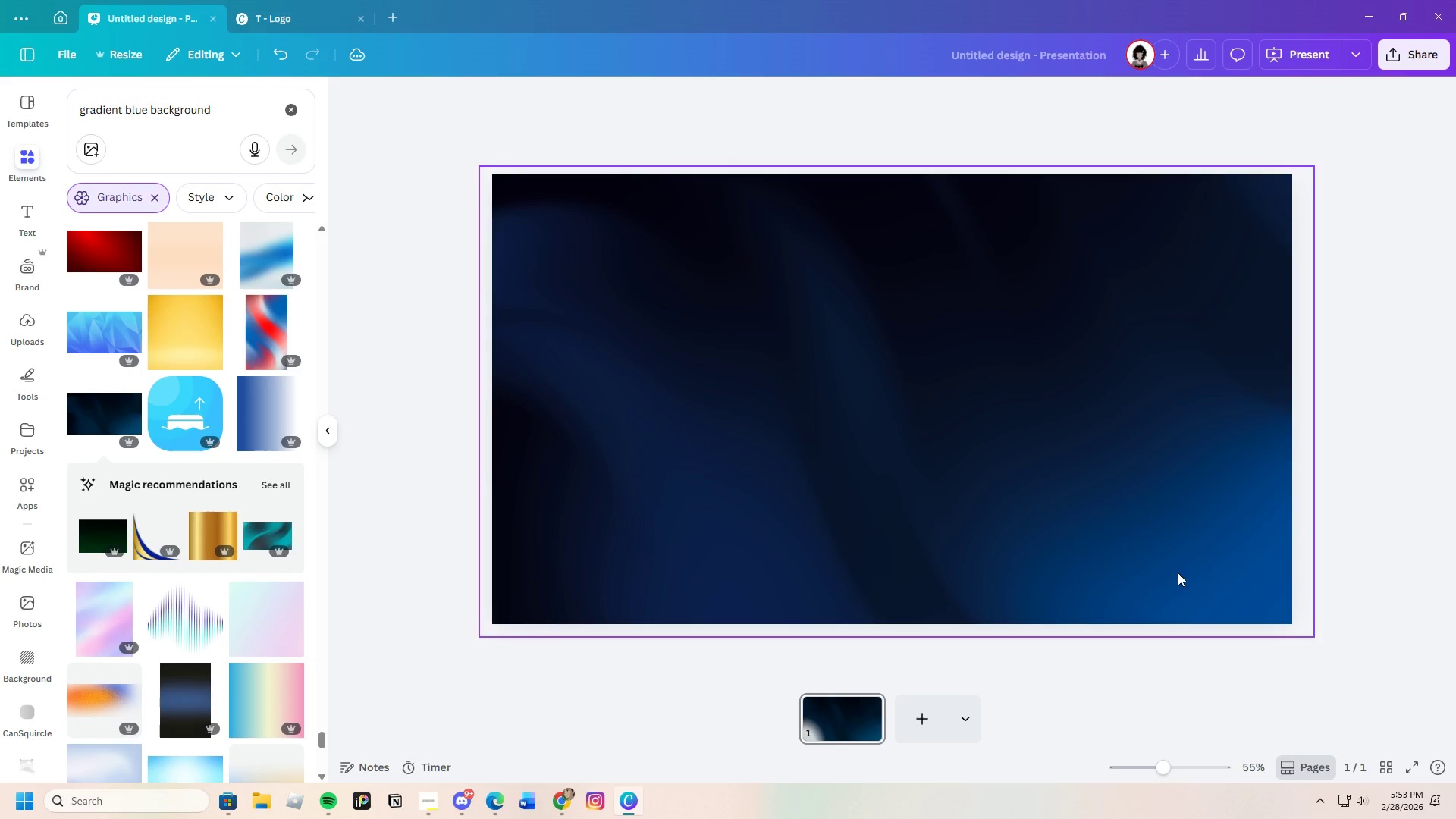 
scroll: coordinate [1169, 563], scroll_direction: up, amount: 1.0
 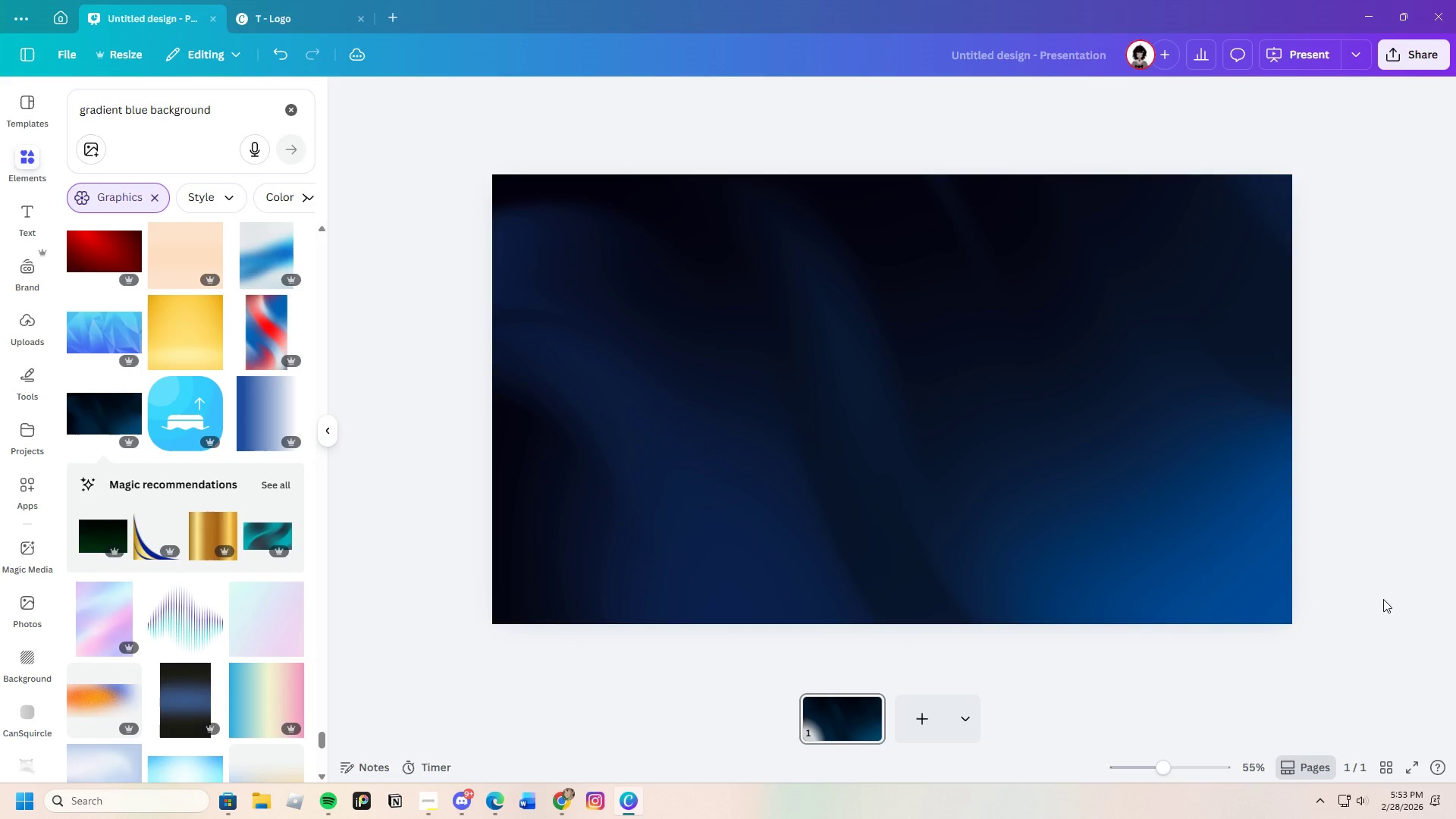 
left_click([1384, 599])
 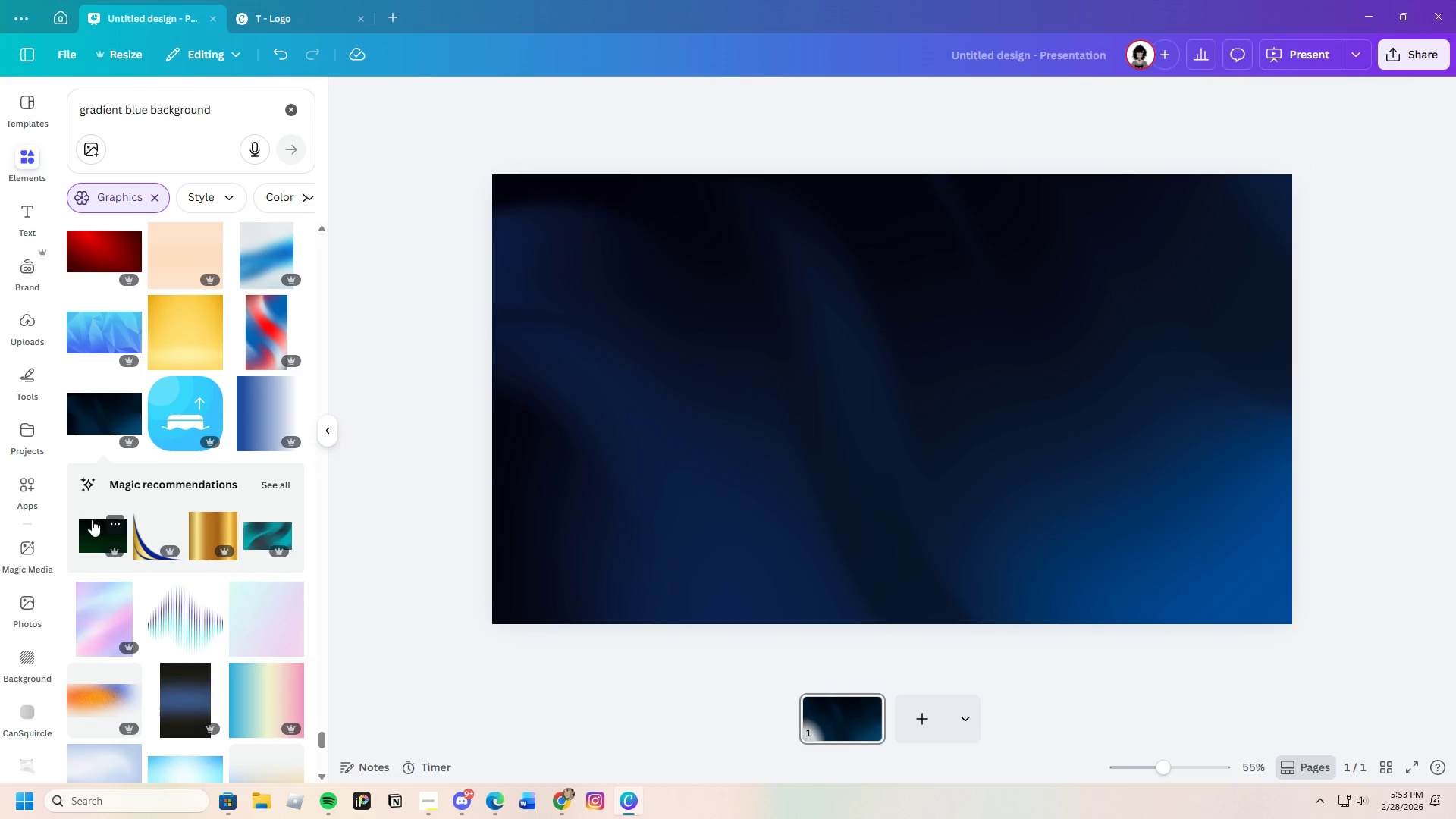 
wait(9.72)
 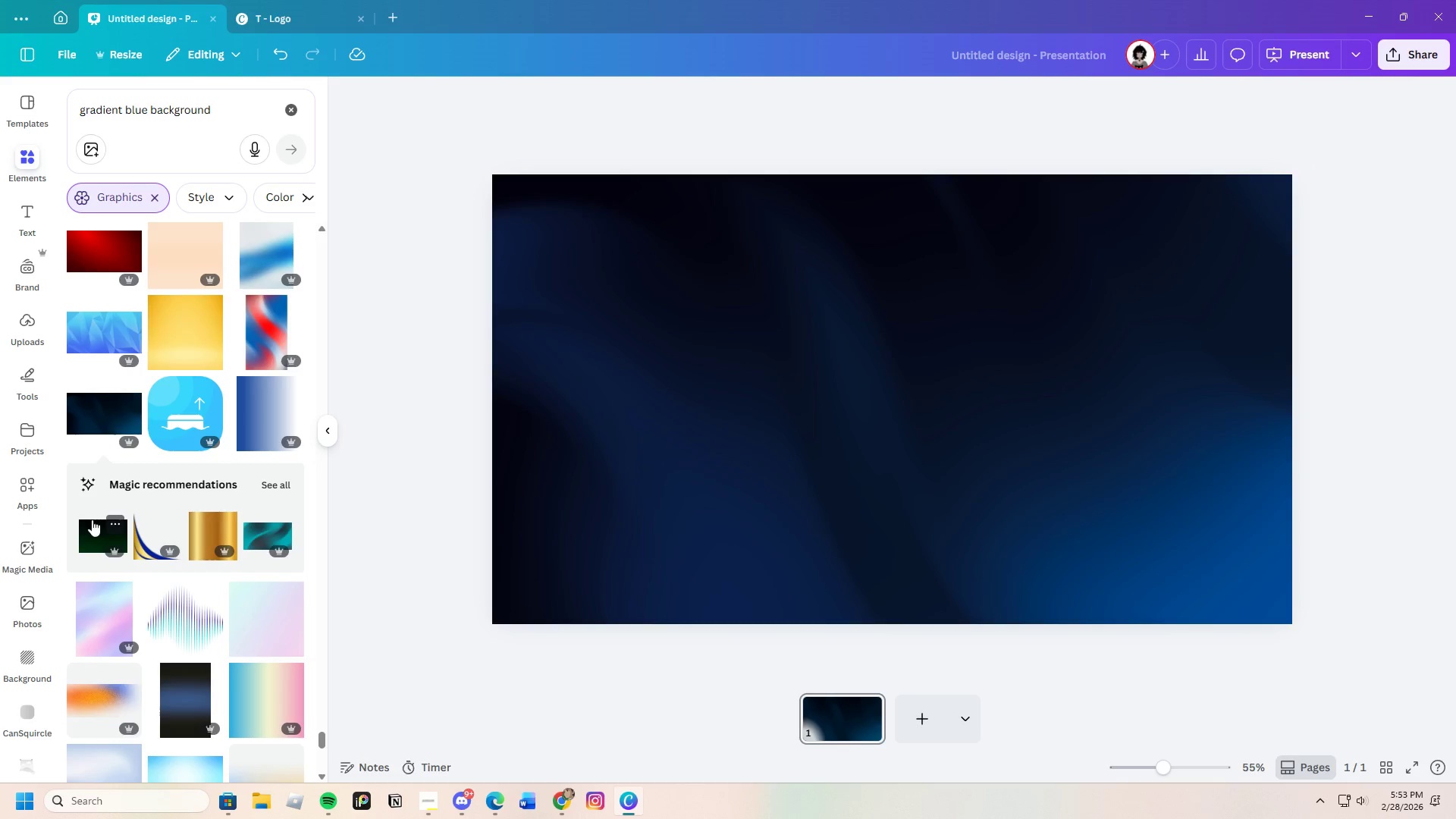 
scroll: coordinate [189, 565], scroll_direction: down, amount: 5.0
 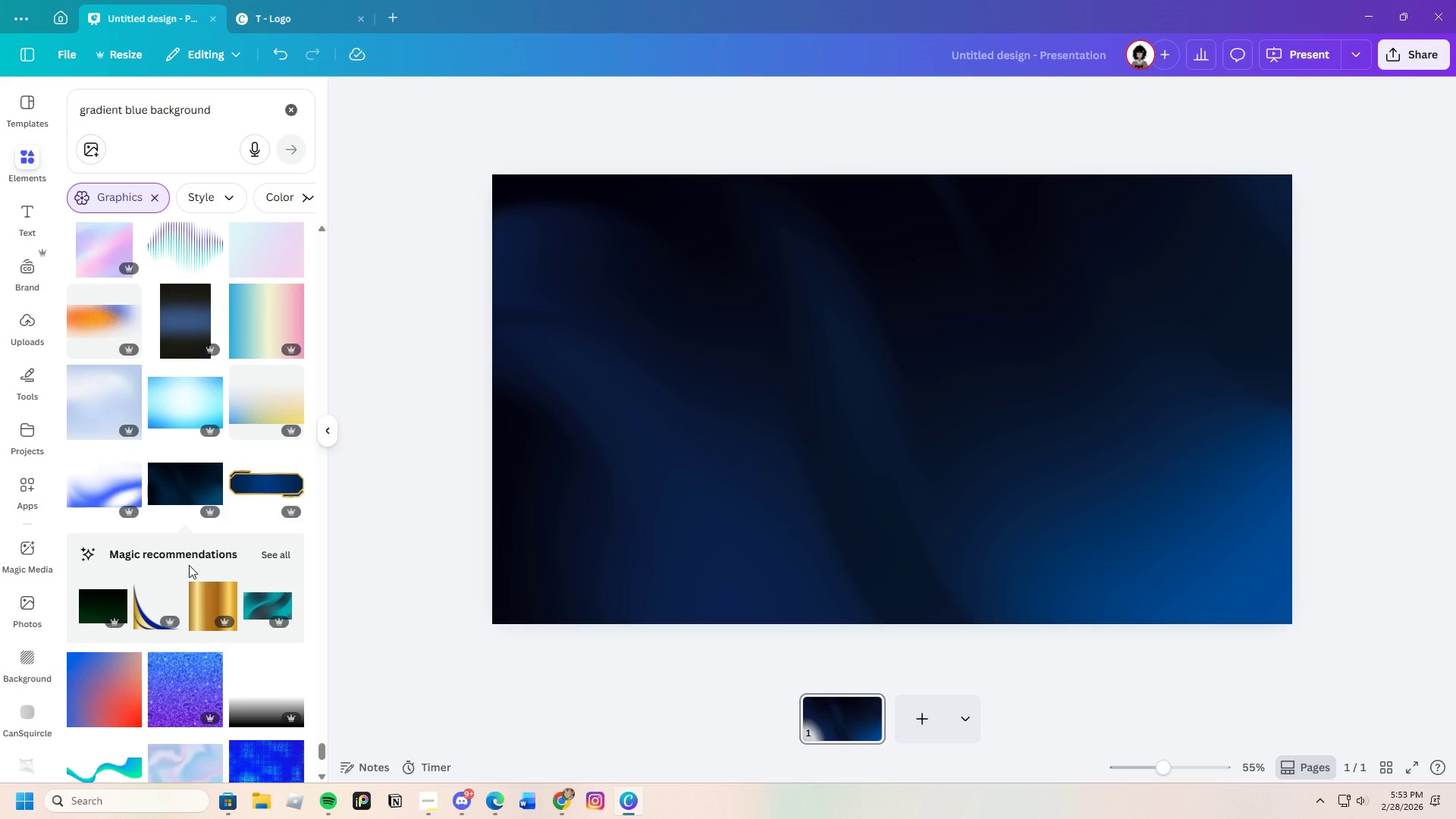 
wait(14.03)
 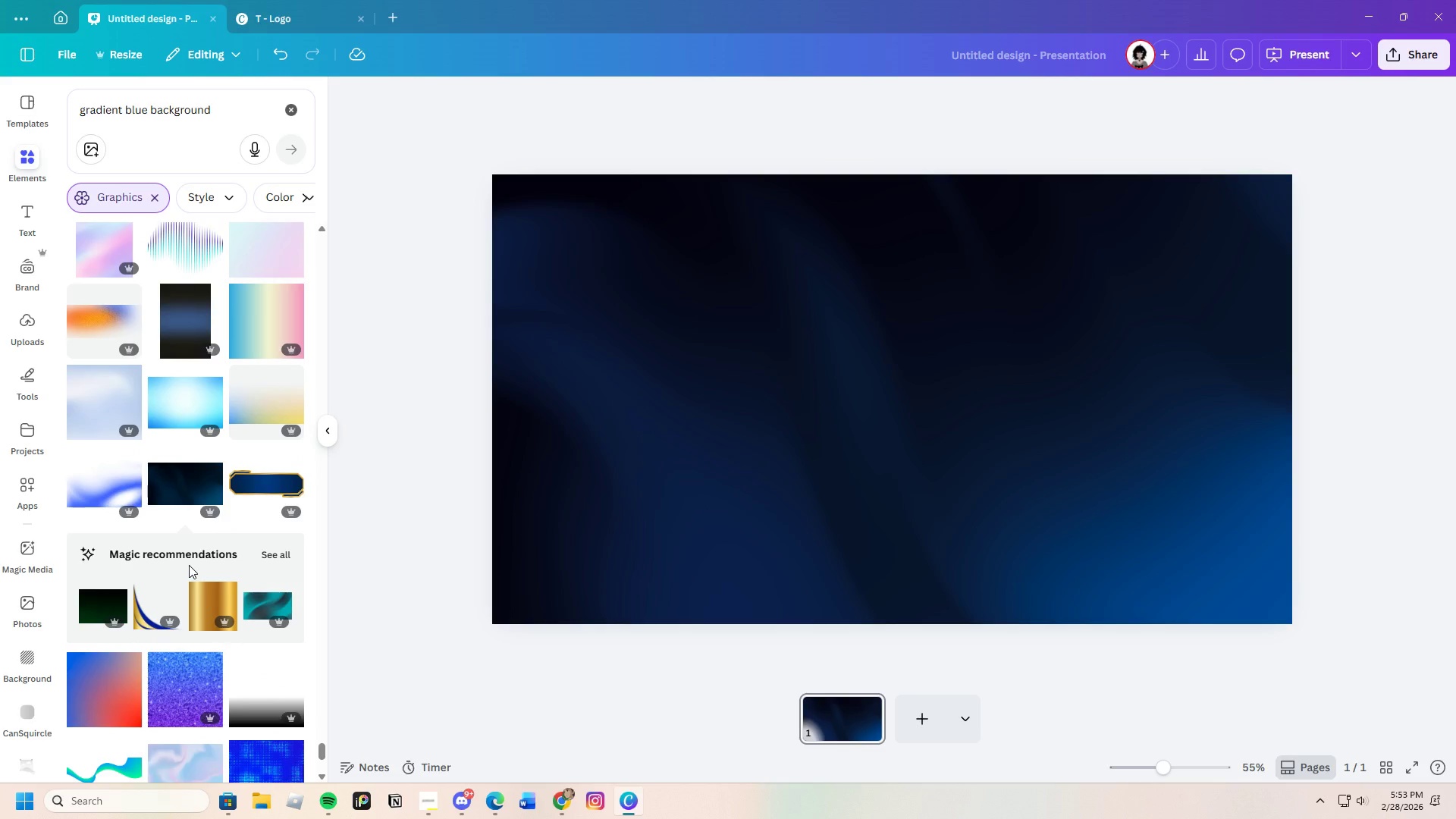 
scroll: coordinate [181, 536], scroll_direction: down, amount: 27.0
 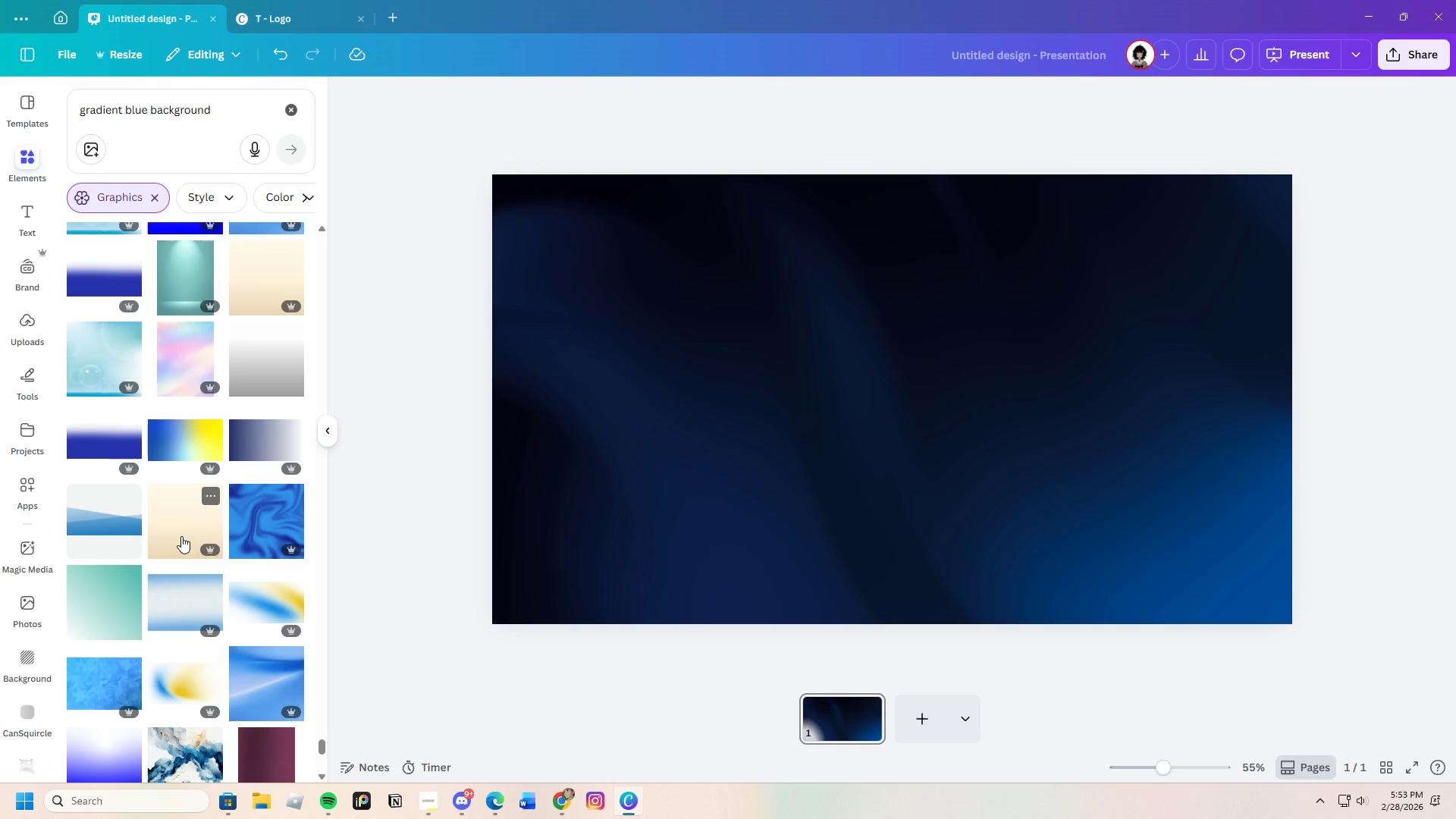 
scroll: coordinate [193, 557], scroll_direction: down, amount: 28.0
 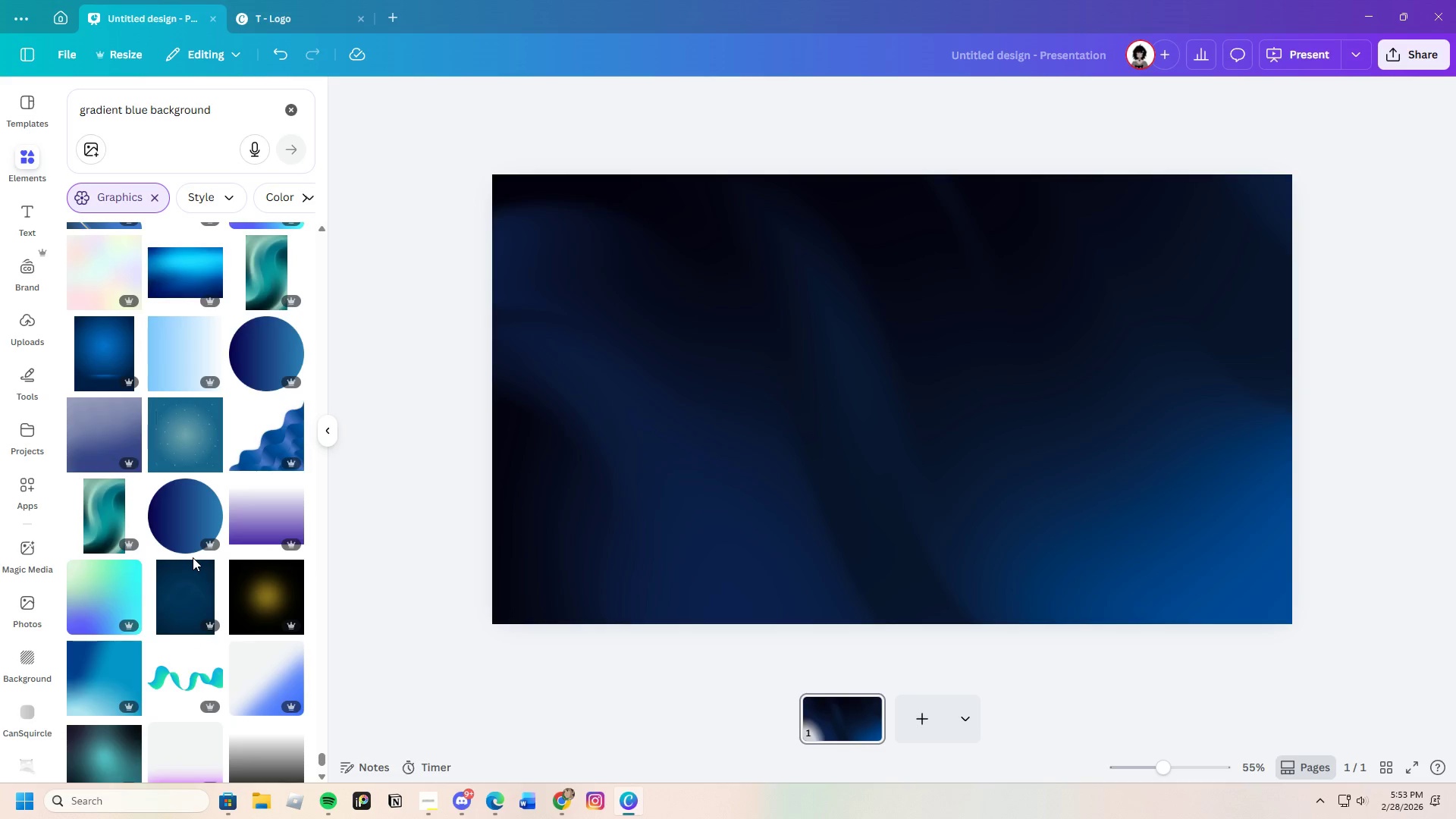 
scroll: coordinate [193, 557], scroll_direction: down, amount: 10.0
 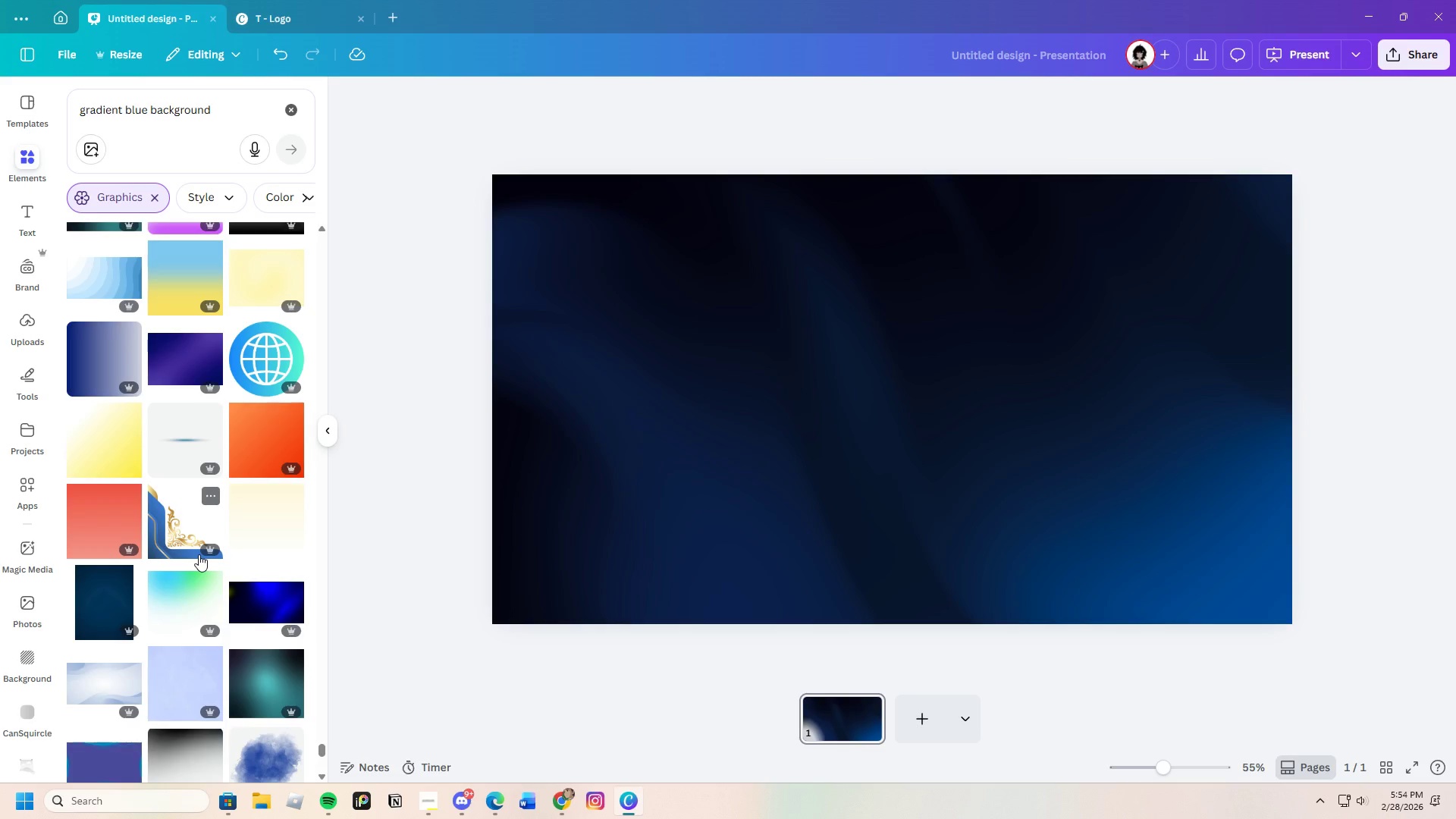 
wait(13.04)
 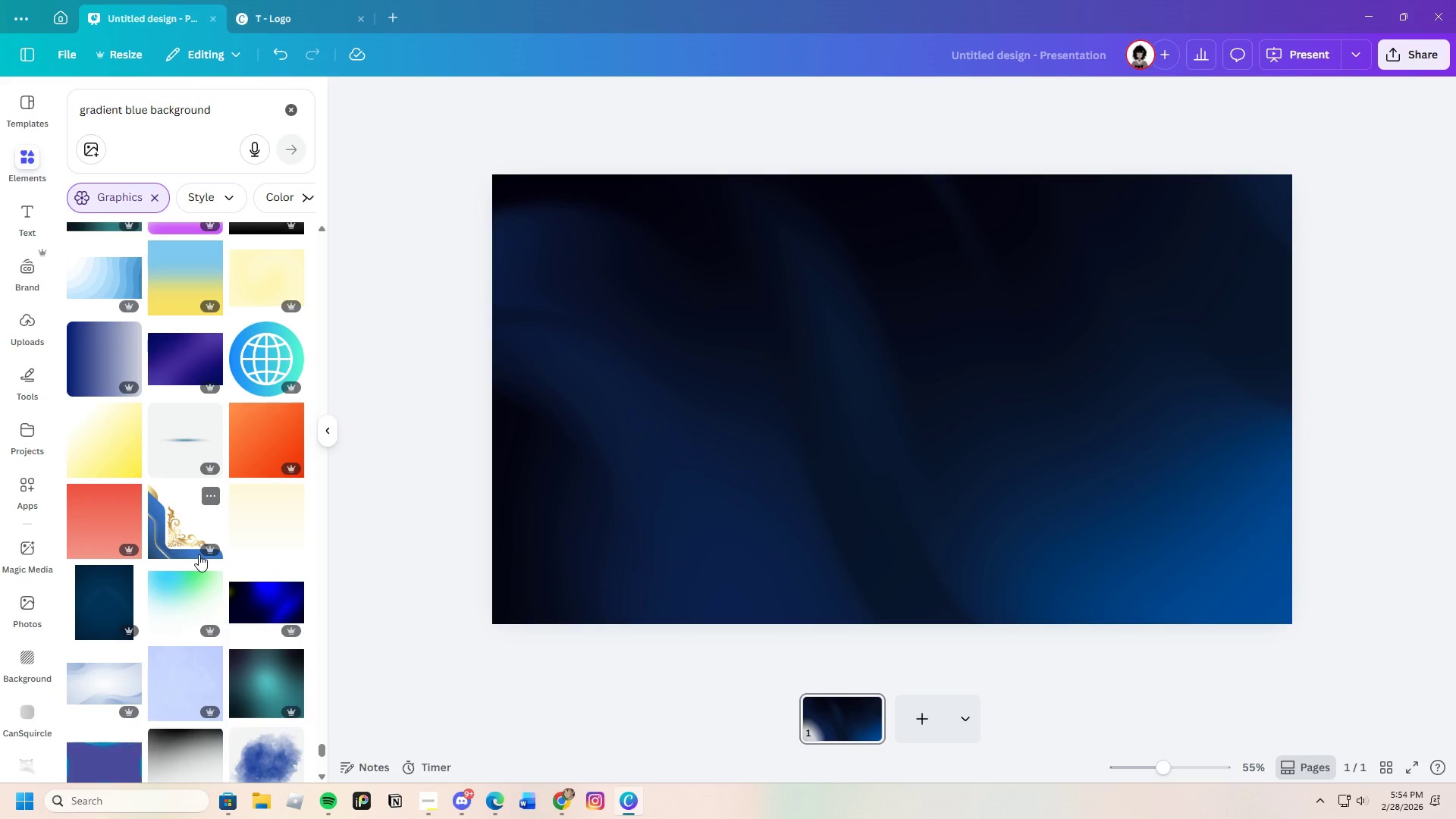 
scroll: coordinate [257, 538], scroll_direction: down, amount: 10.0
 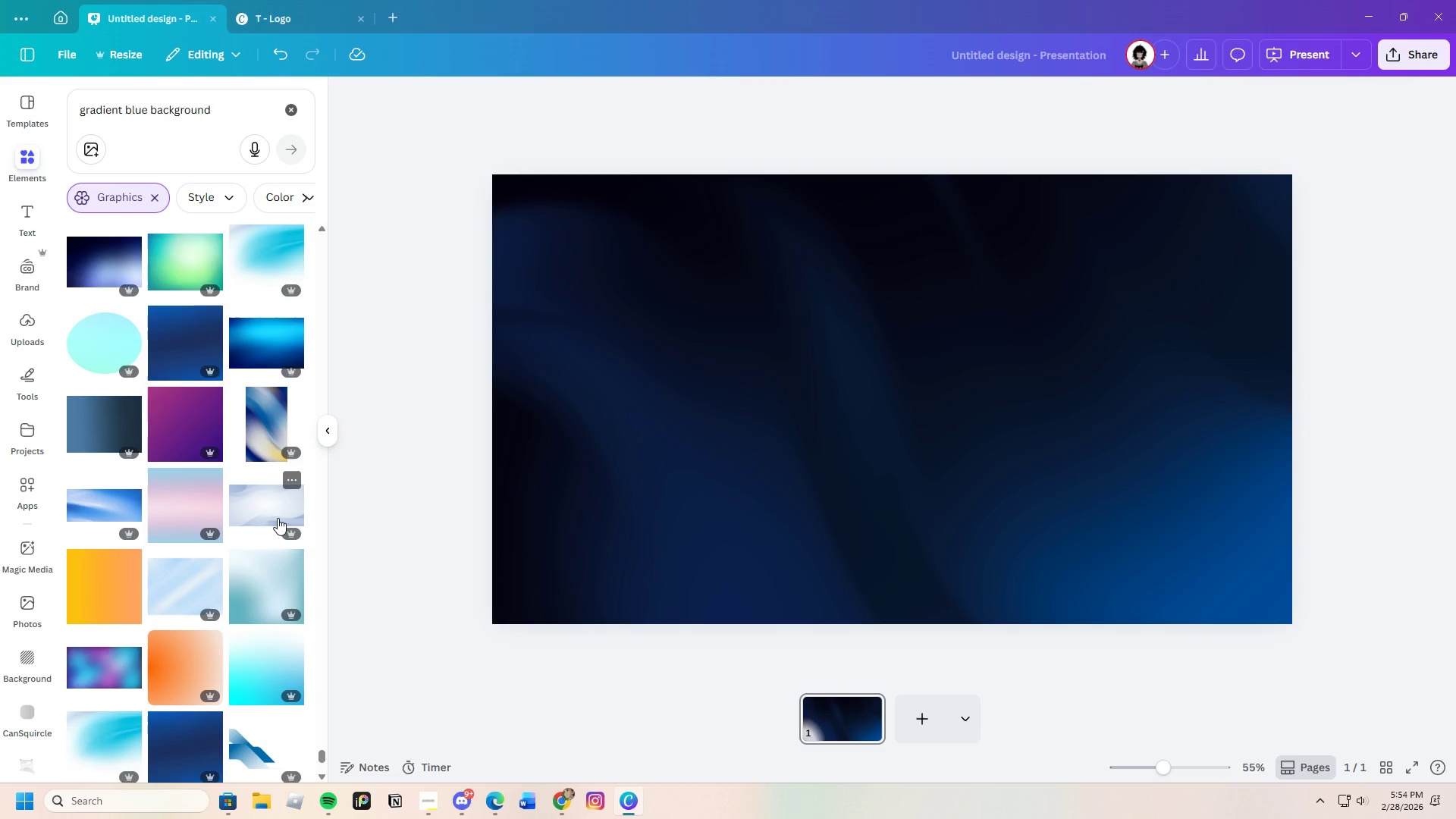 
wait(47.68)
 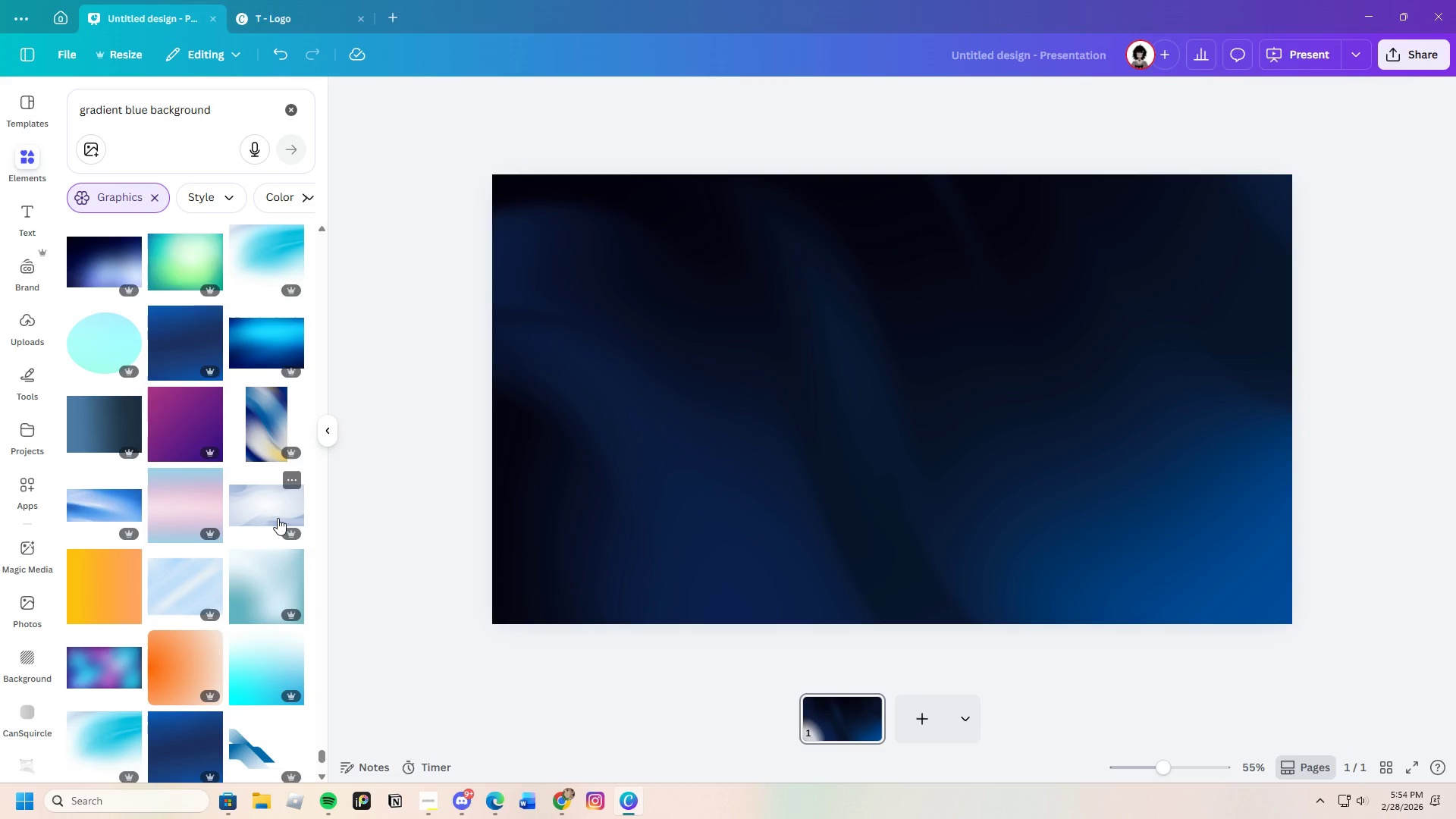 
scroll: coordinate [244, 512], scroll_direction: down, amount: 8.0
 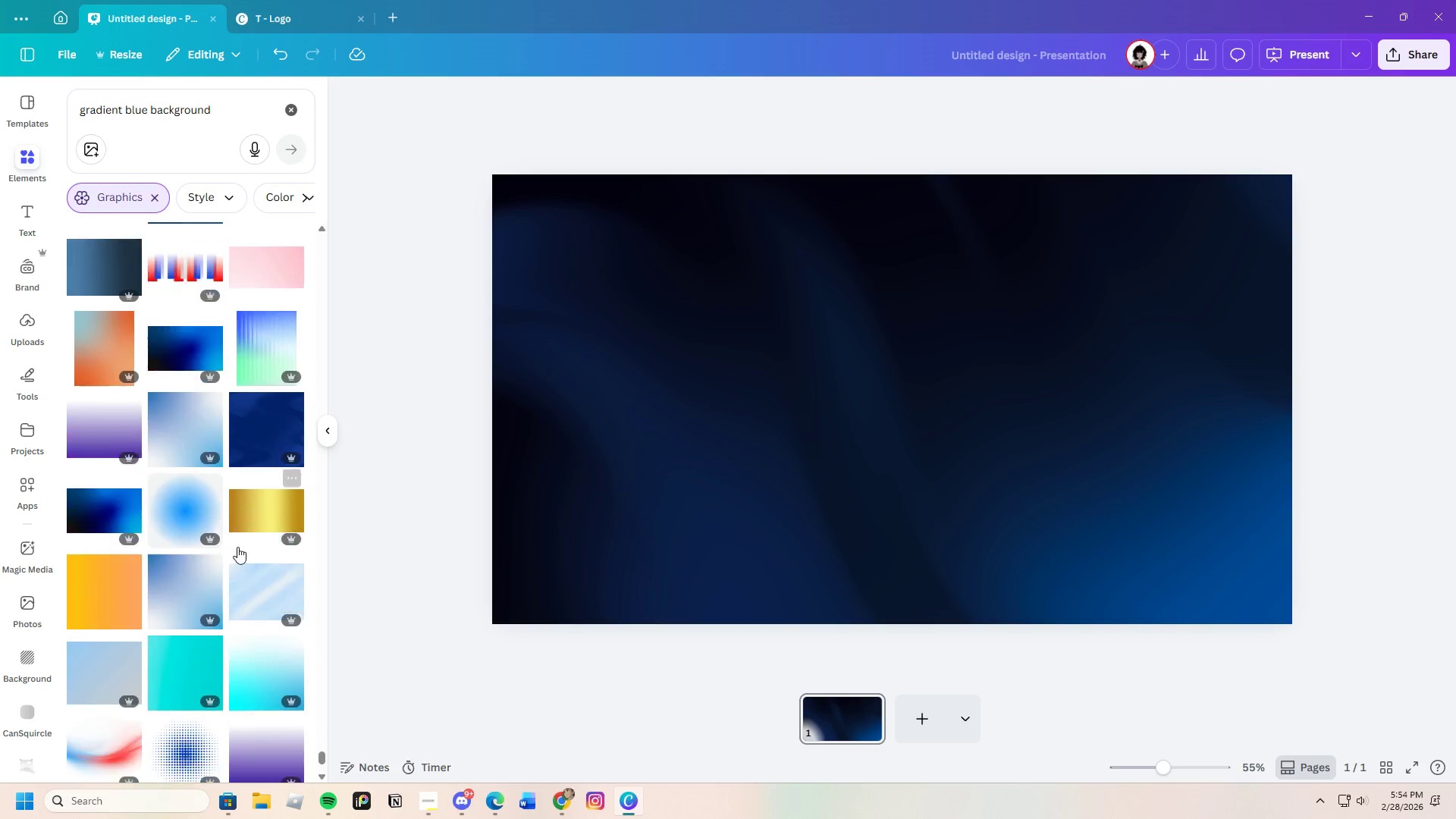 
mouse_move([253, 537])
 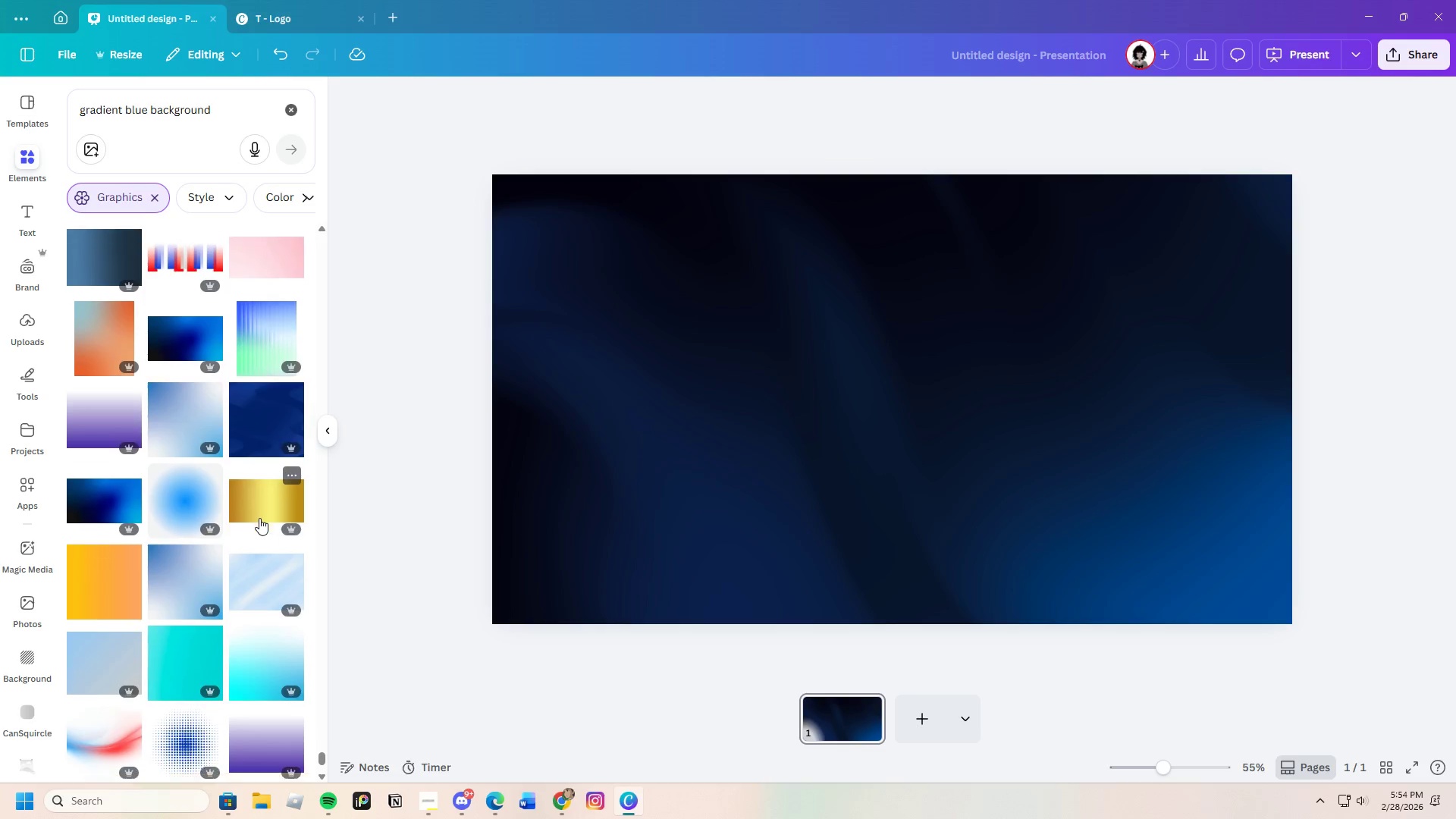 
scroll: coordinate [275, 544], scroll_direction: down, amount: 19.0
 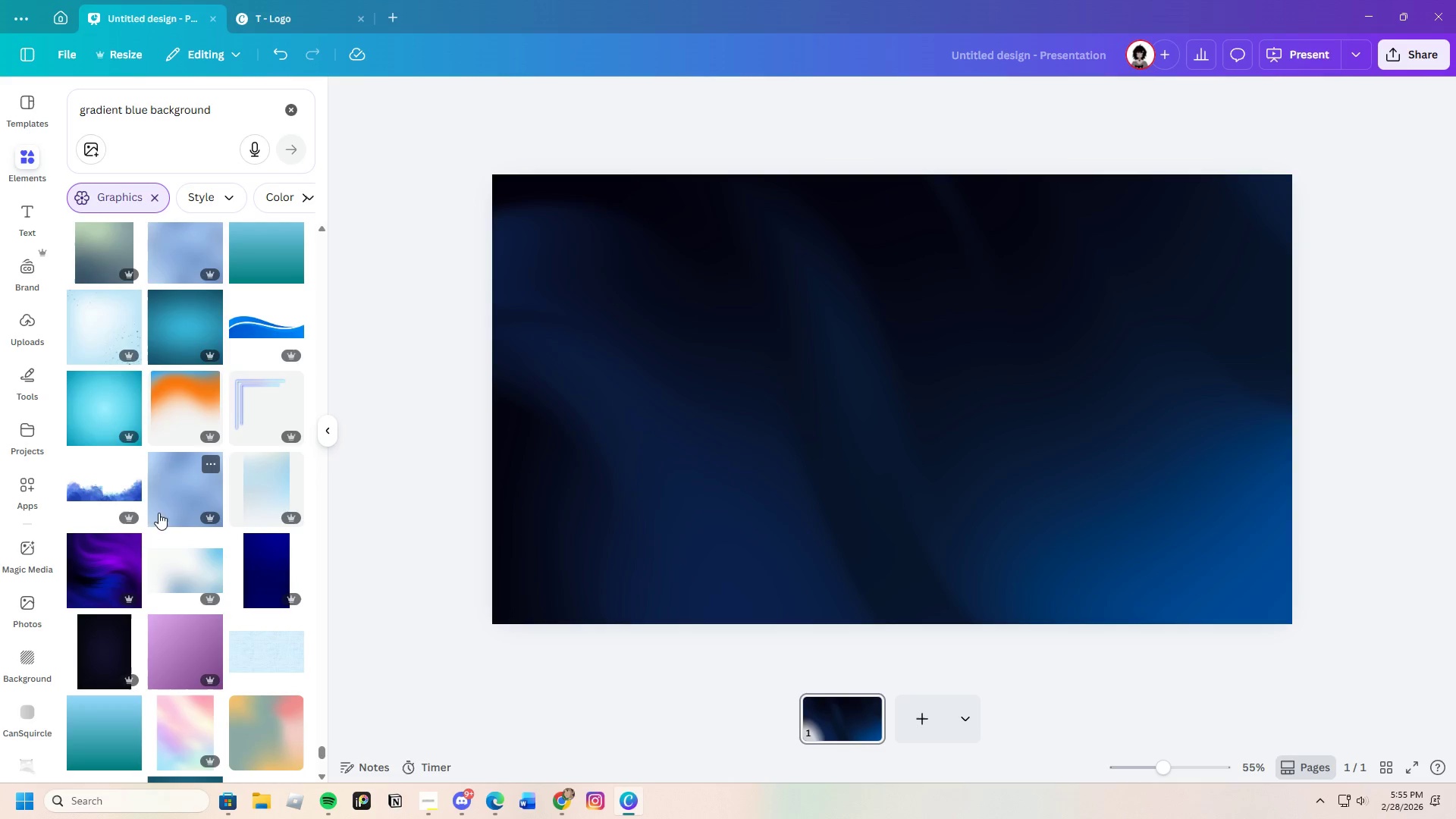 
scroll: coordinate [182, 519], scroll_direction: down, amount: 3.0
 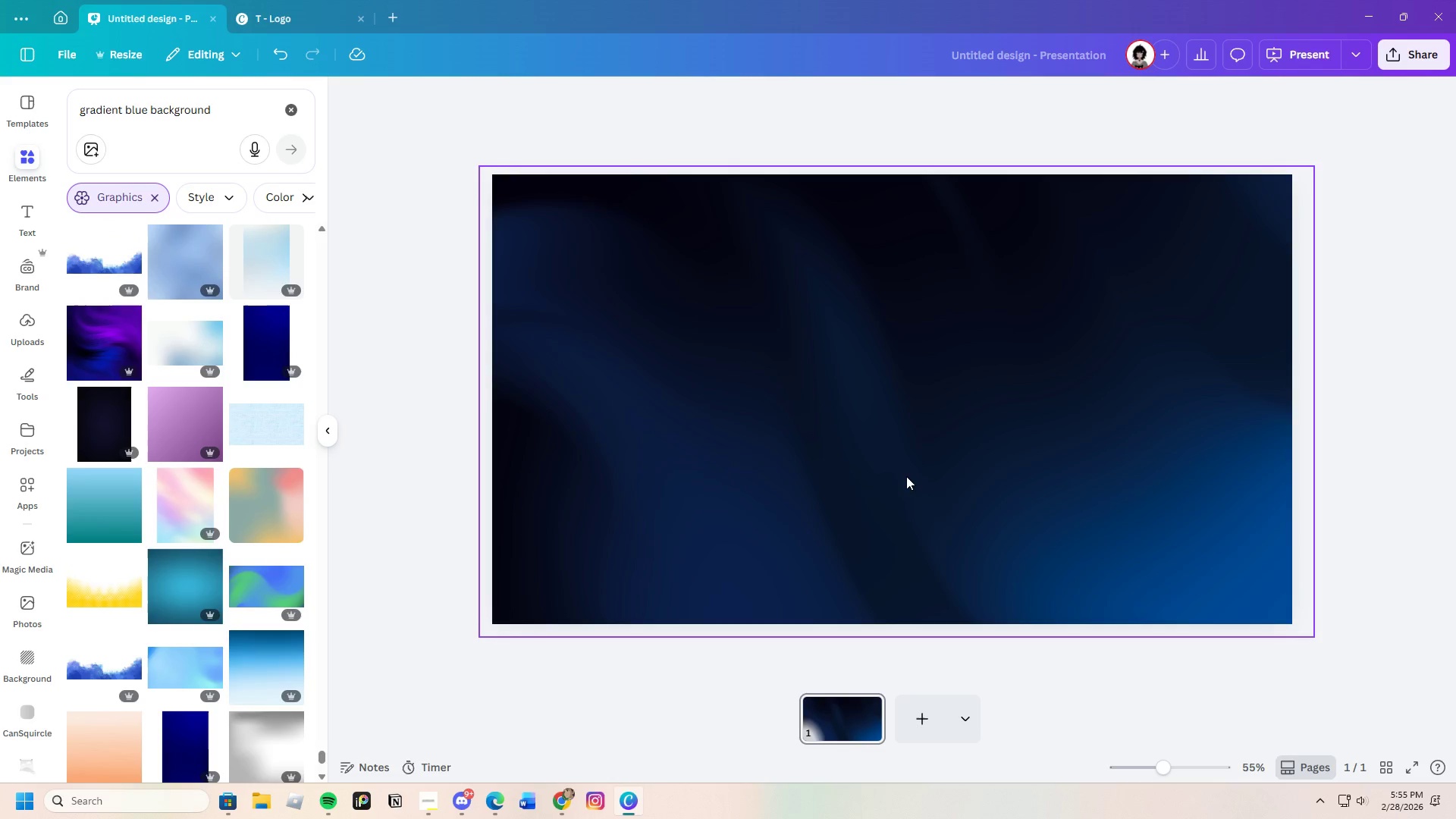 
left_click([905, 476])
 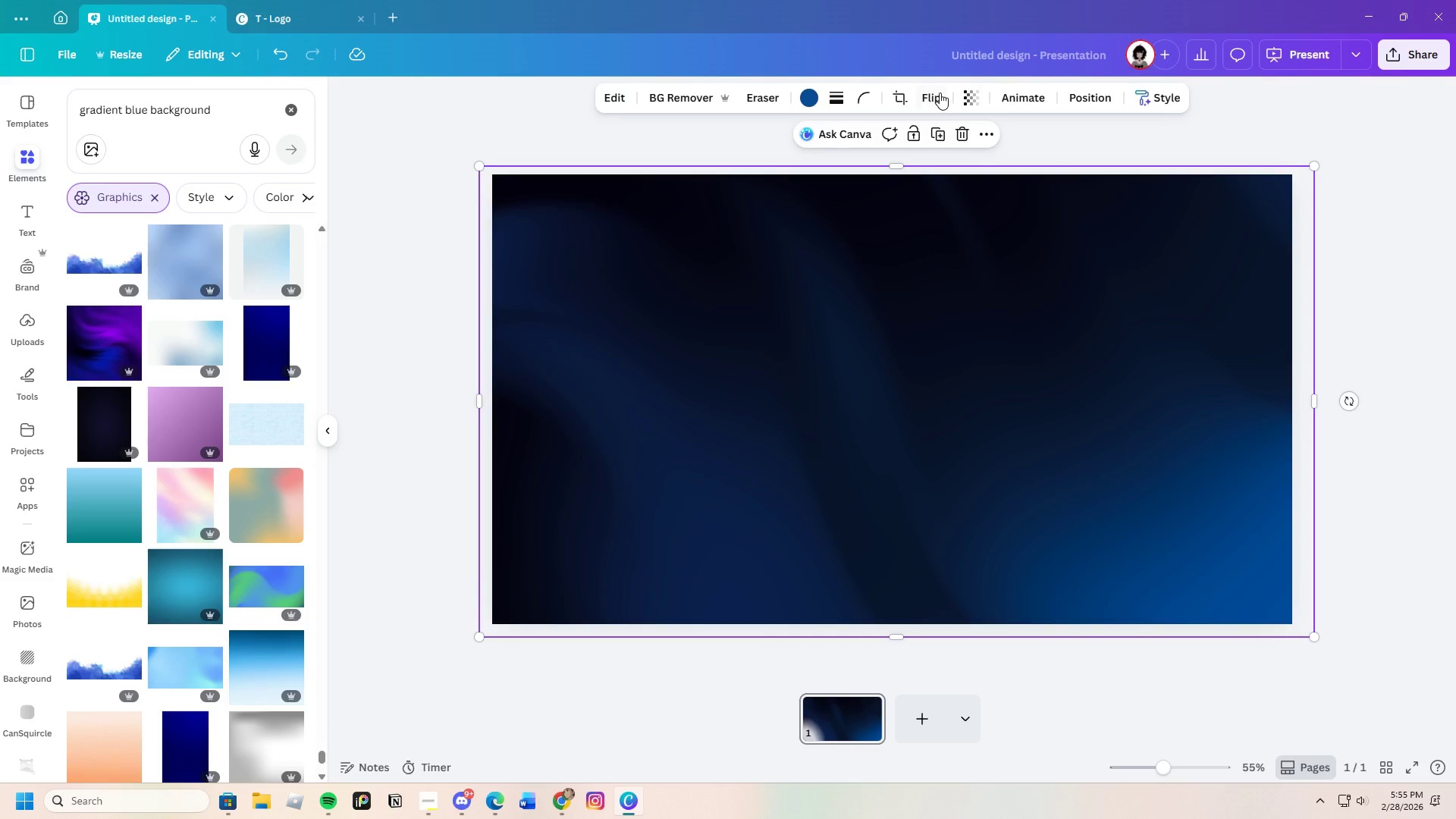 
left_click([930, 97])
 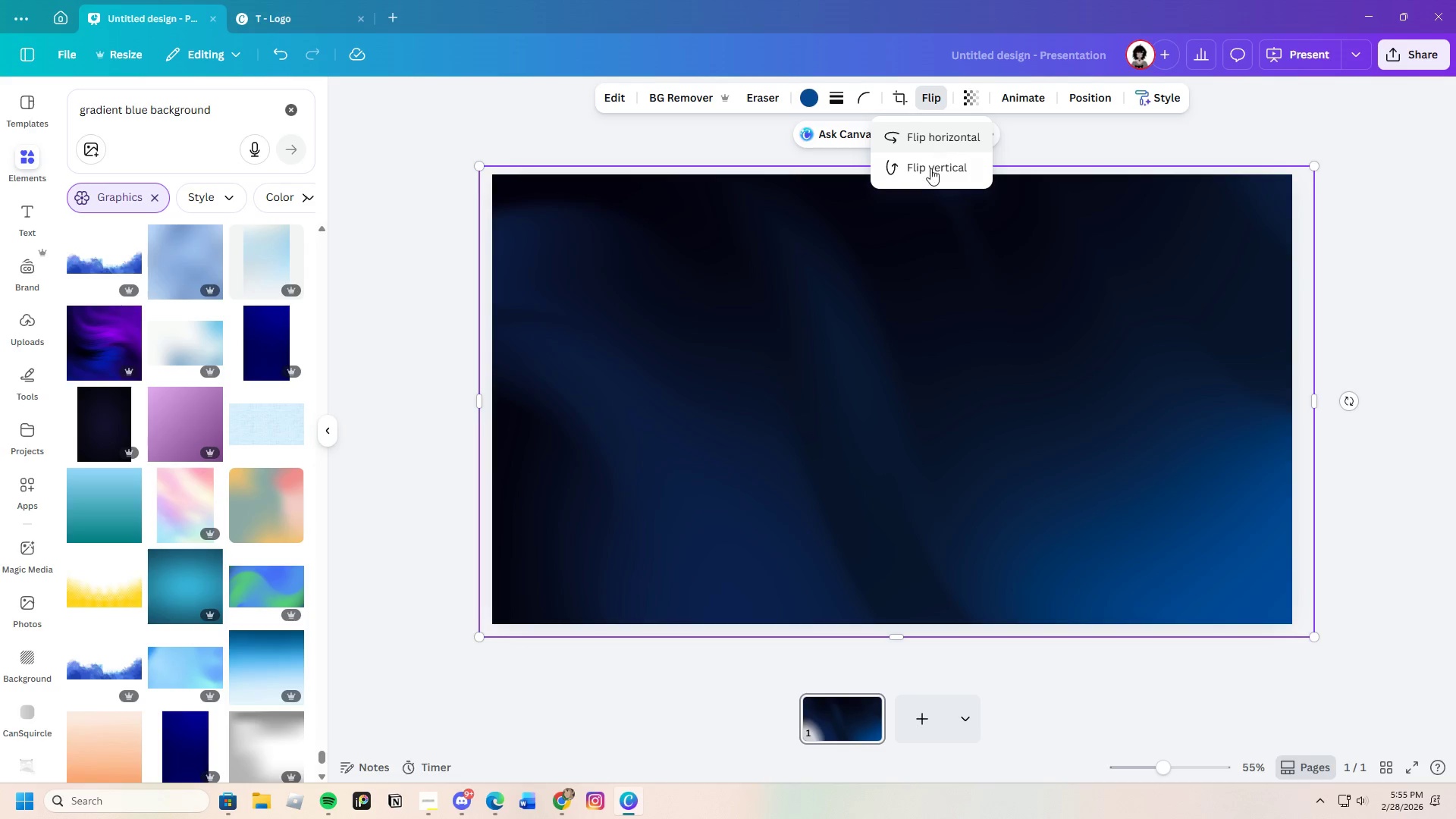 
left_click([930, 167])
 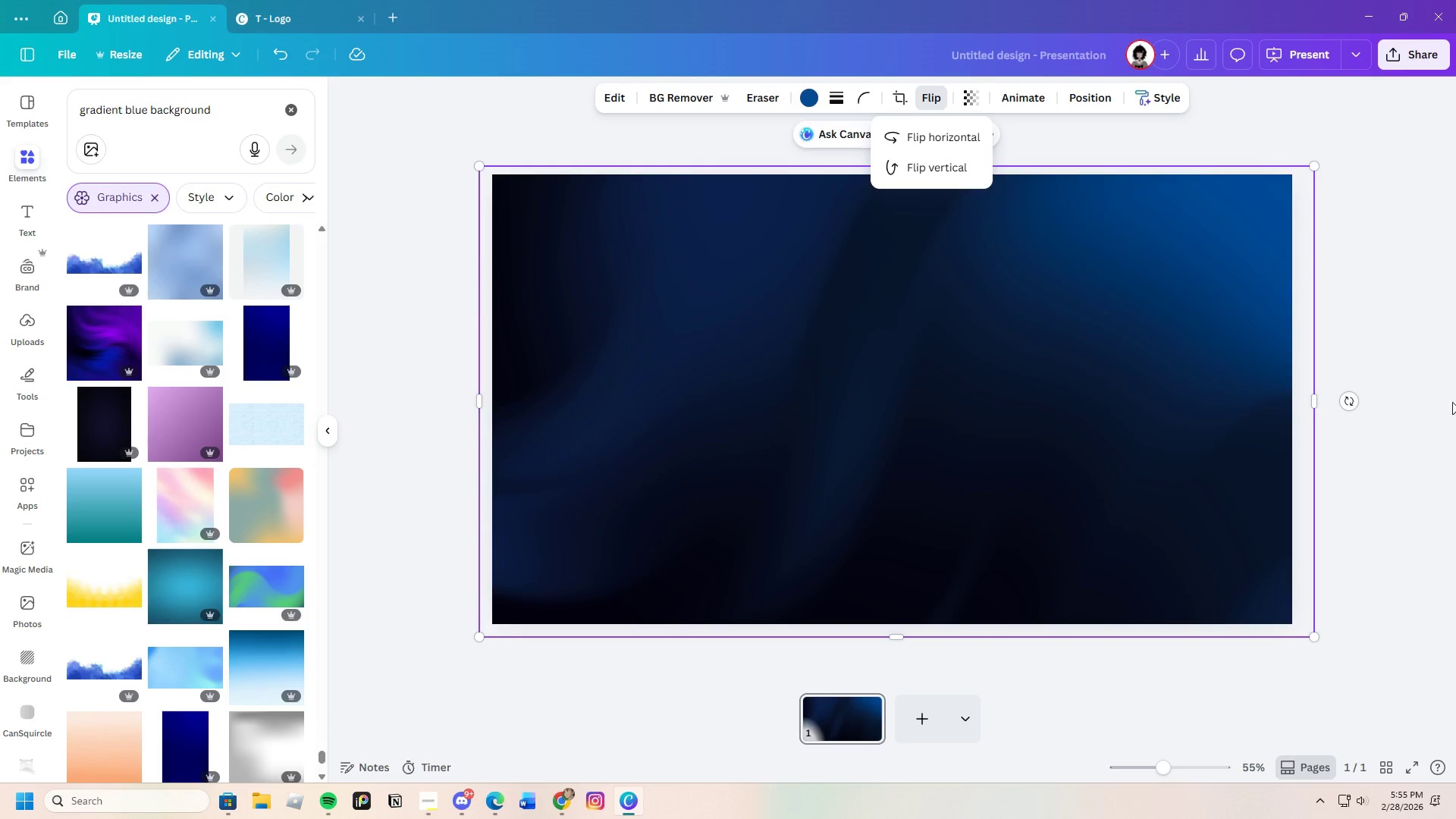 
left_click([1413, 390])
 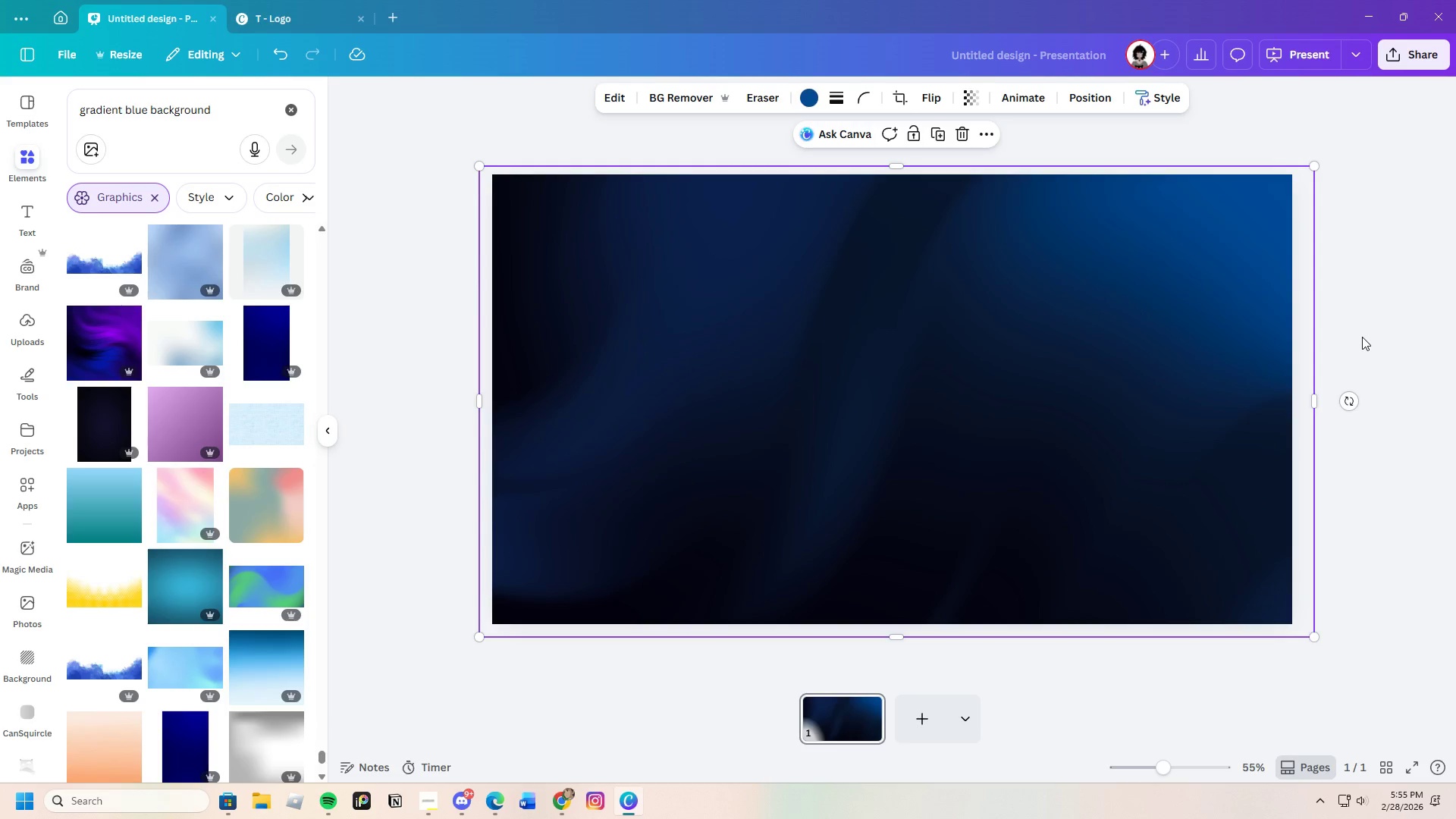 
left_click([1361, 326])
 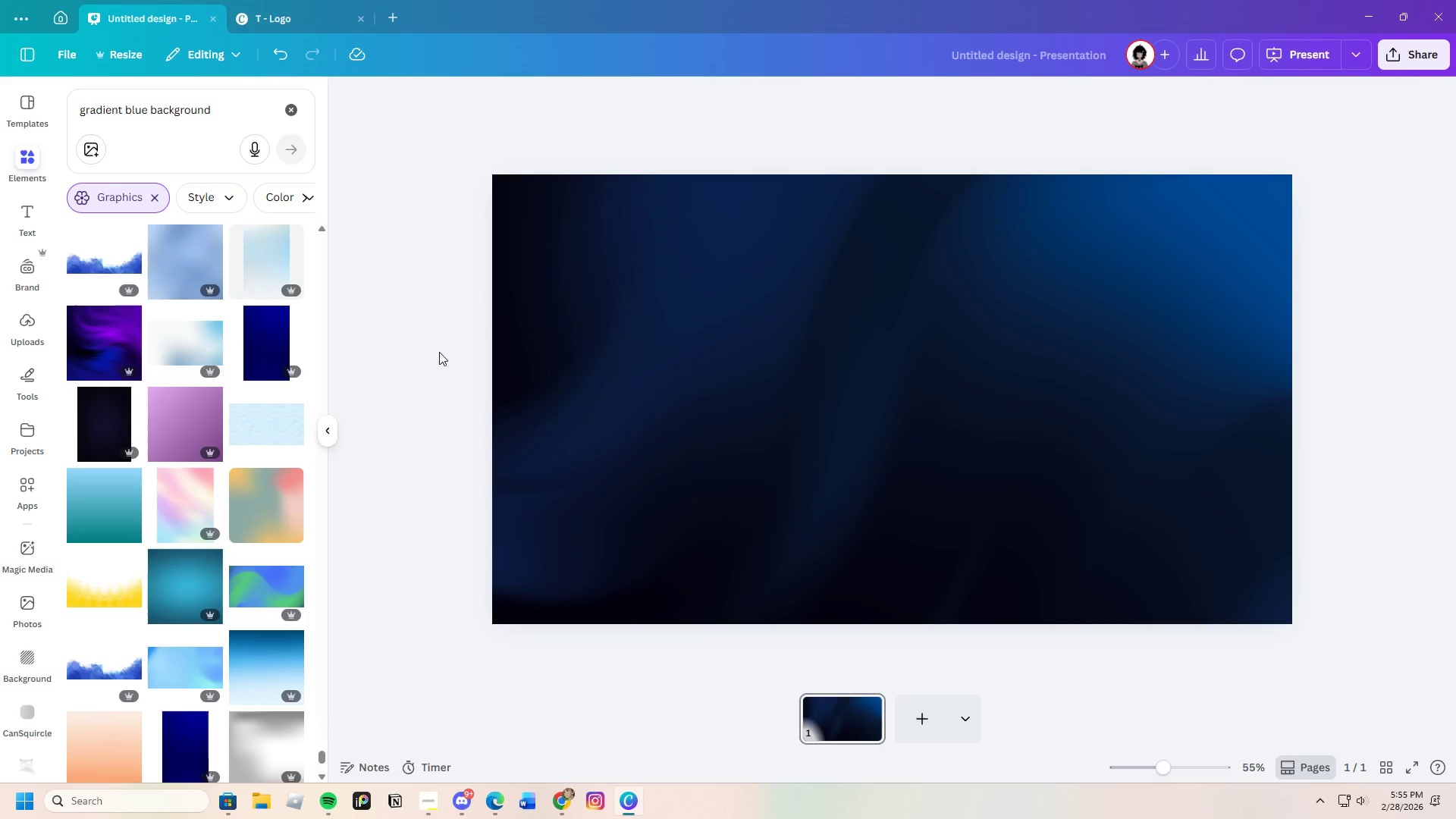 
wait(26.38)
 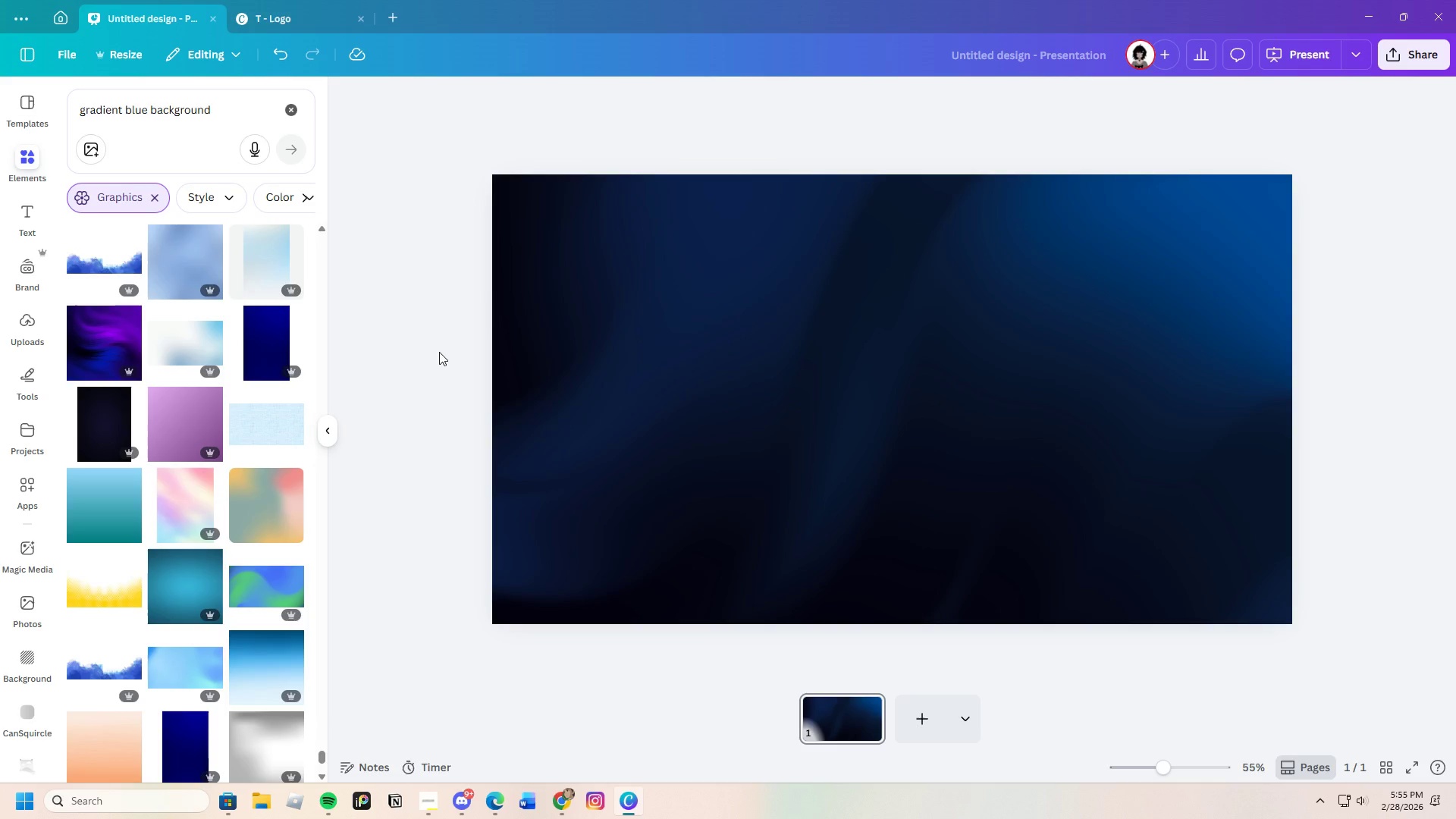 
scroll: coordinate [210, 524], scroll_direction: down, amount: 22.0
 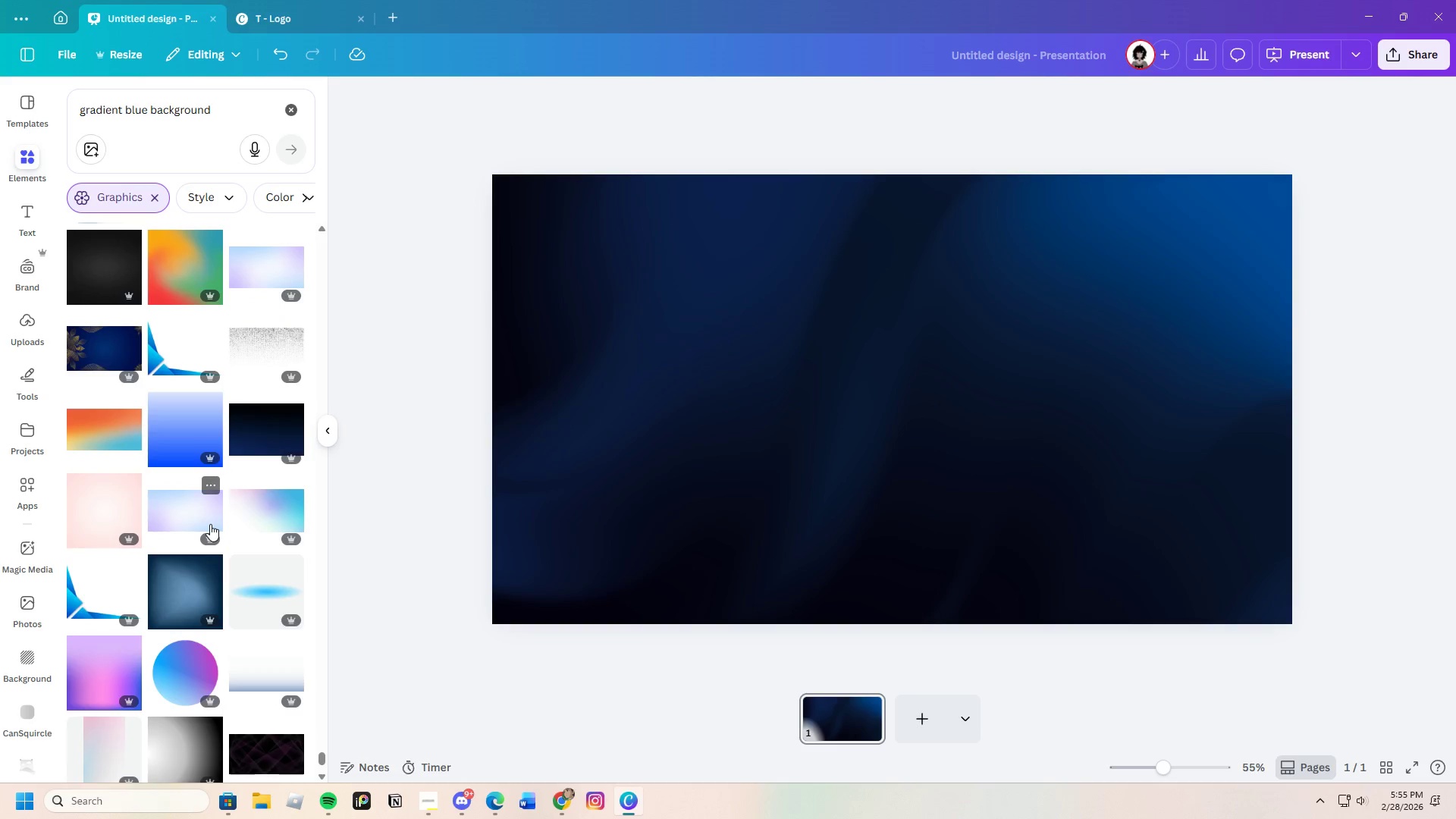 
scroll: coordinate [210, 524], scroll_direction: down, amount: 20.0
 